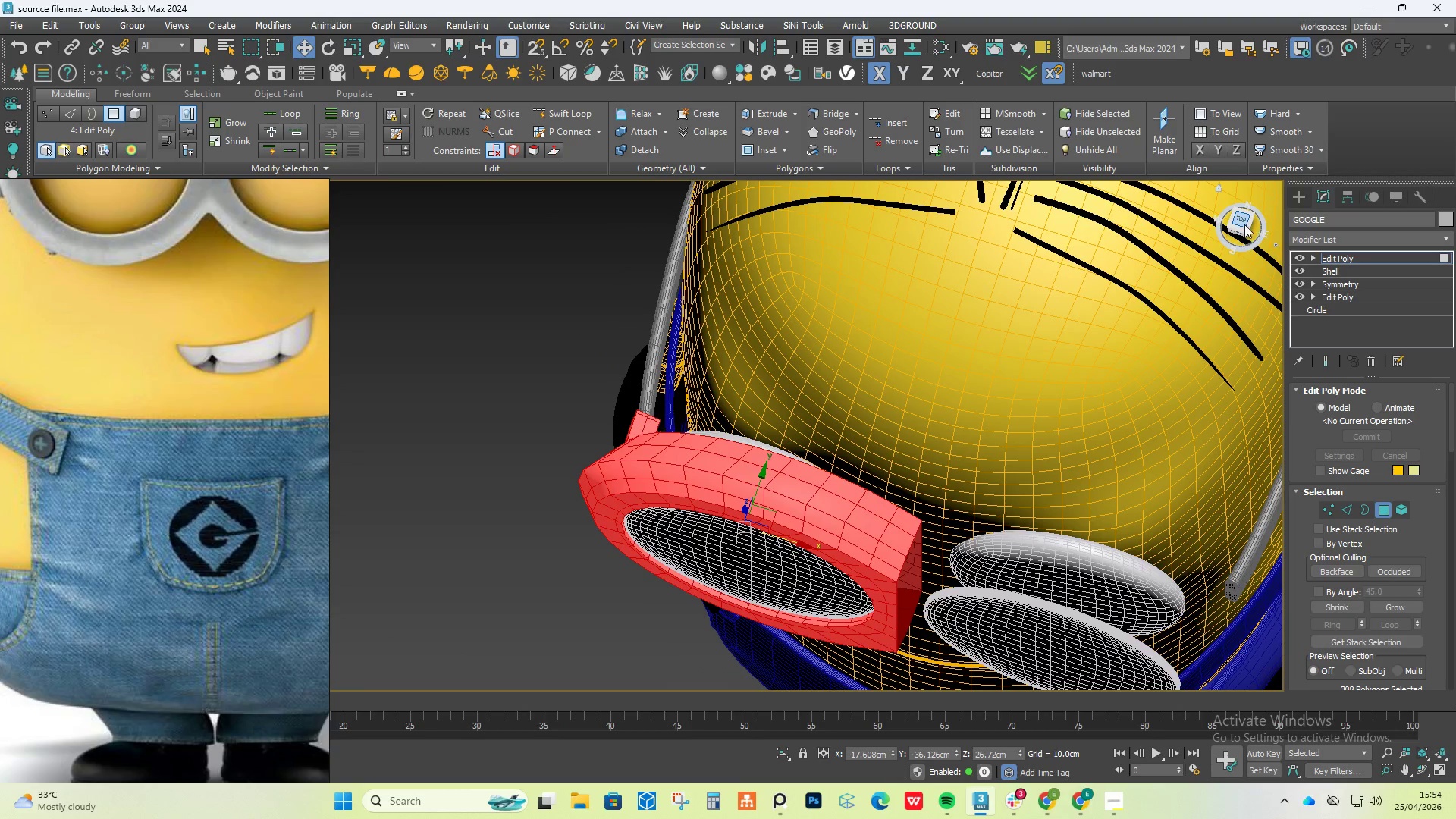 
left_click([1244, 224])
 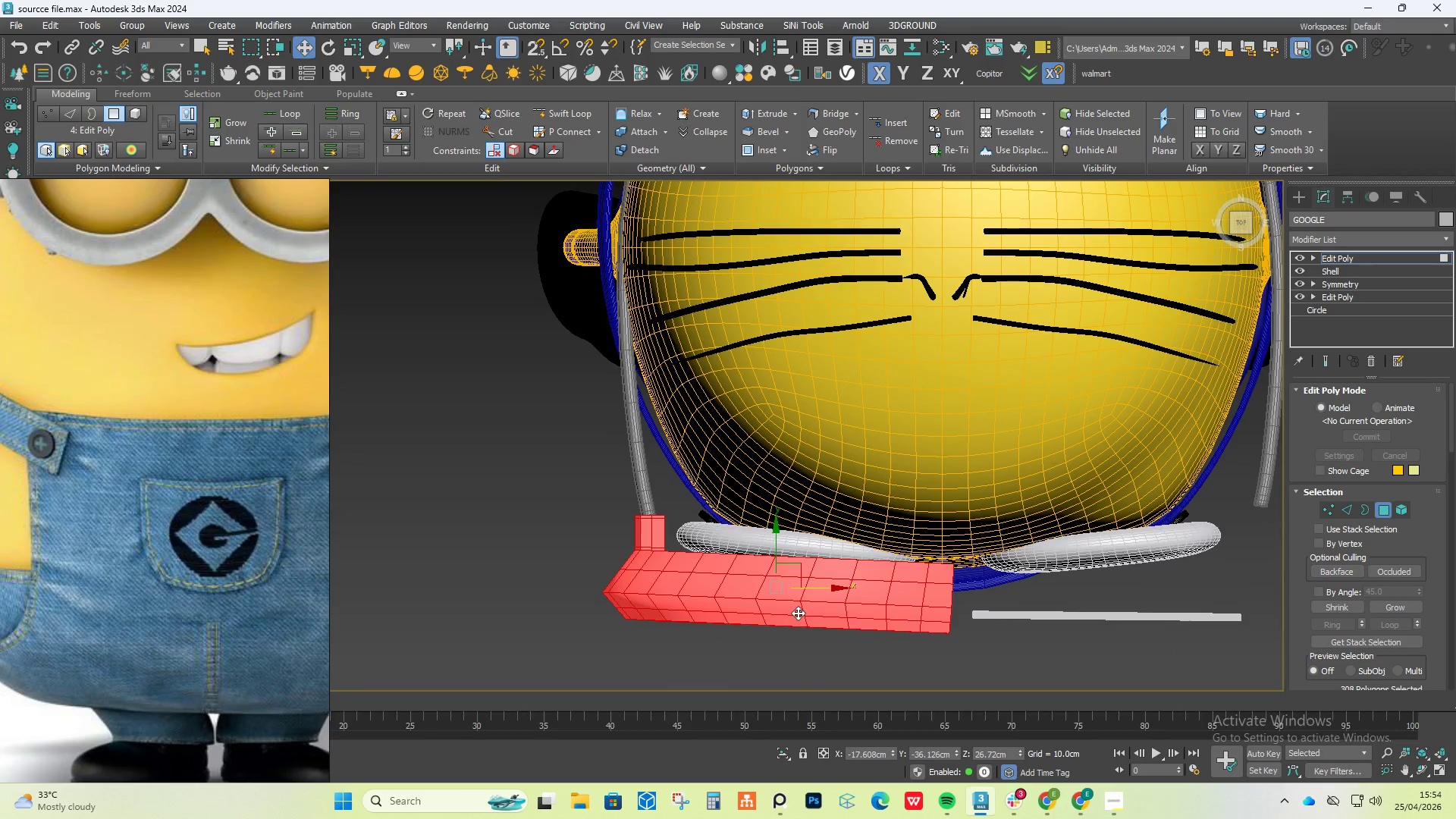 
key(E)
 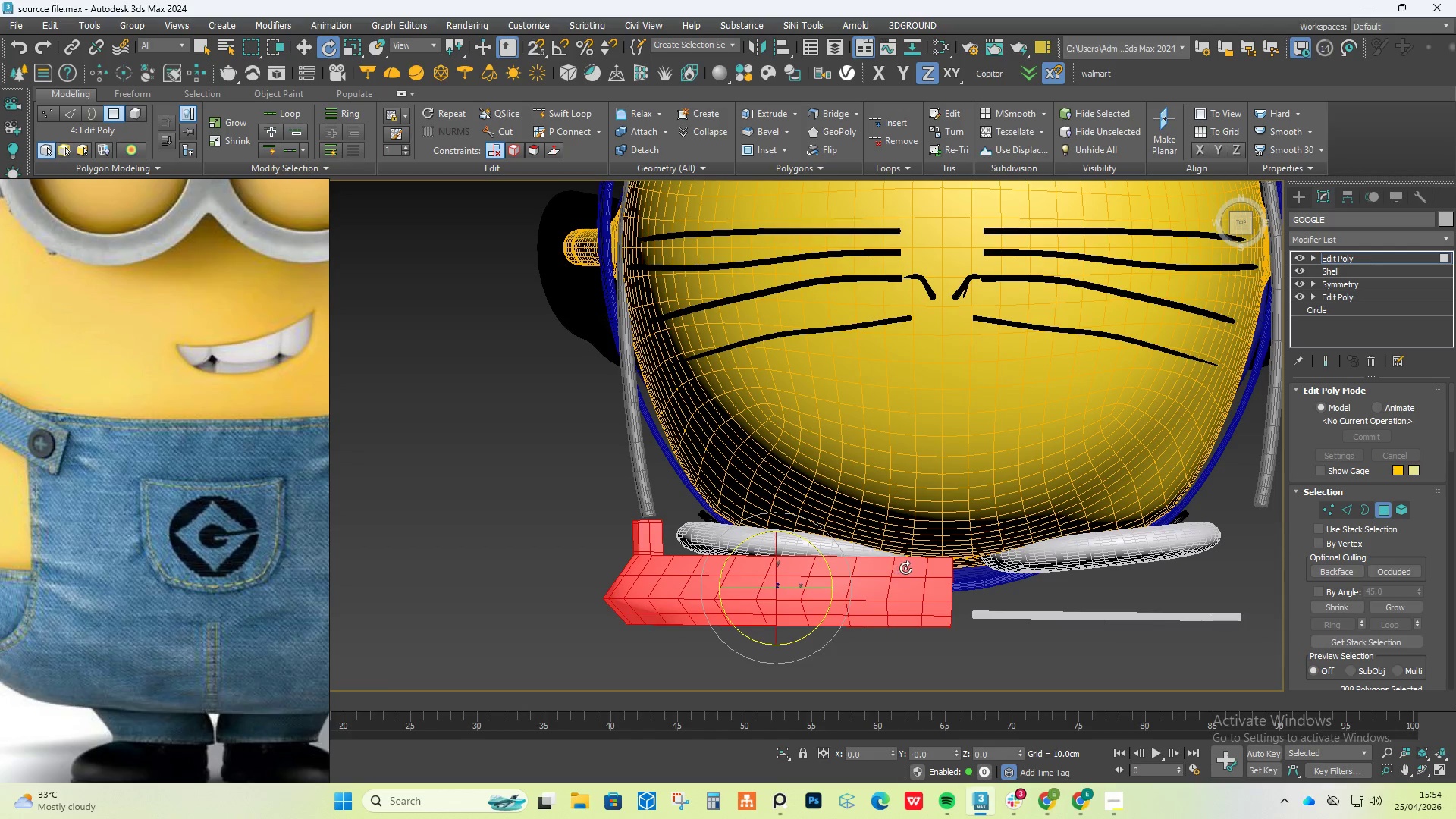 
wait(6.73)
 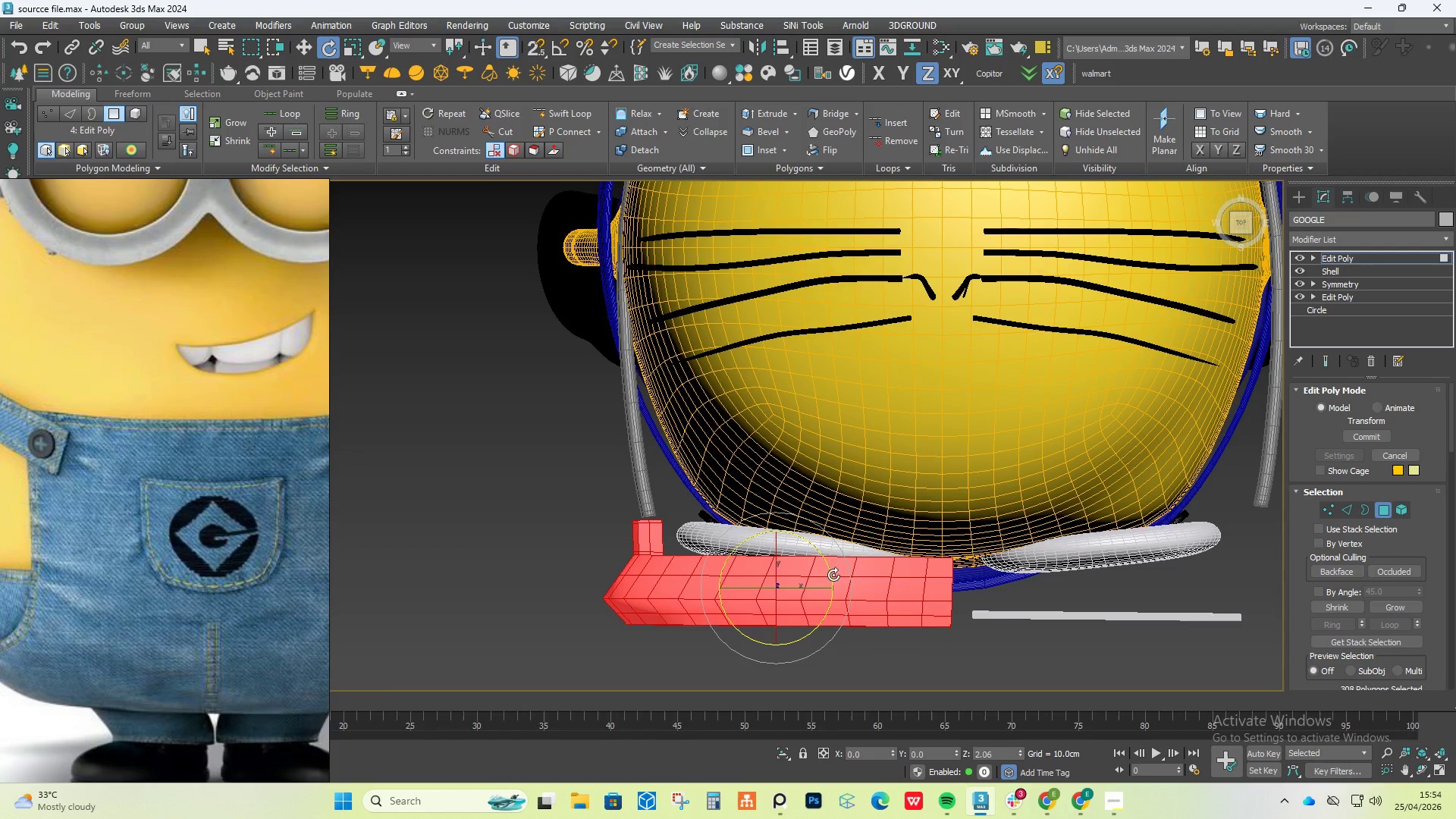 
key(2)
 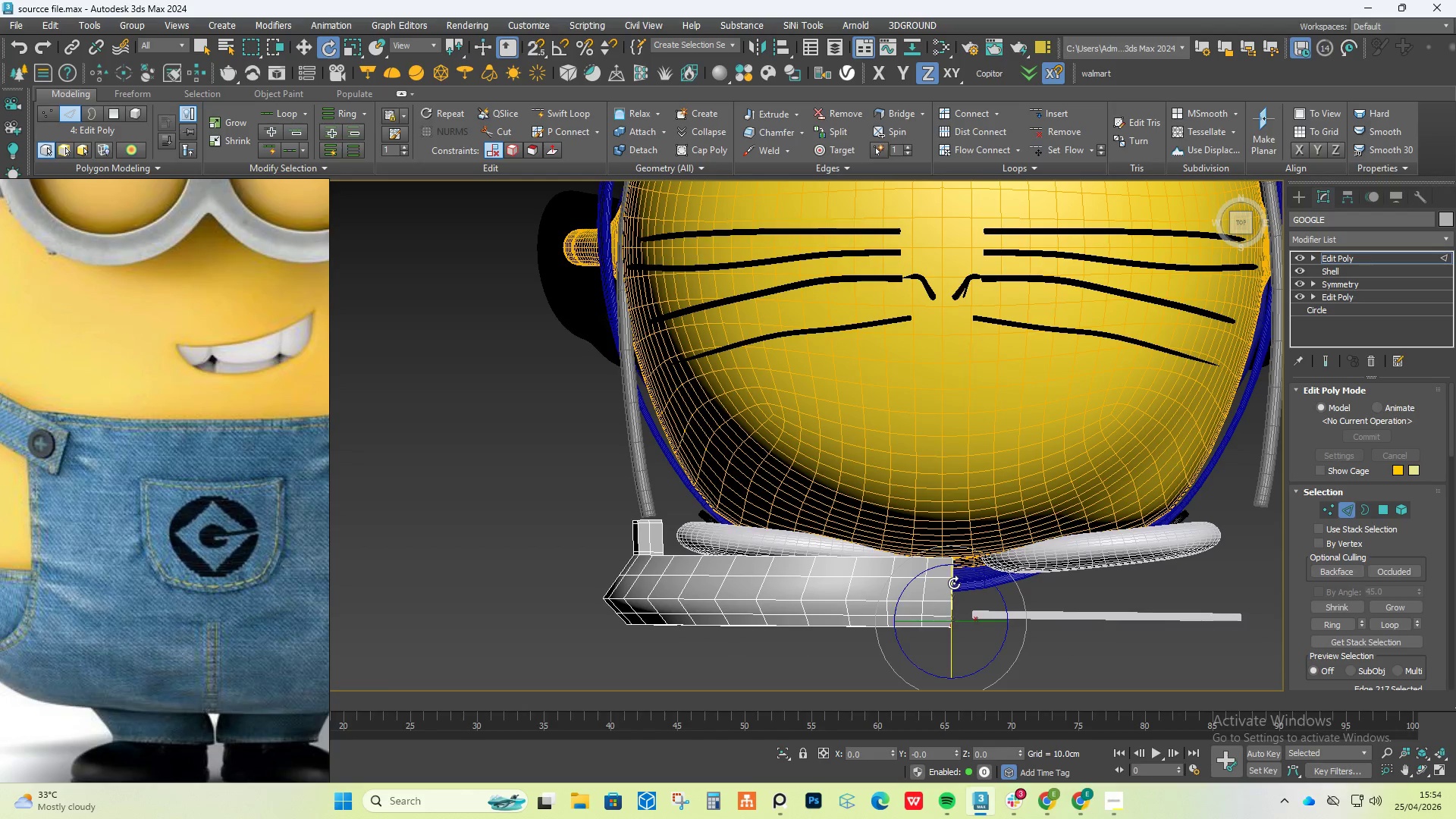 
left_click([954, 583])
 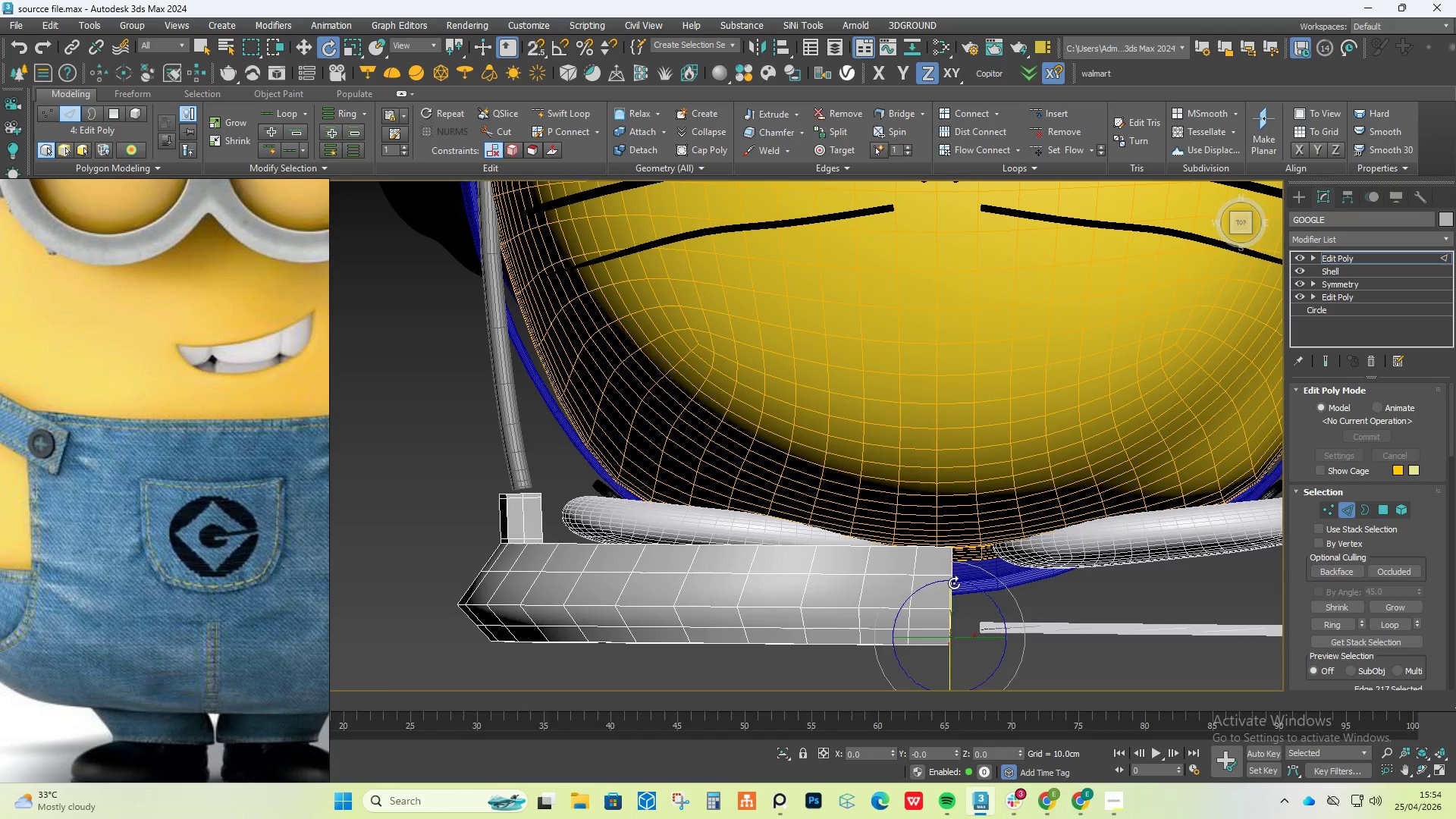 
left_click([954, 583])
 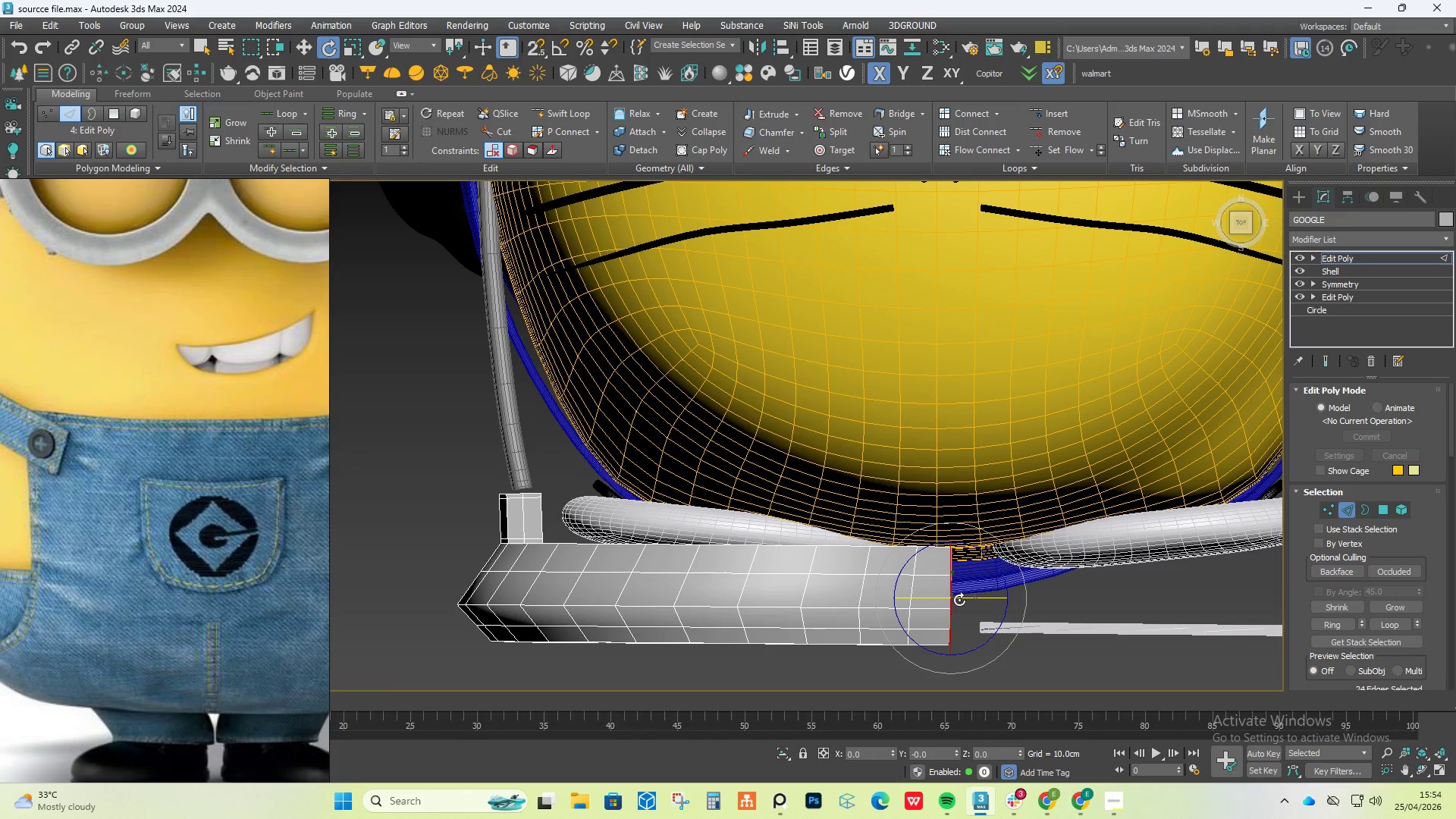 
scroll: coordinate [954, 583], scroll_direction: up, amount: 1.0
 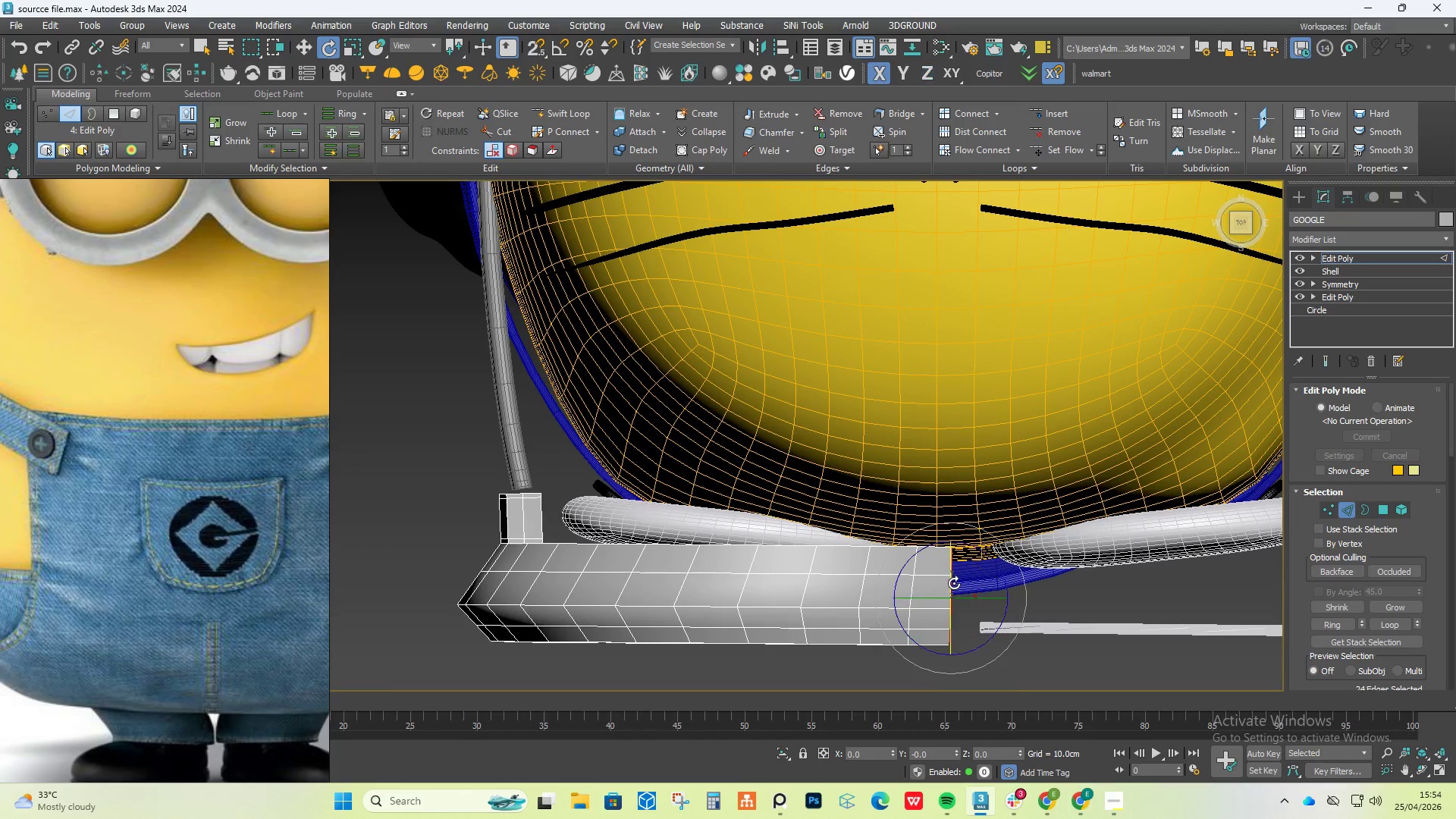 
key(R)
 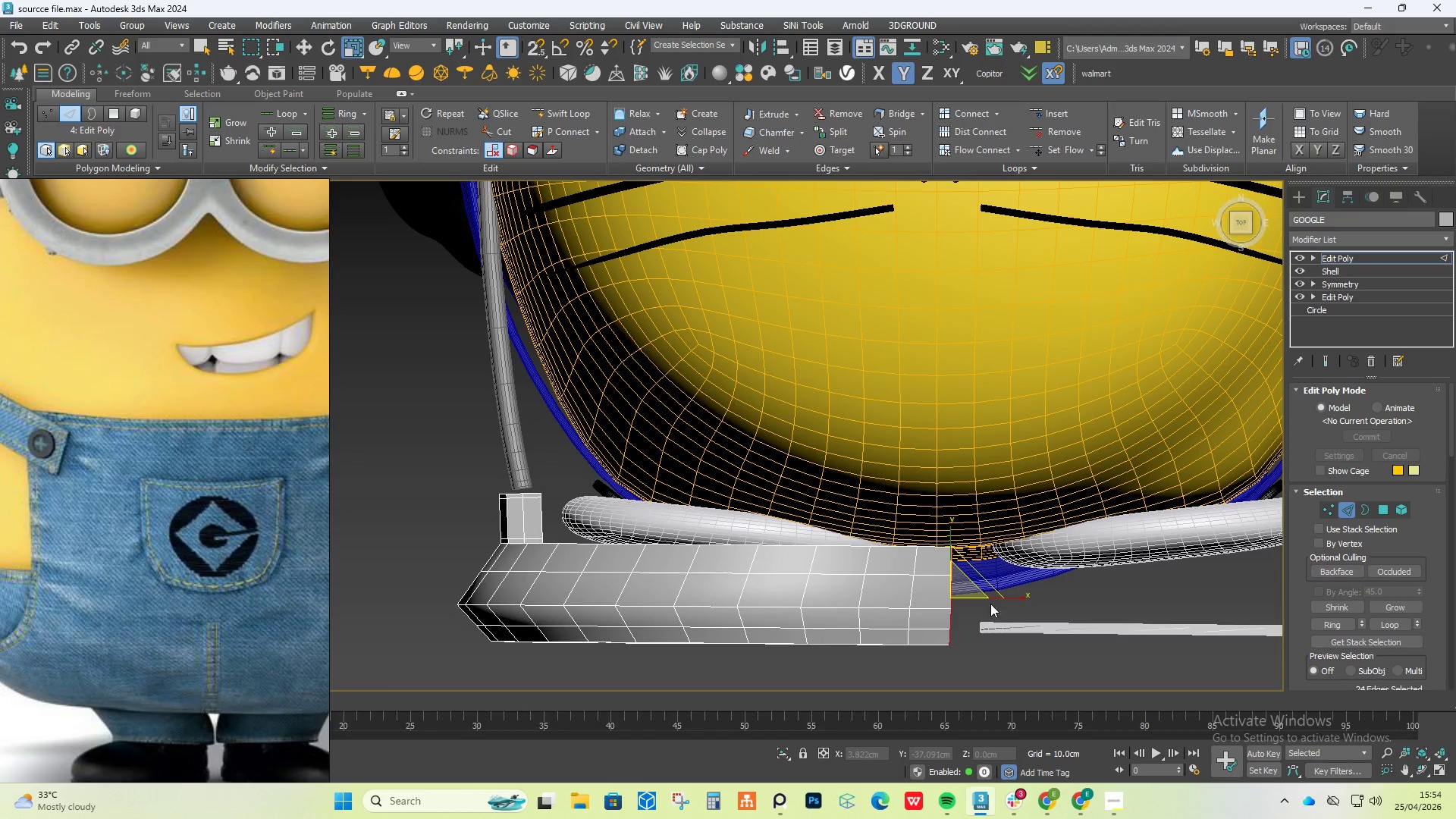 
hold_key(key=AltLeft, duration=1.11)
 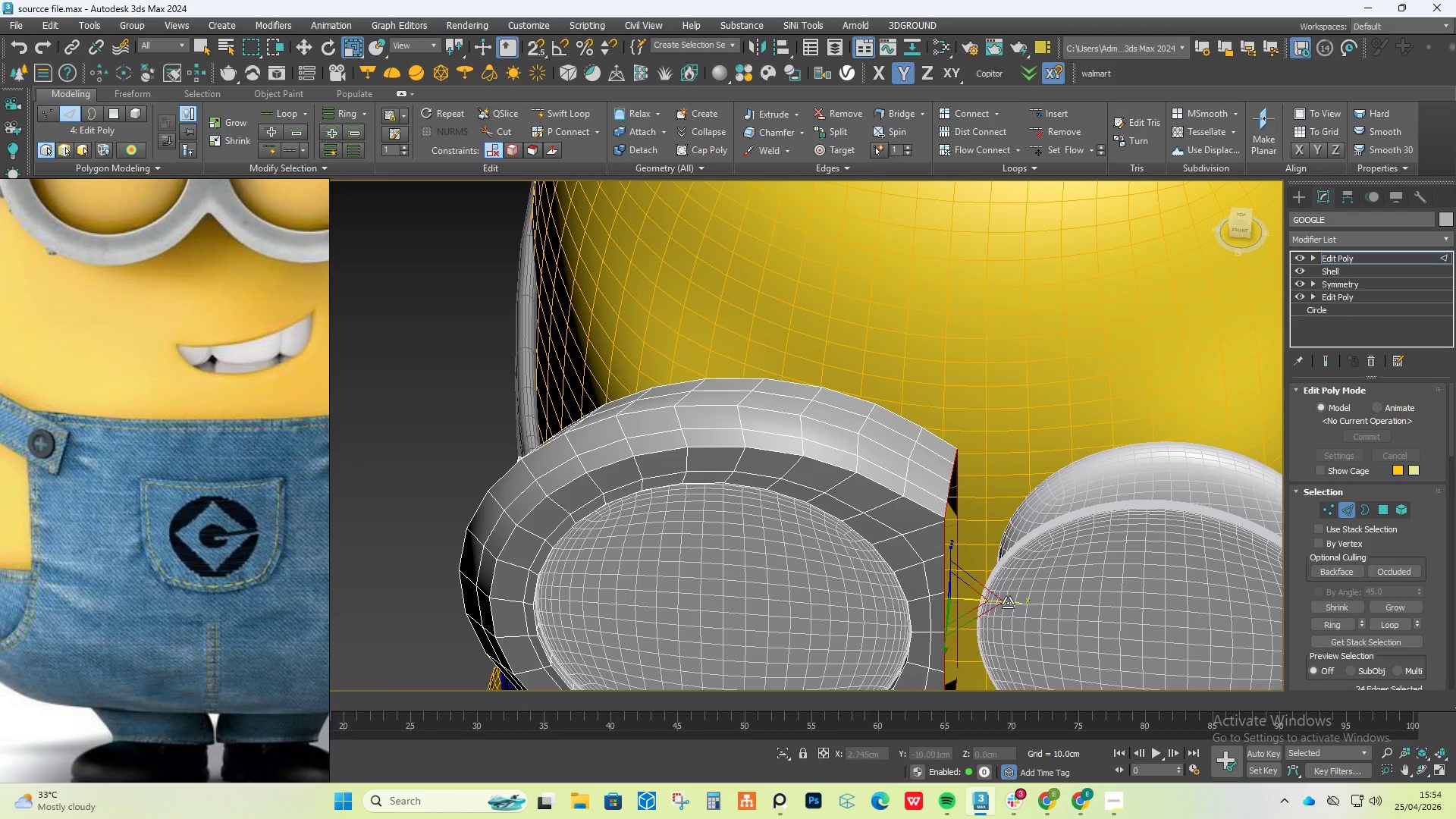 
left_click_drag(start_coordinate=[1009, 603], to_coordinate=[491, 345])
 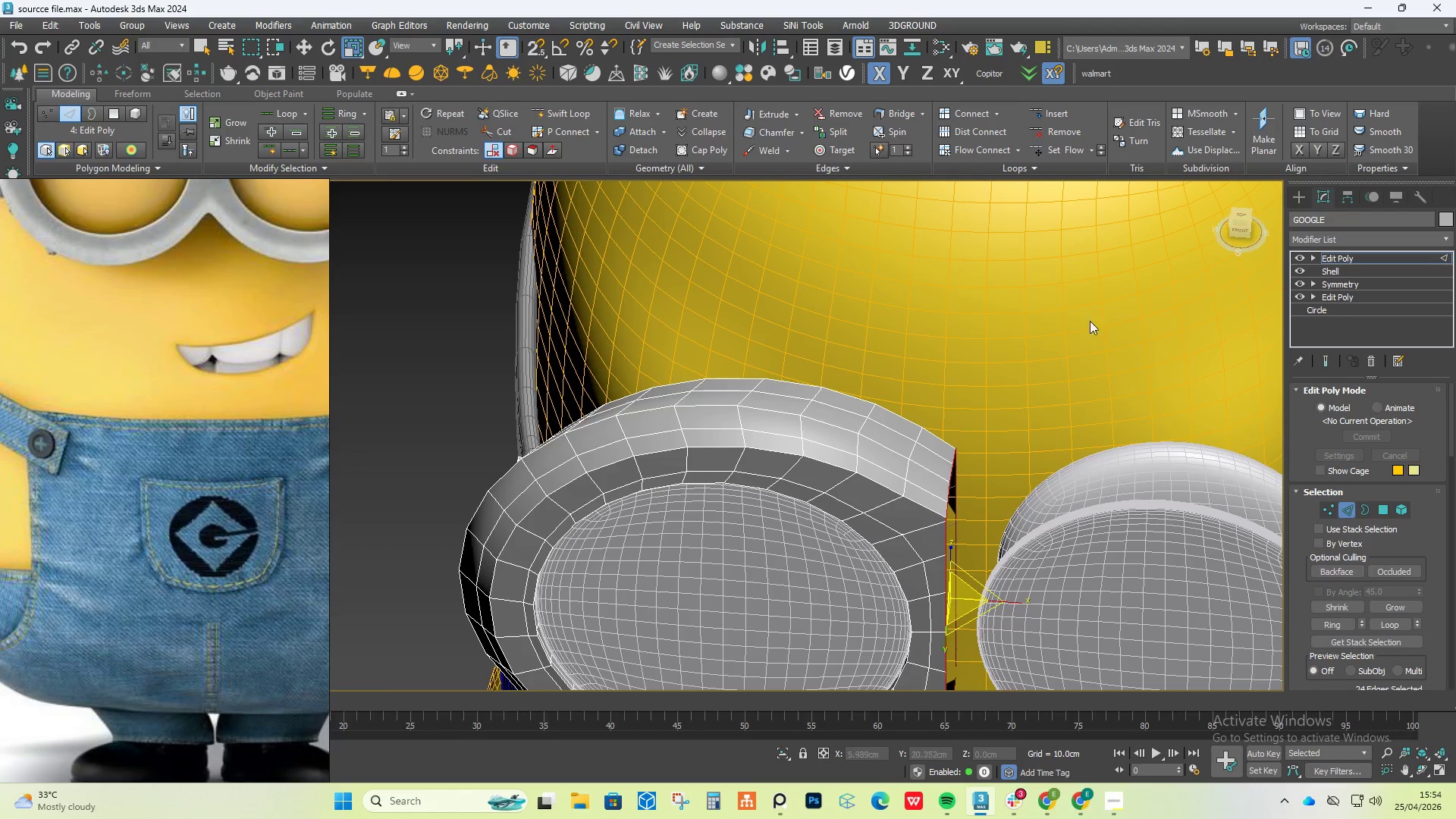 
hold_key(key=AltLeft, duration=1.02)
 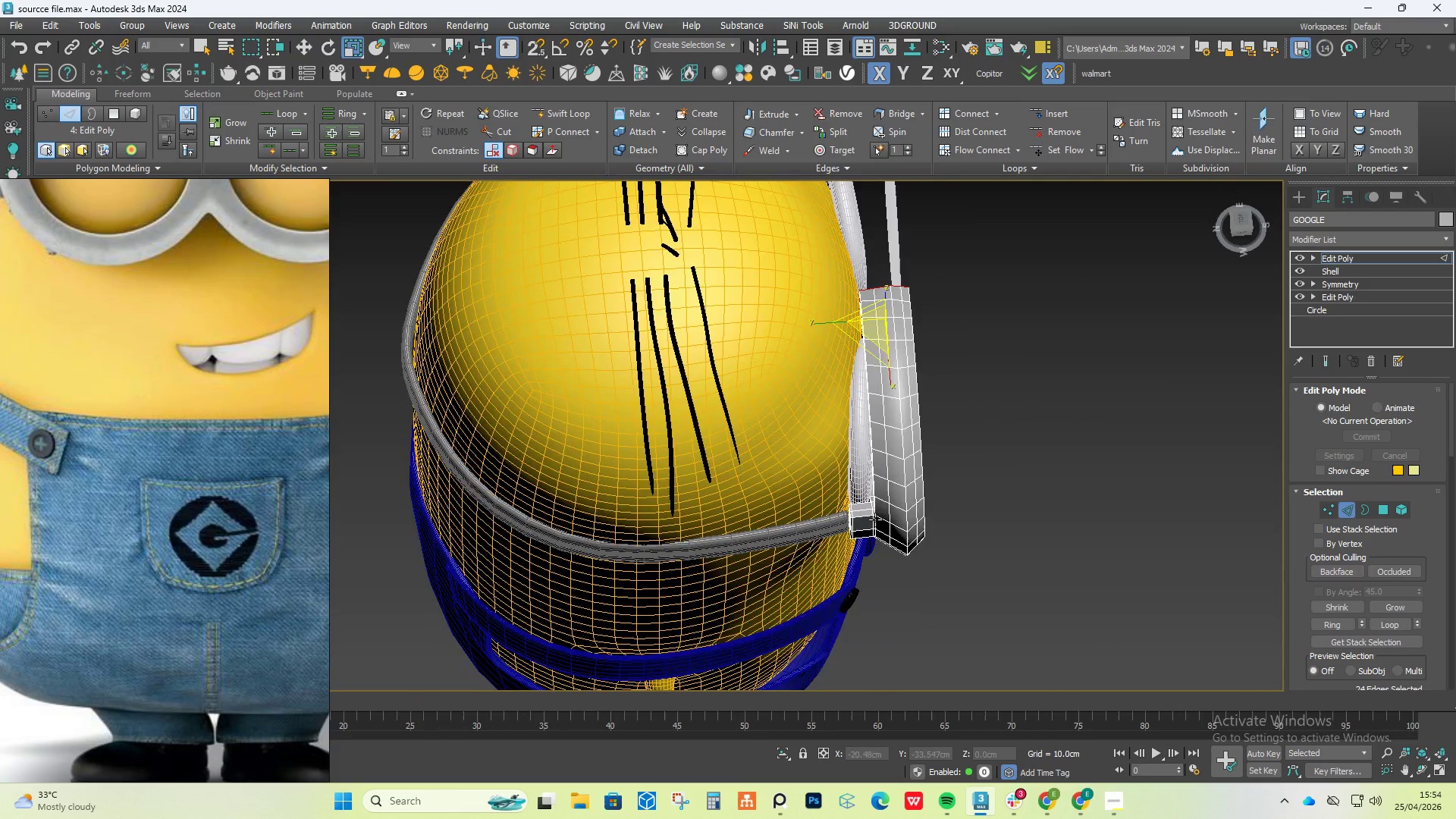 
scroll: coordinate [801, 367], scroll_direction: down, amount: 2.0
 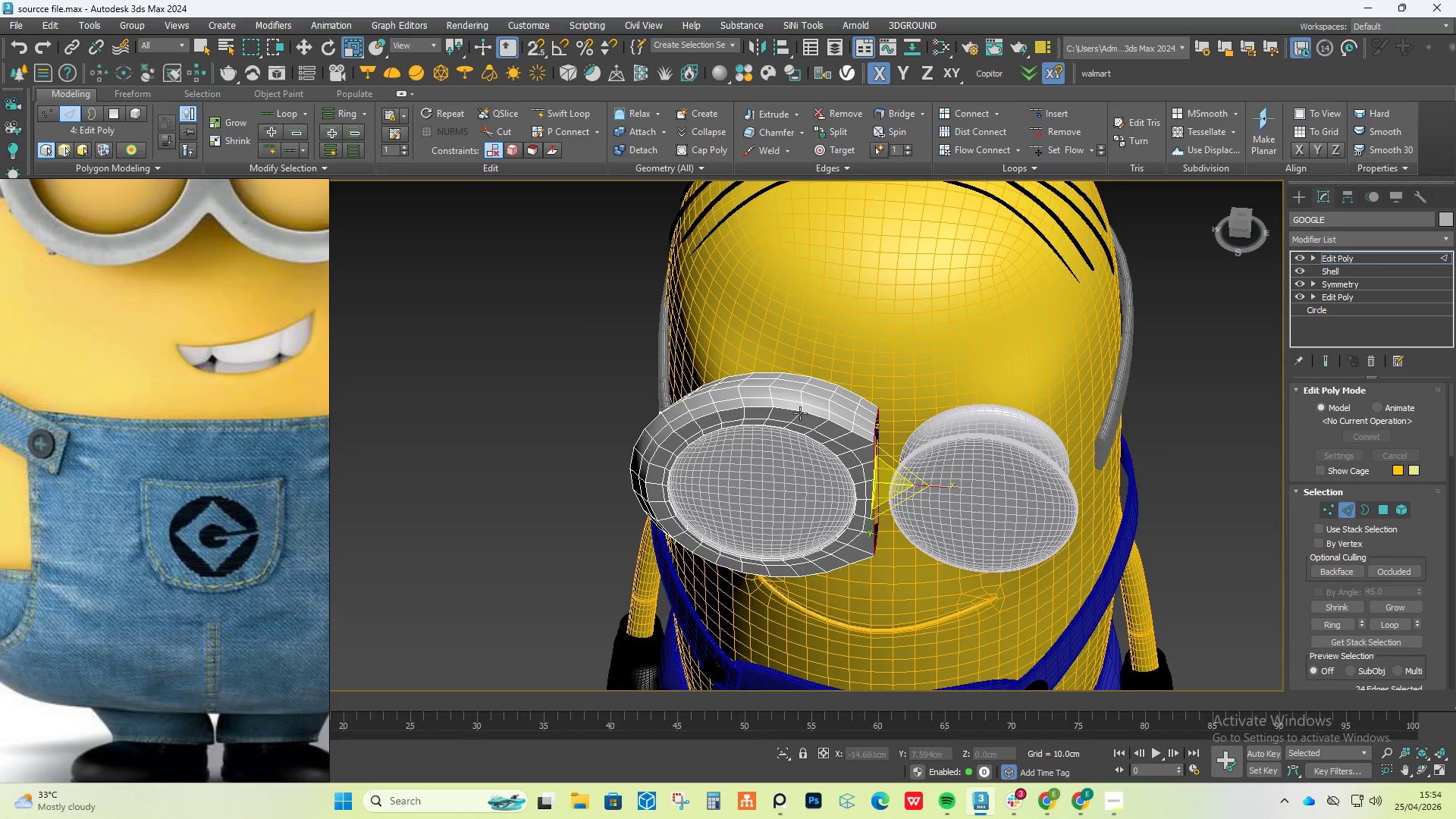 
scroll: coordinate [794, 533], scroll_direction: up, amount: 8.0
 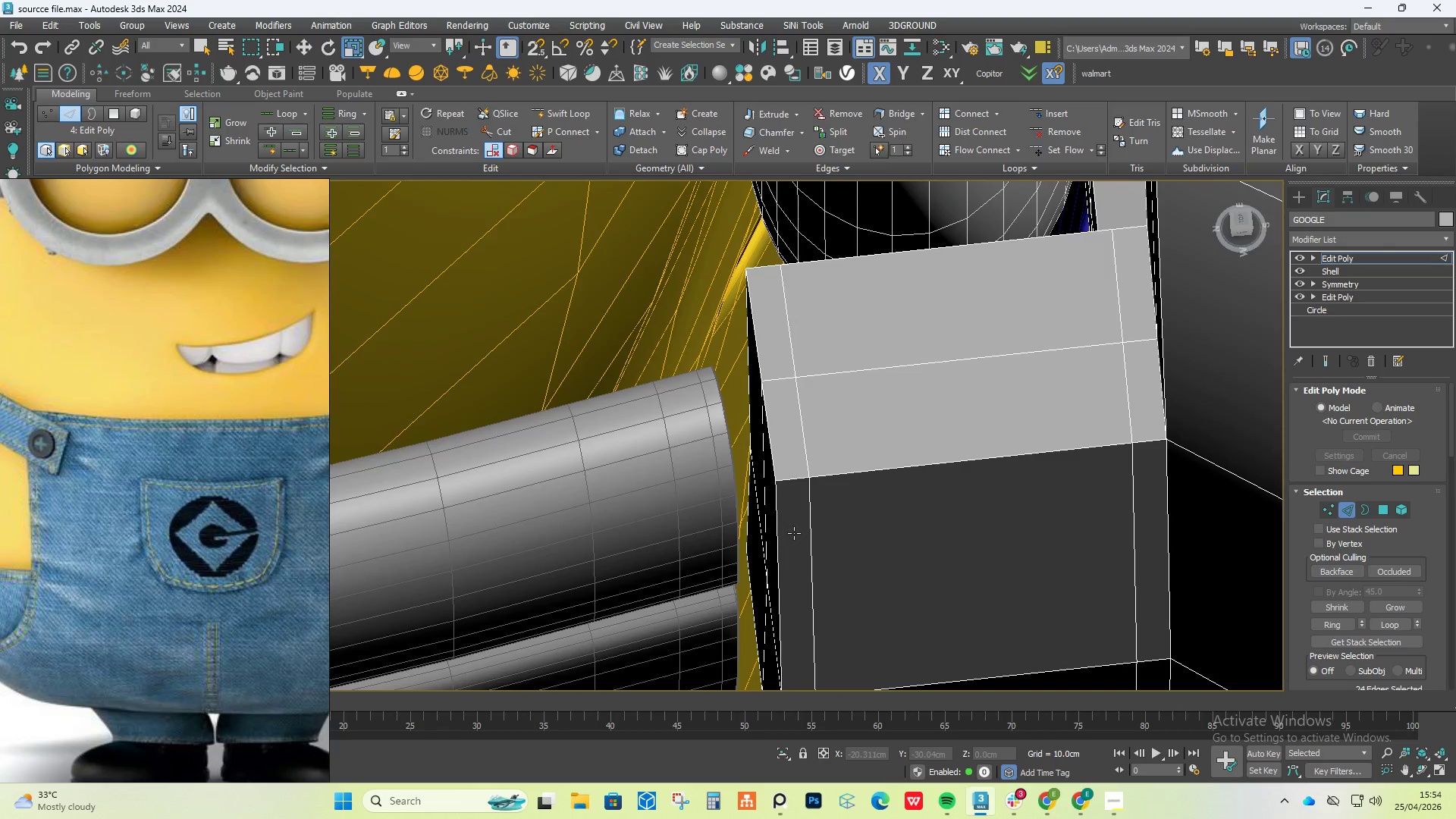 
hold_key(key=AltLeft, duration=0.58)
 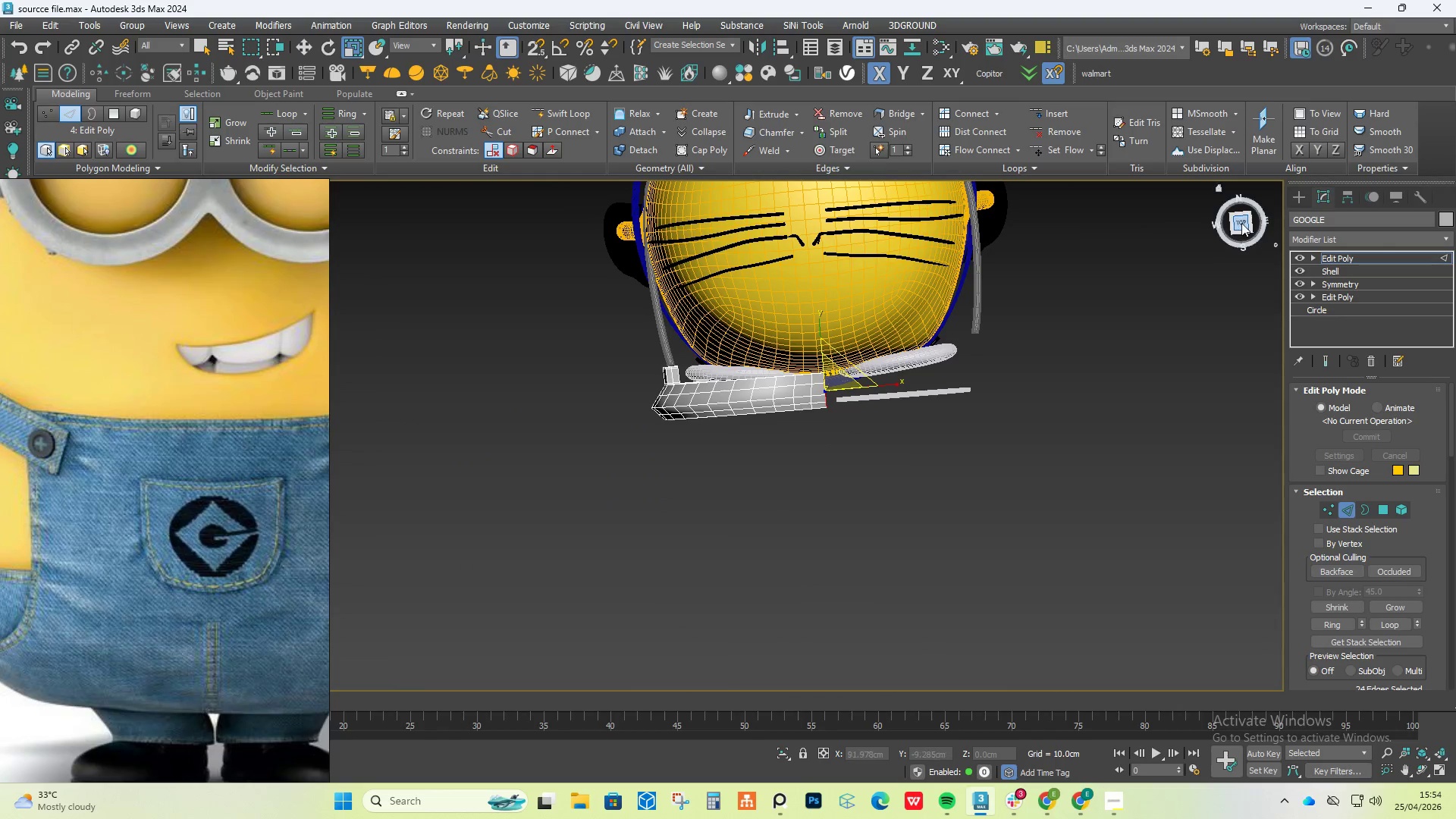 
scroll: coordinate [804, 532], scroll_direction: down, amount: 12.0
 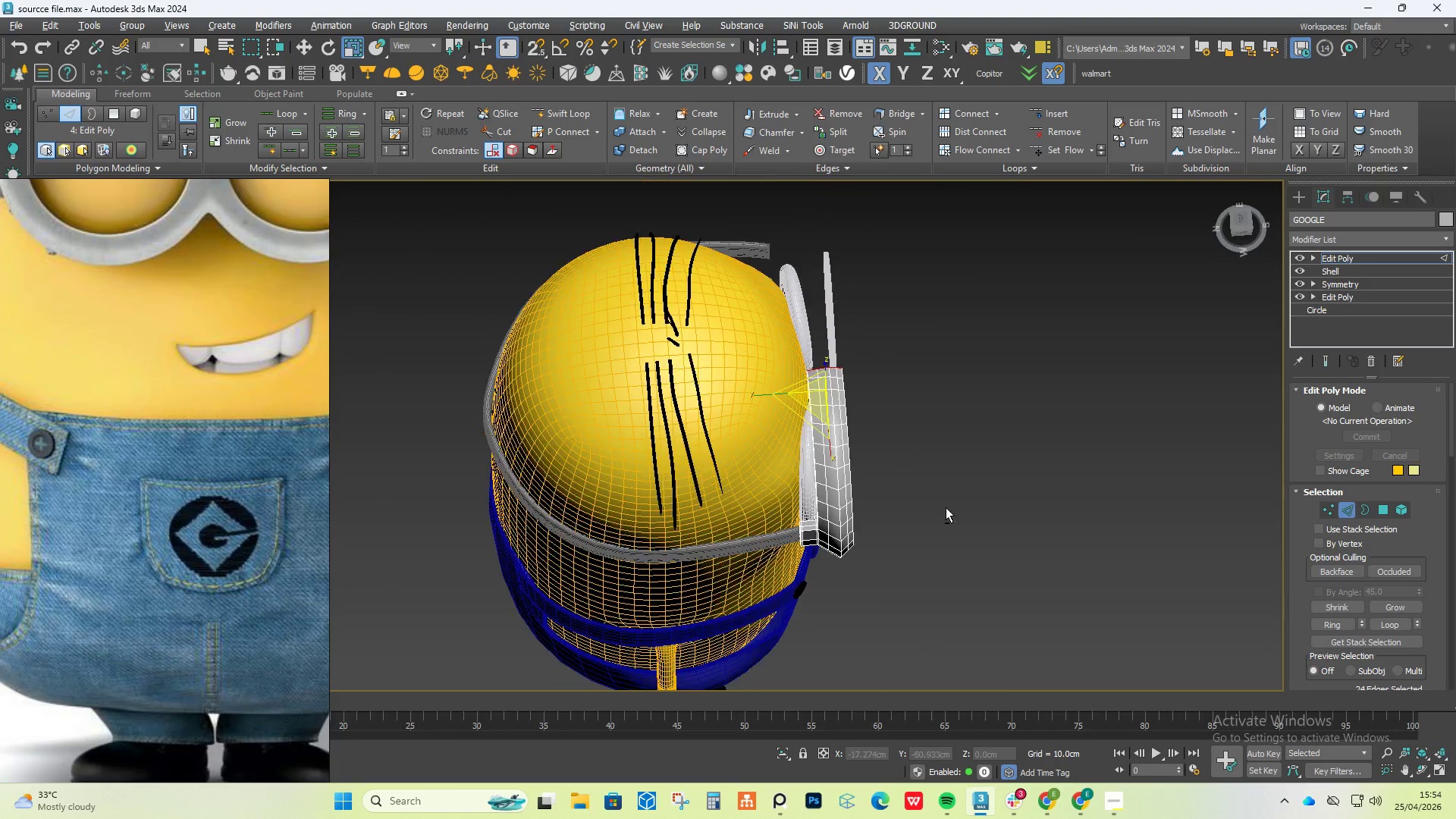 
left_click([1243, 222])
 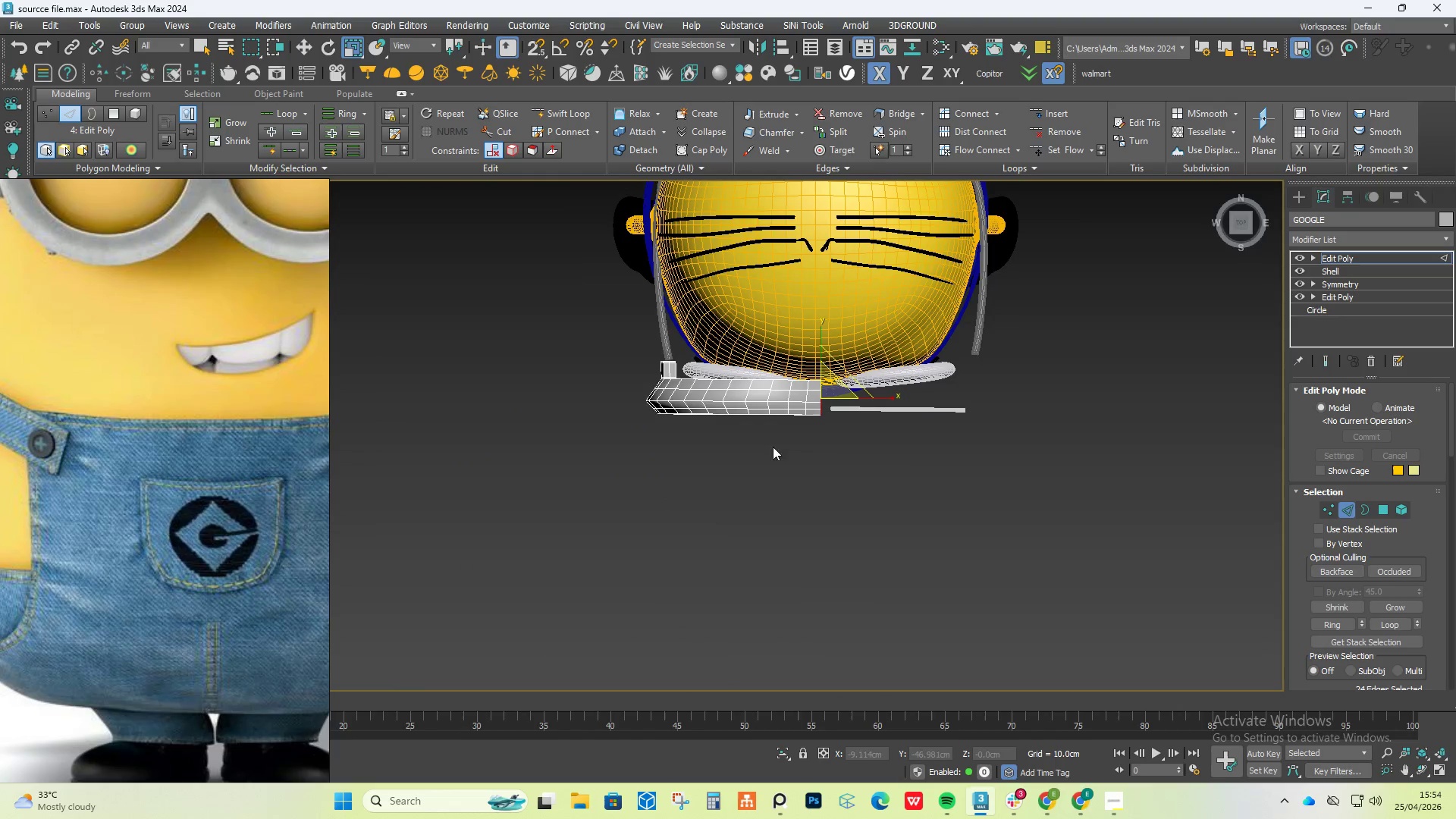 
scroll: coordinate [785, 381], scroll_direction: up, amount: 4.0
 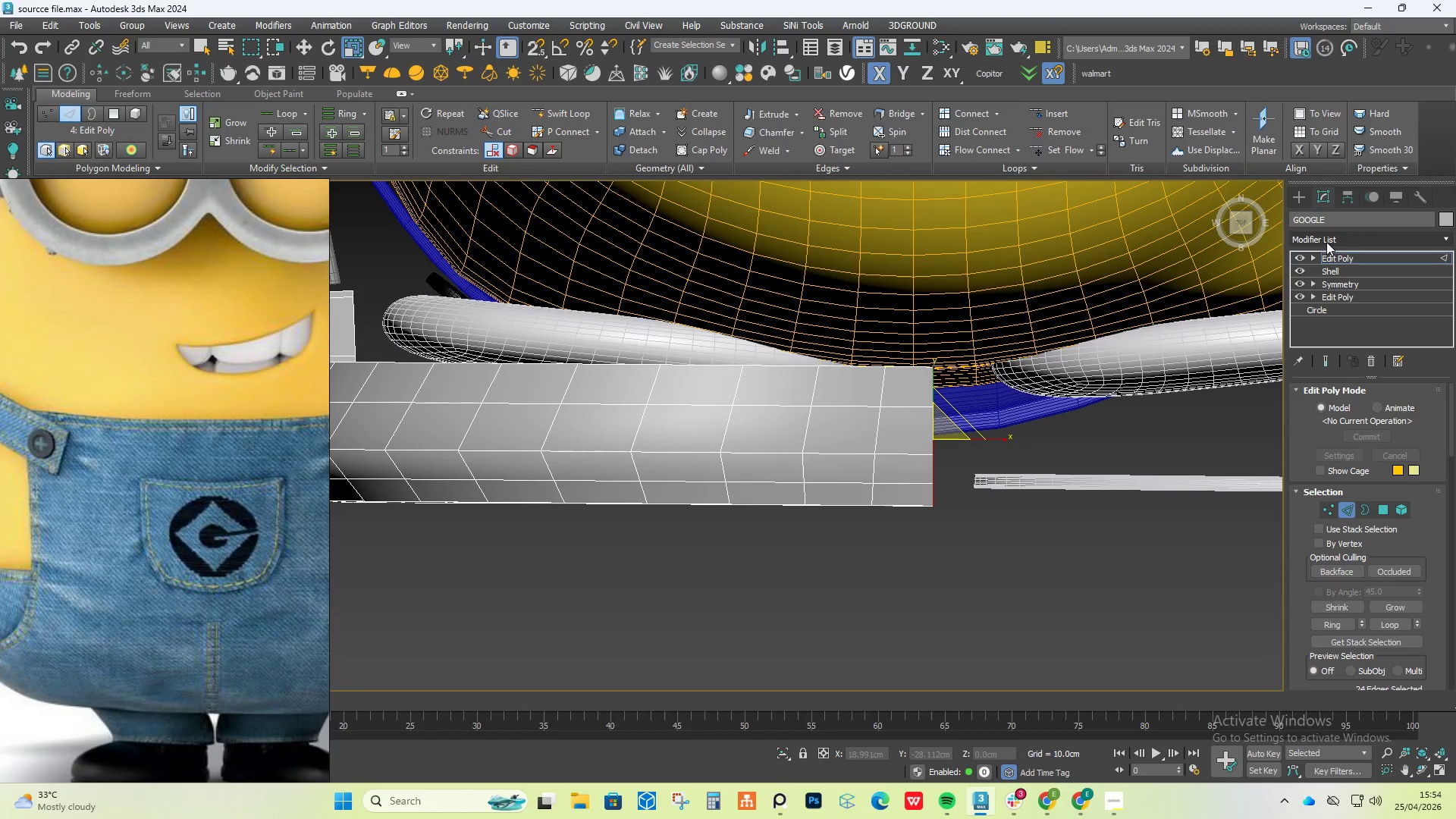 
left_click([1329, 239])
 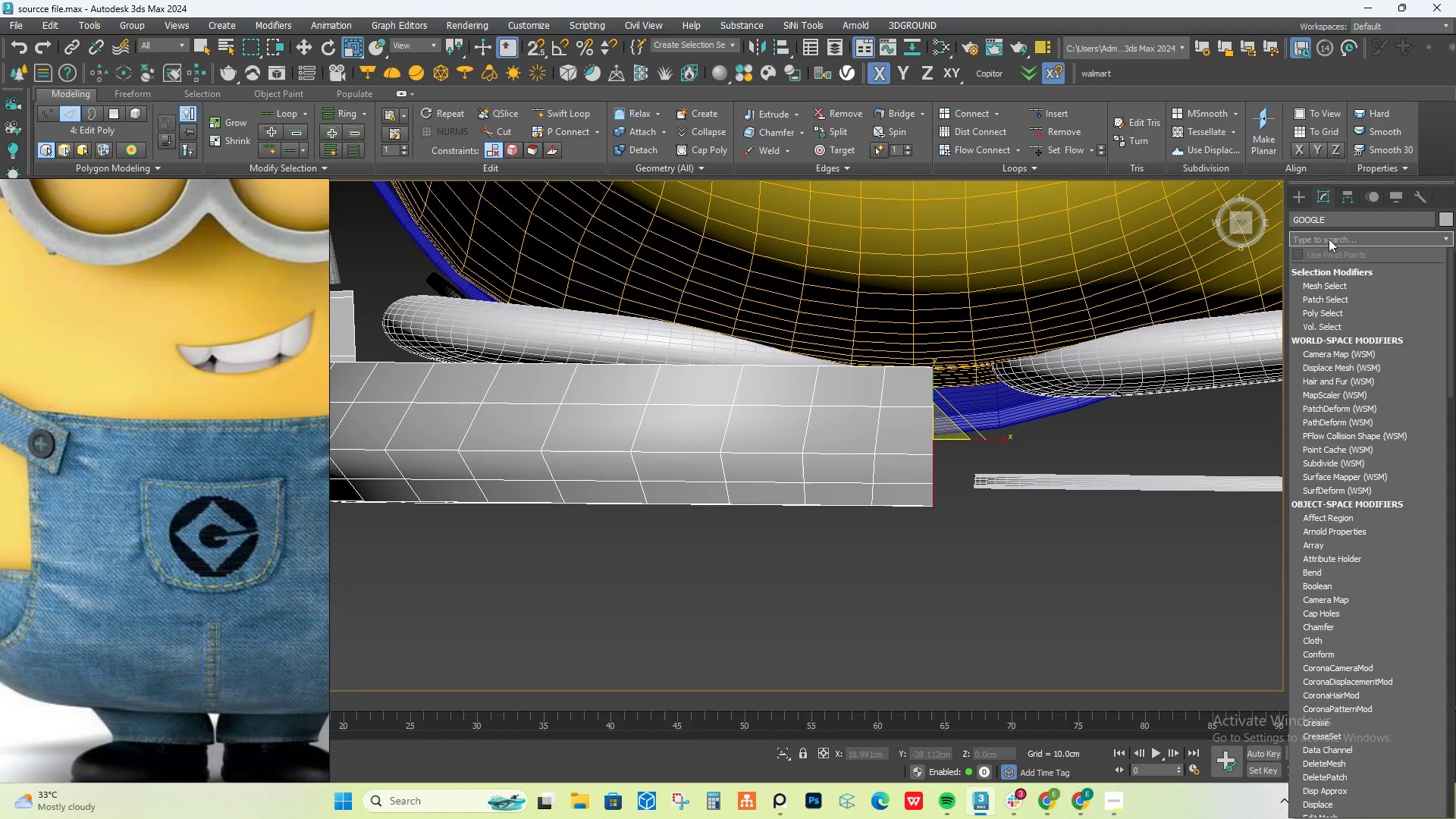 
type(sy)
 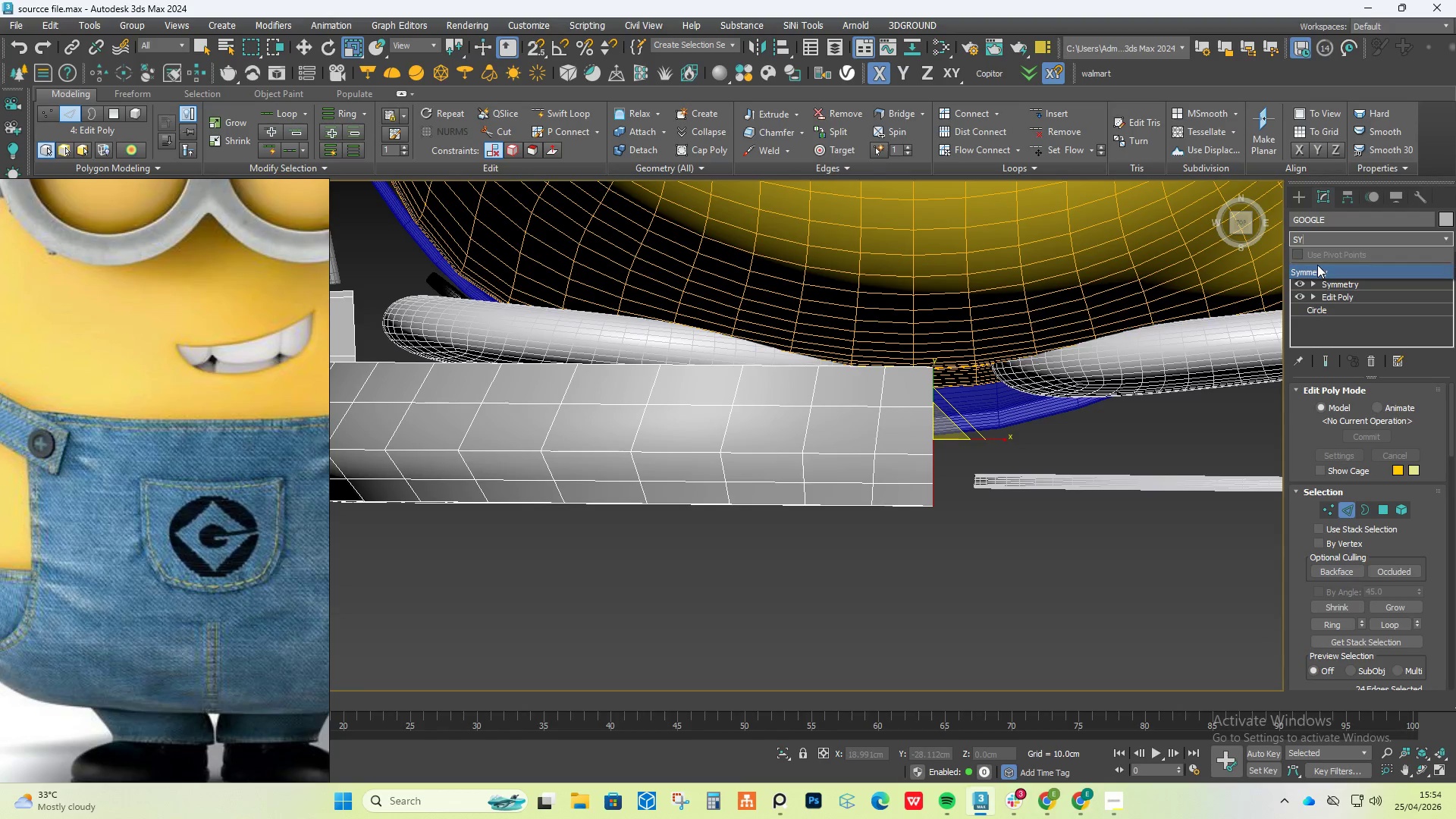 
left_click([1317, 265])
 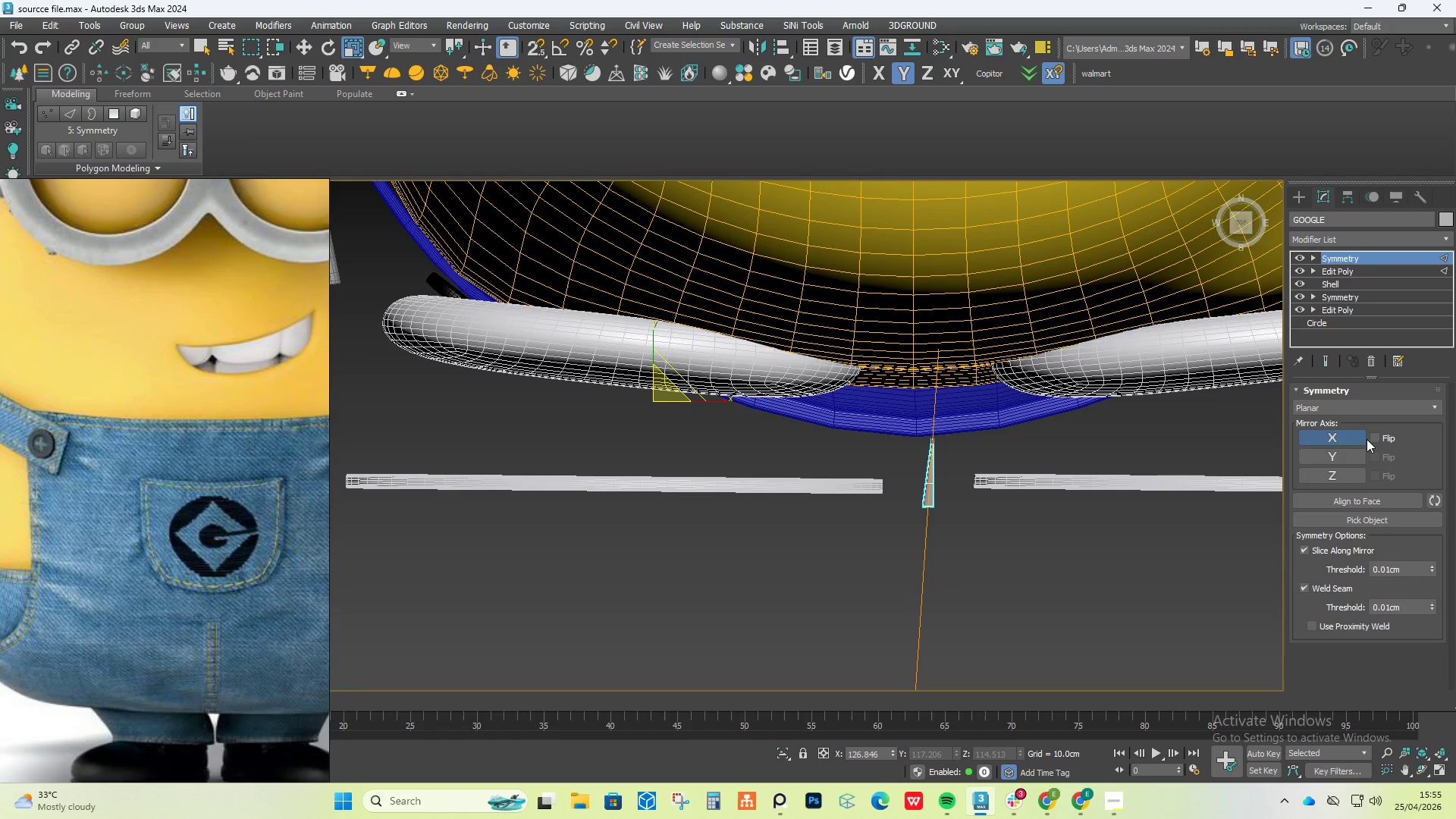 
left_click([1375, 444])
 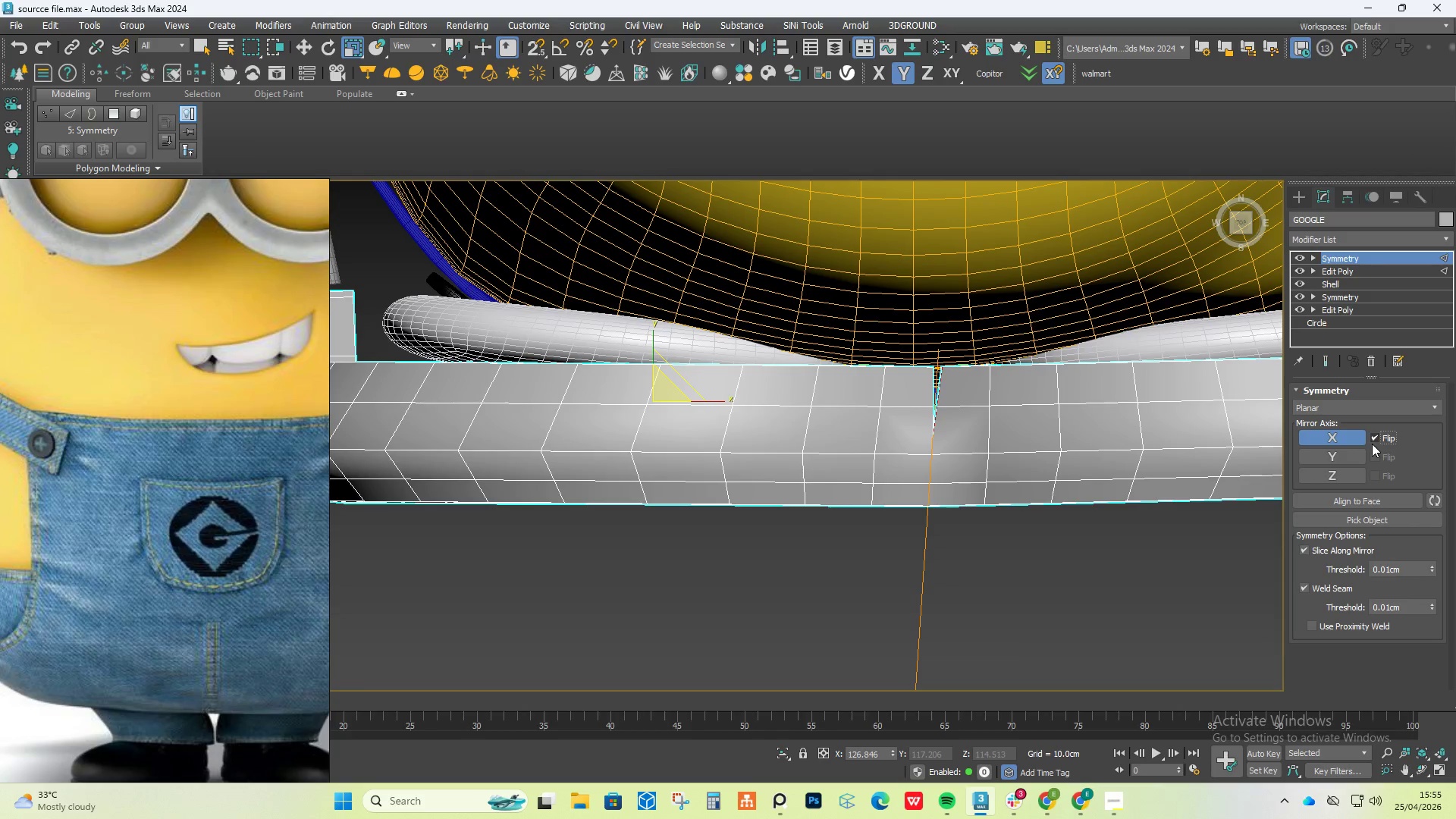 
mouse_move([922, 332])
 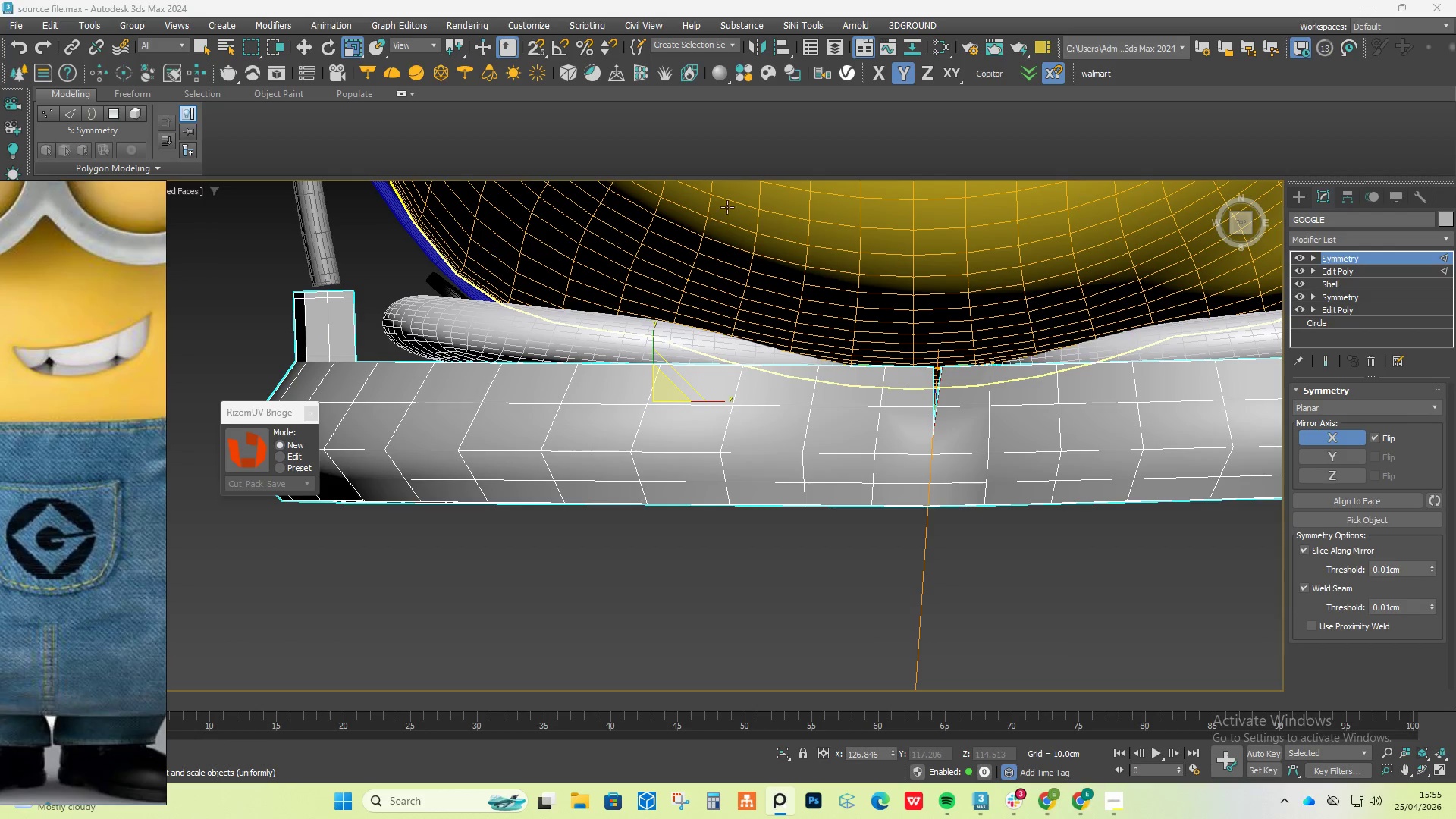 
wait(6.36)
 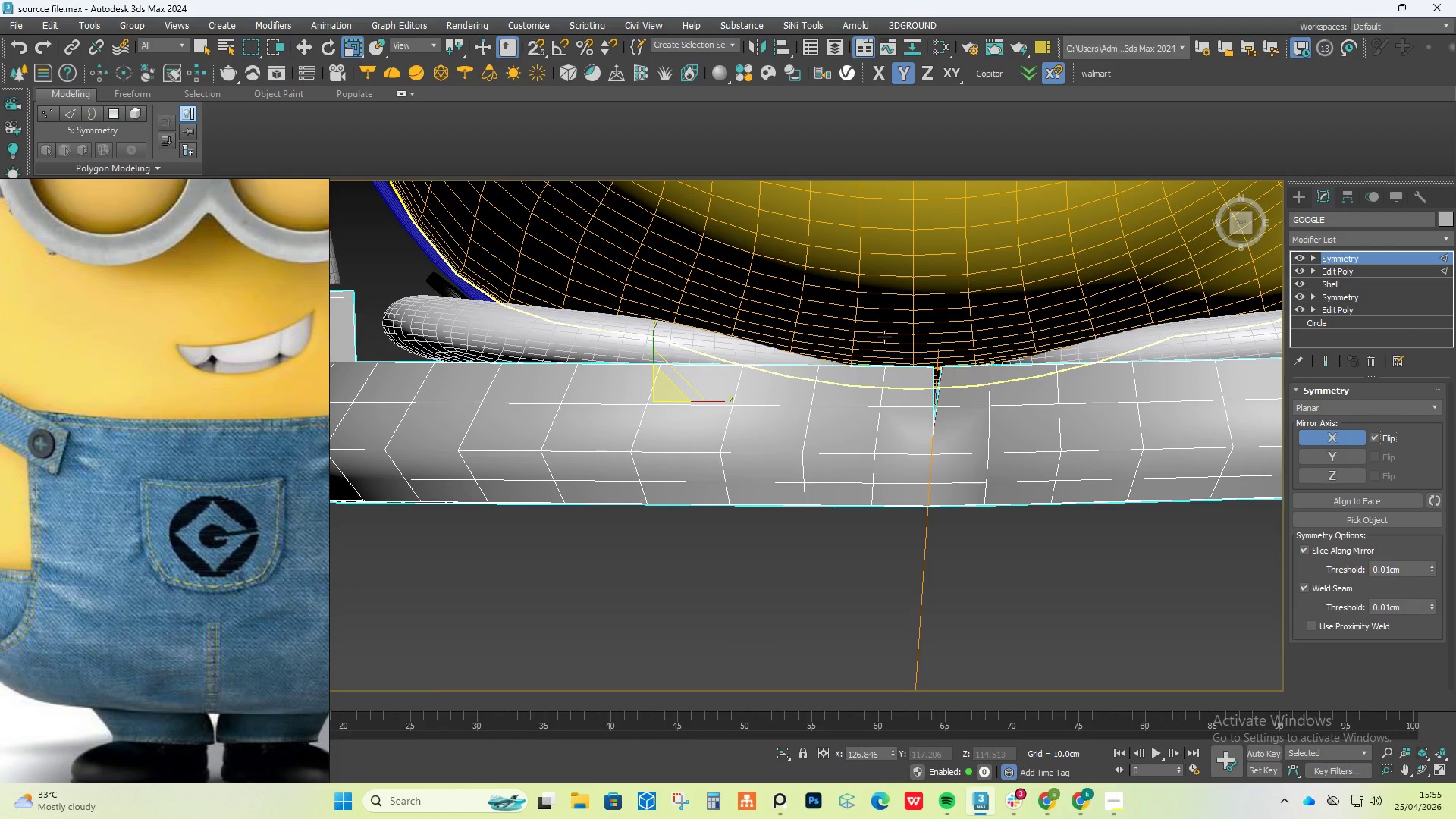 
scroll: coordinate [1097, 365], scroll_direction: none, amount: 0.0
 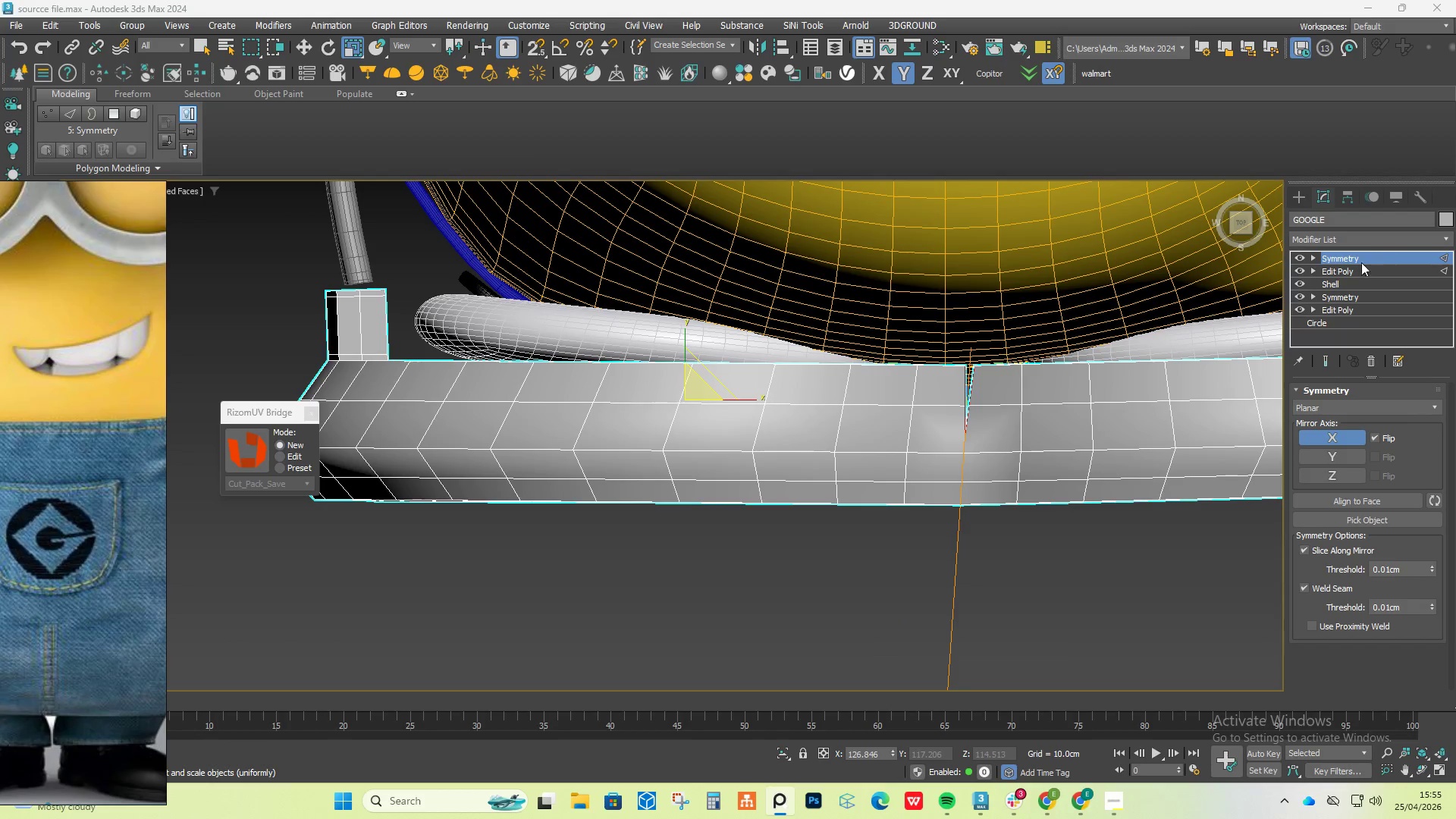 
left_click([1340, 272])
 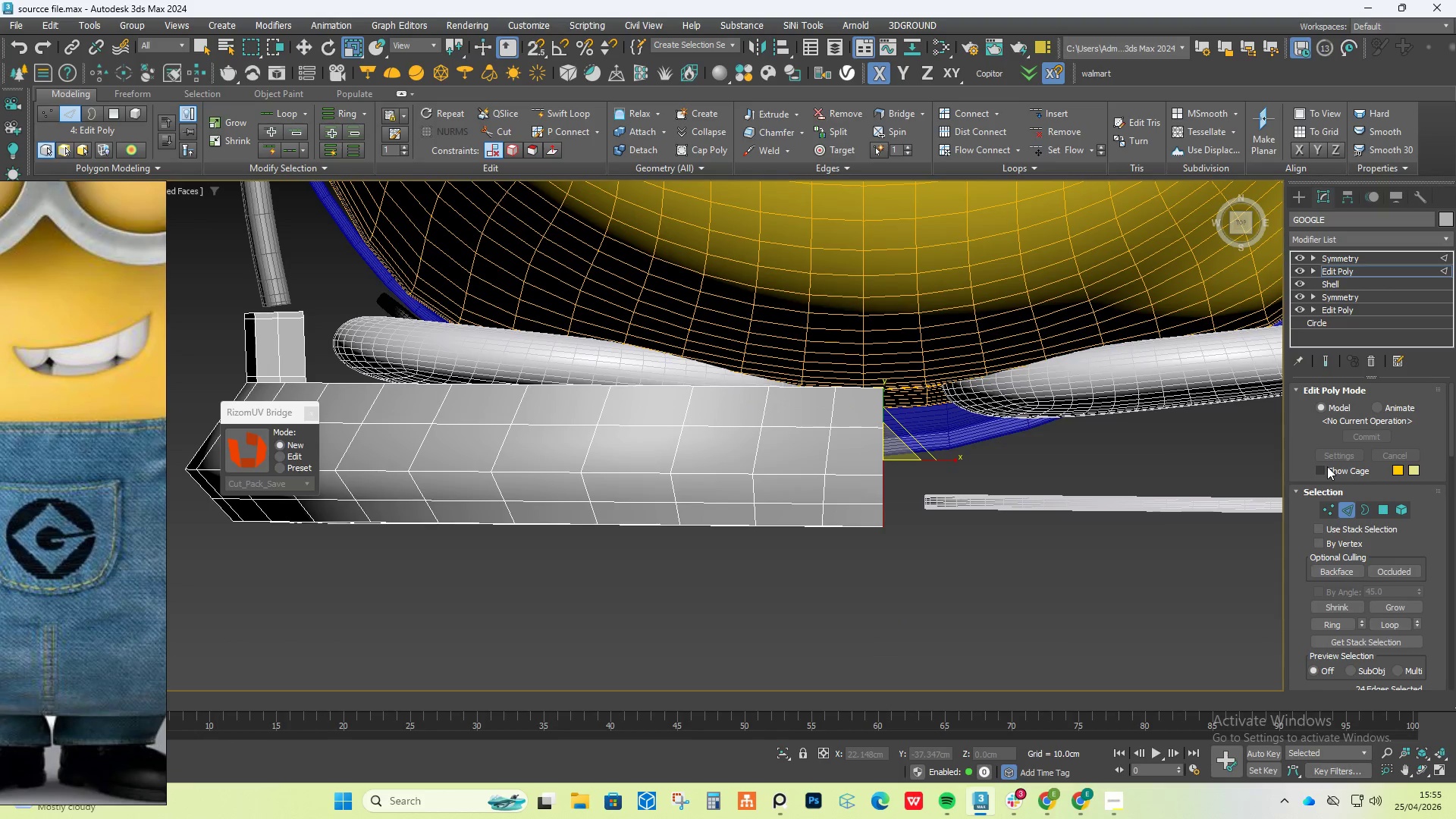 
left_click([1321, 359])
 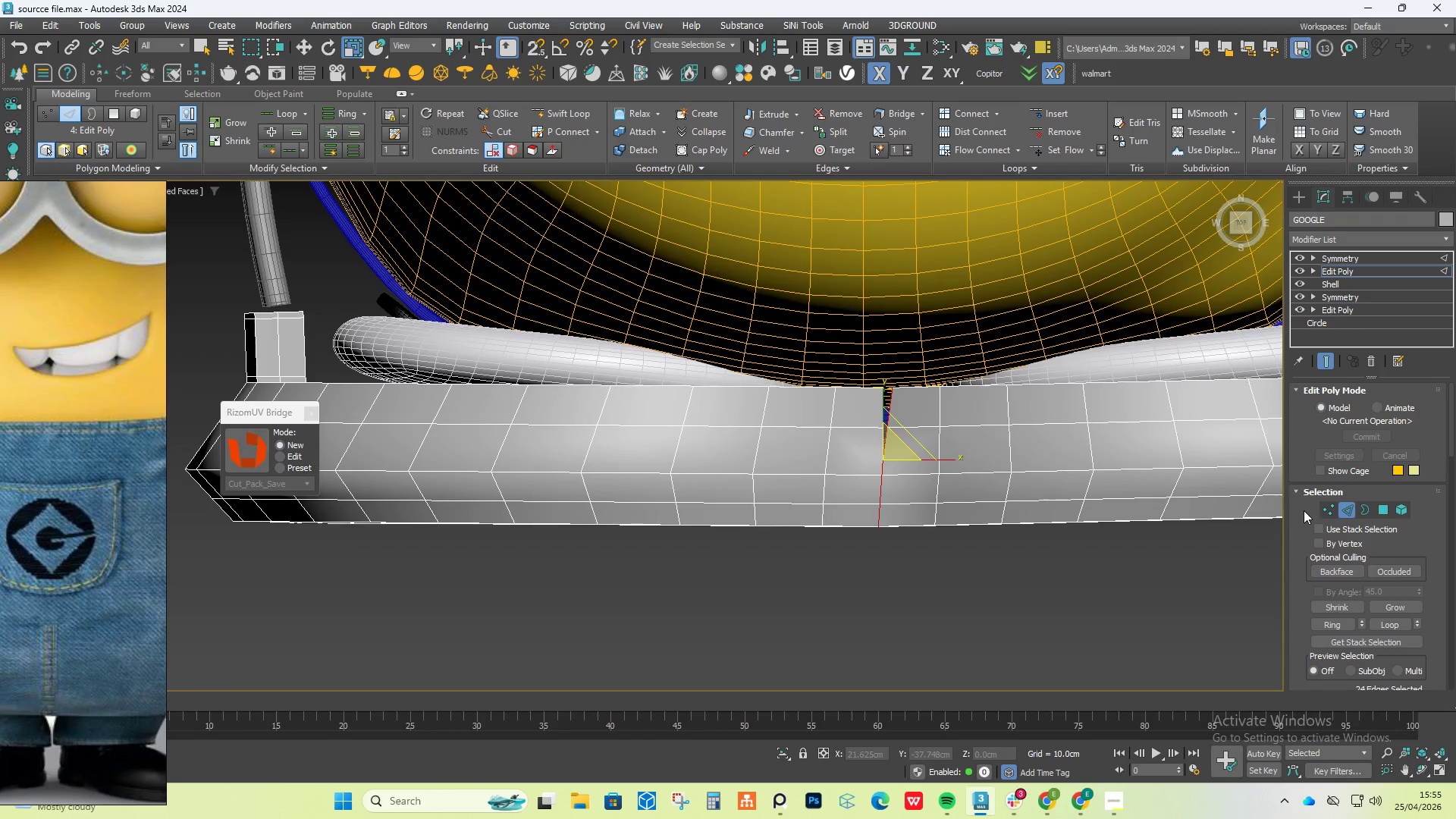 
left_click([1324, 504])
 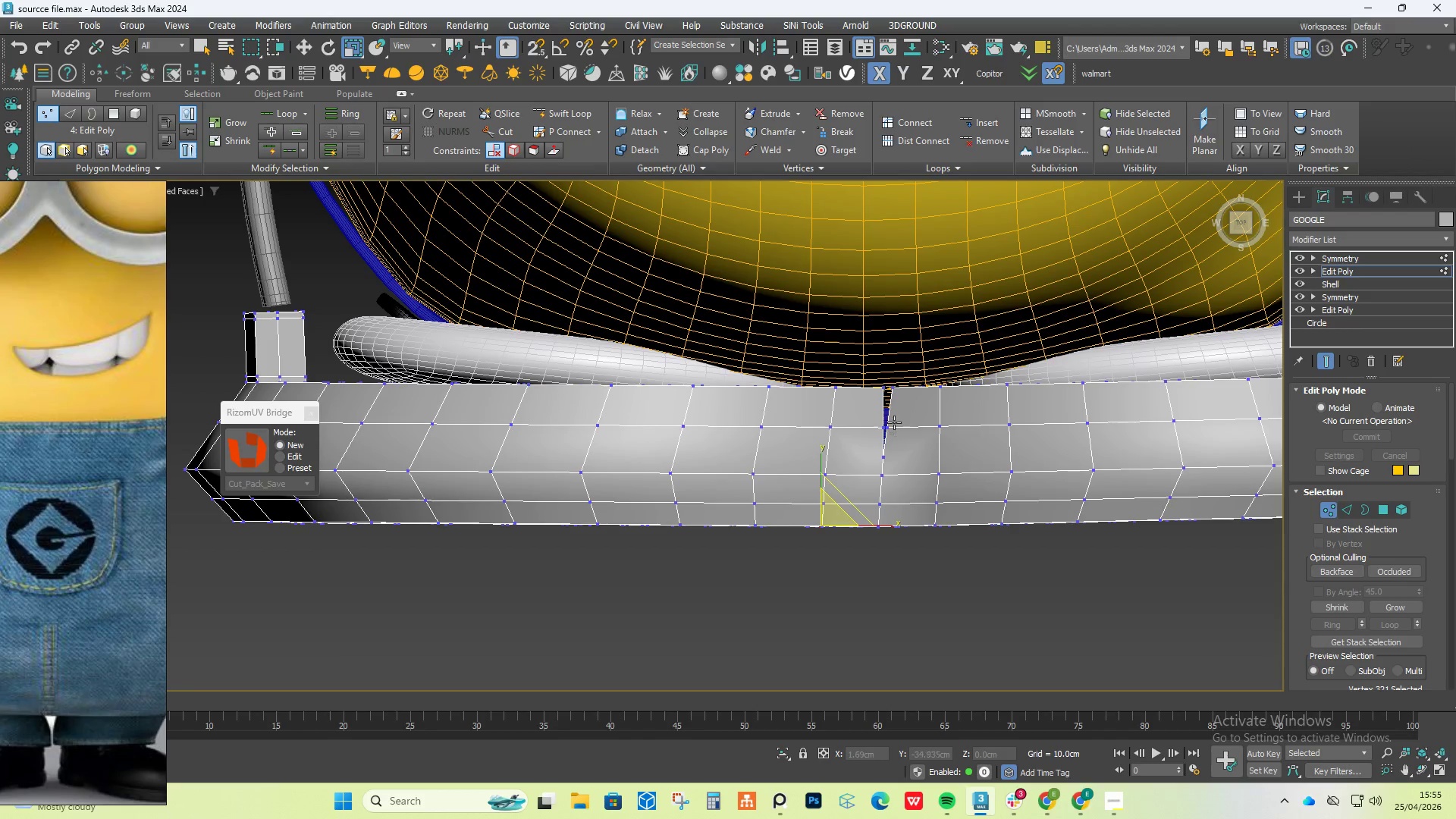 
scroll: coordinate [889, 393], scroll_direction: up, amount: 2.0
 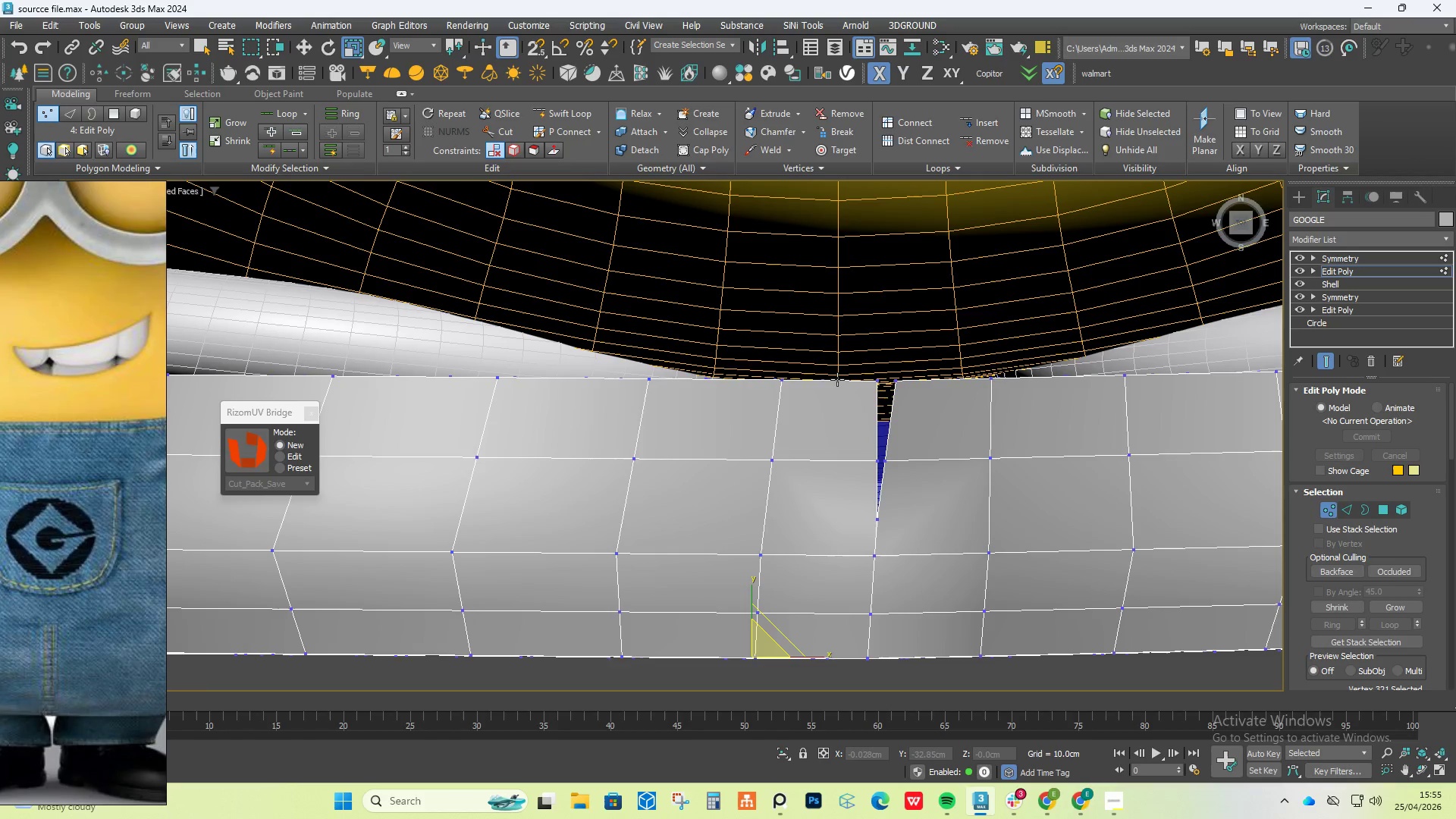 
left_click_drag(start_coordinate=[919, 350], to_coordinate=[880, 425])
 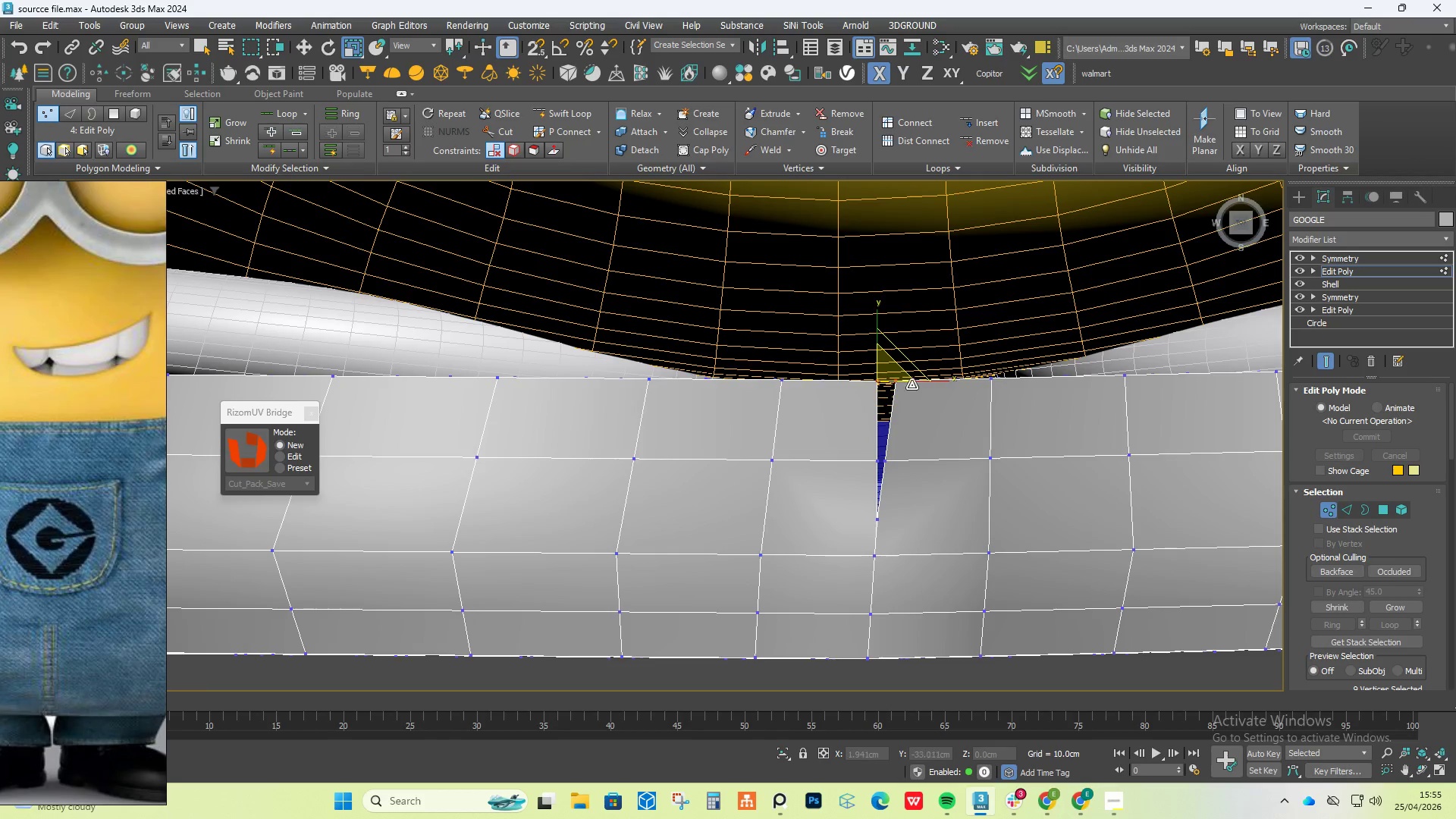 
left_click_drag(start_coordinate=[929, 360], to_coordinate=[883, 419])
 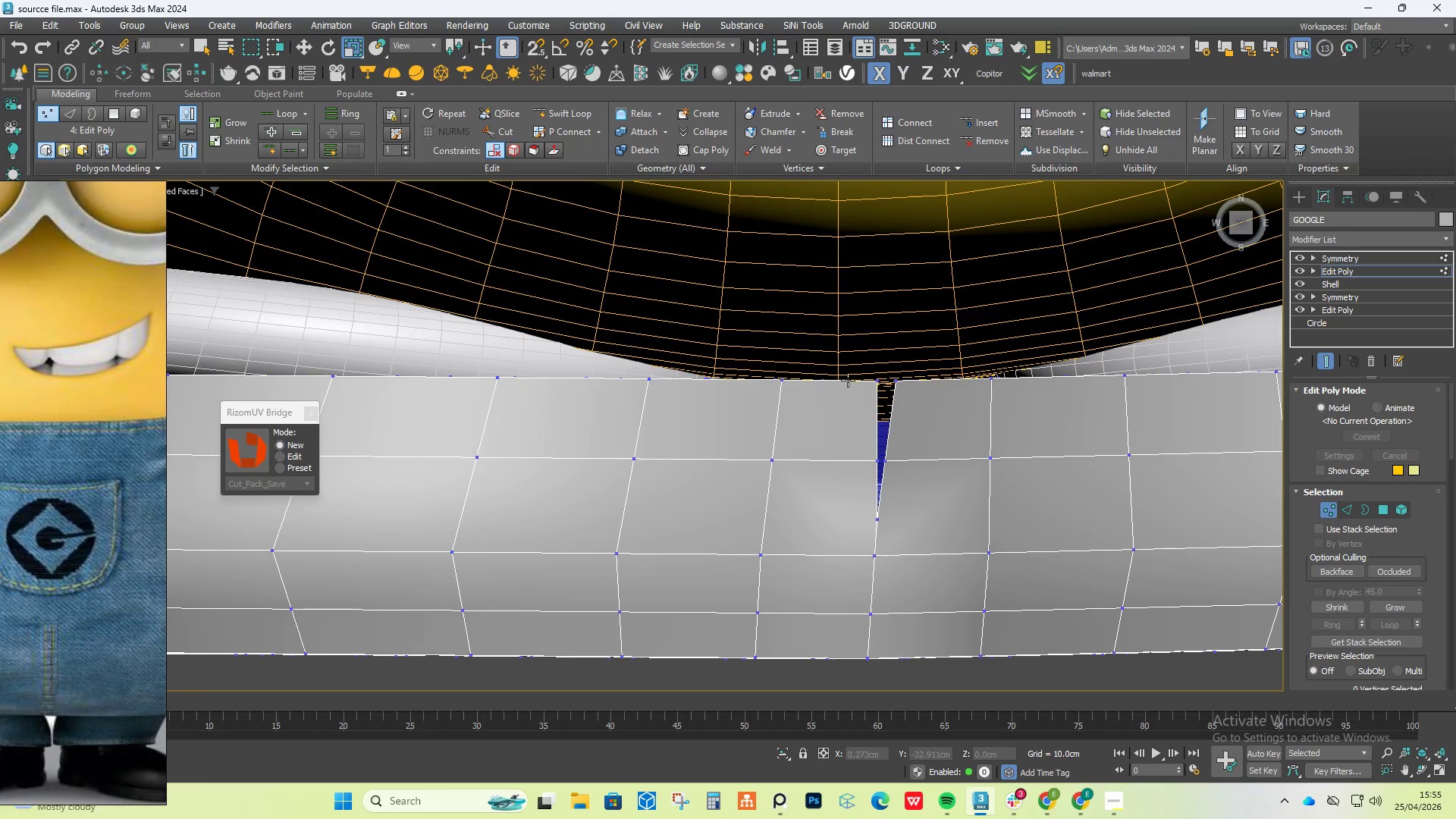 
left_click_drag(start_coordinate=[842, 362], to_coordinate=[874, 407])
 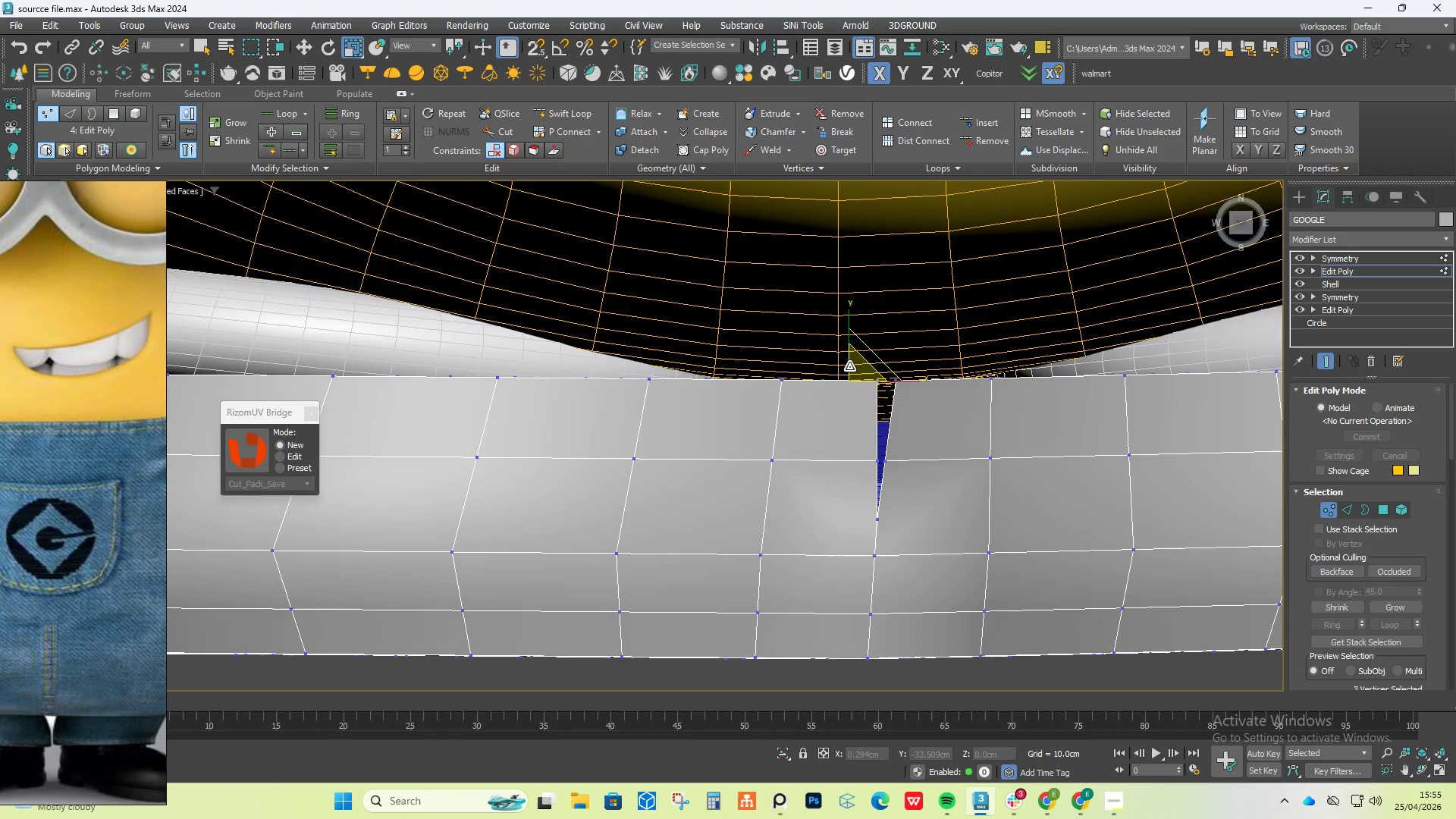 
key(W)
 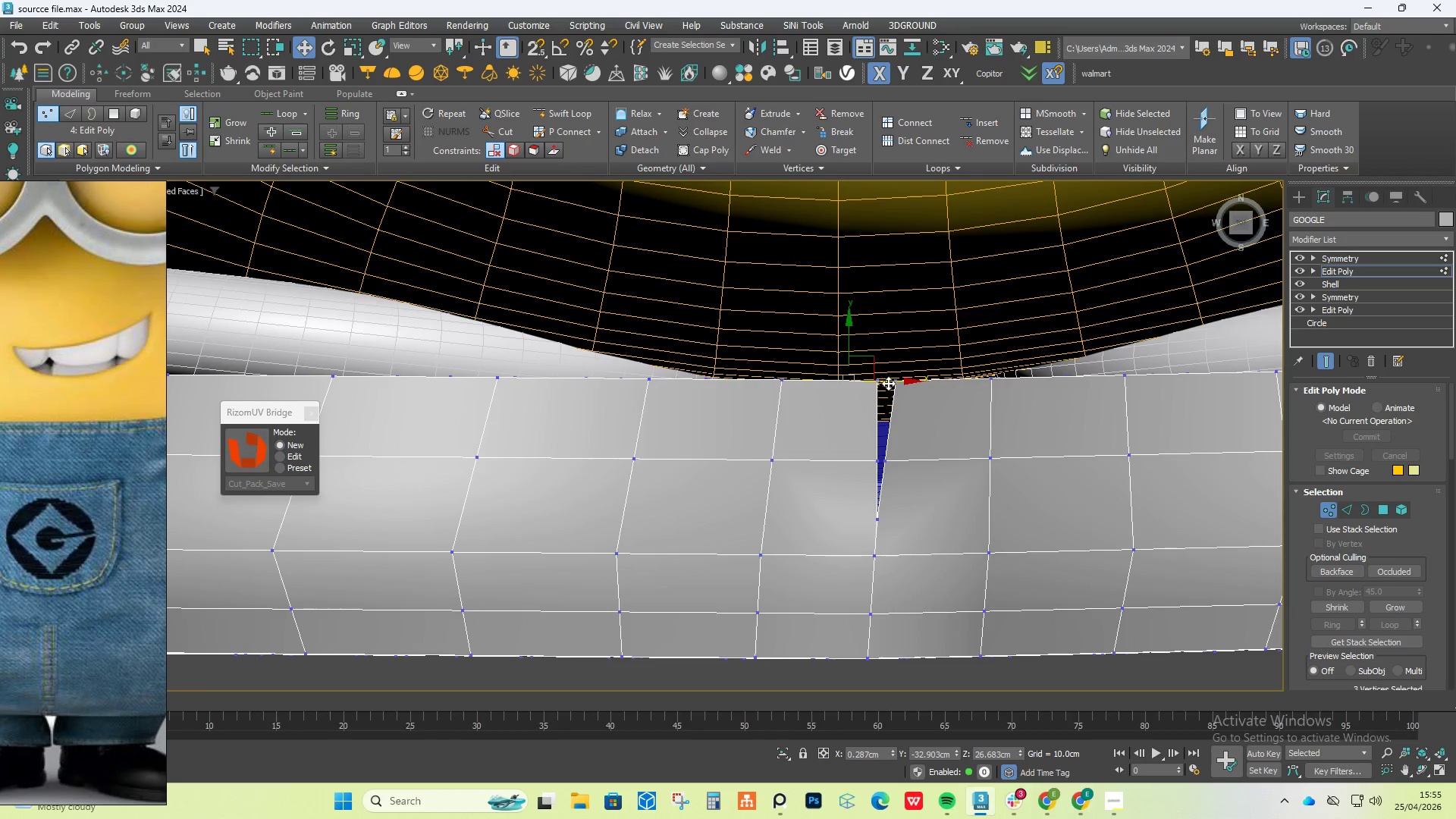 
left_click_drag(start_coordinate=[887, 383], to_coordinate=[860, 388])
 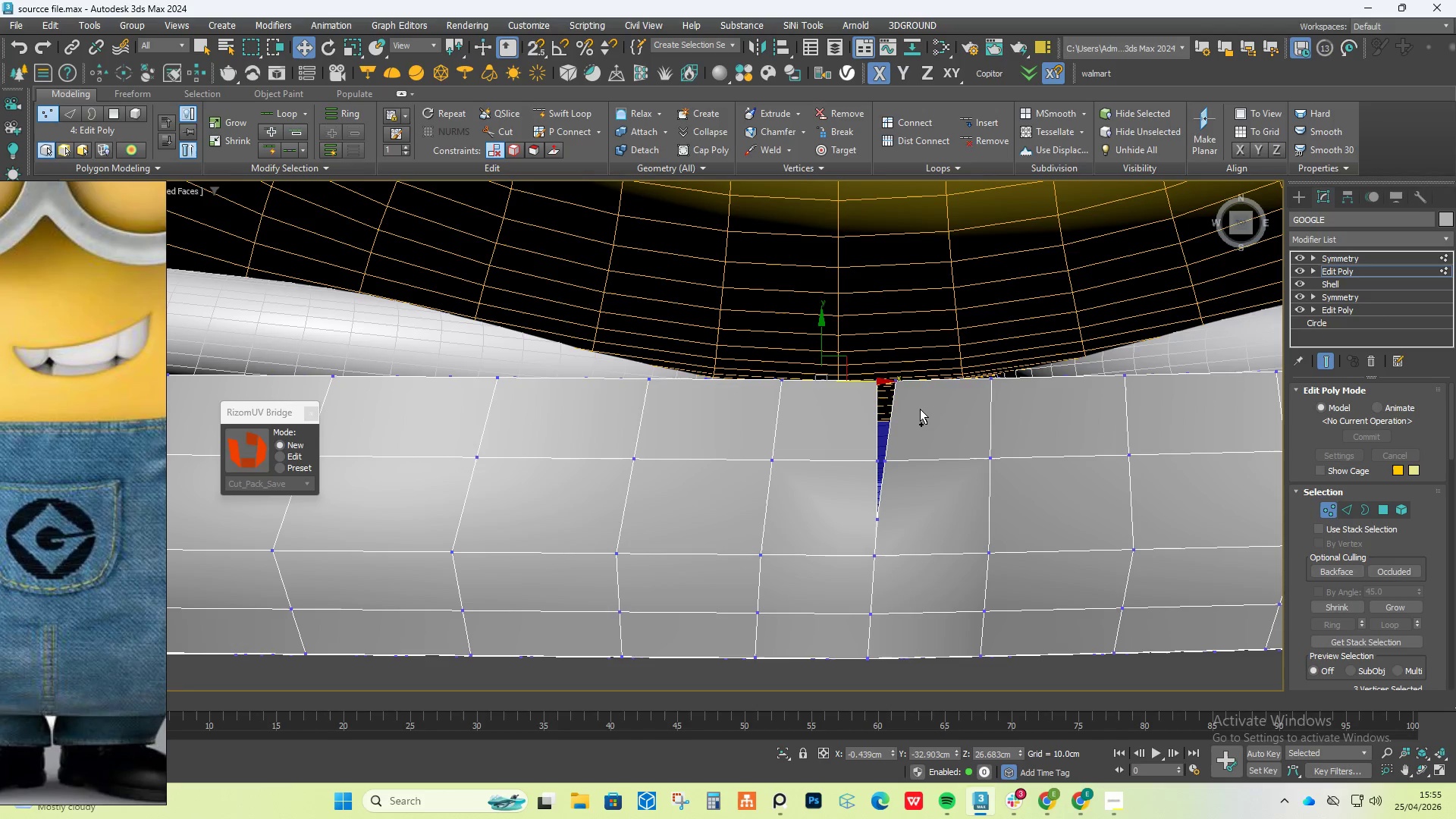 
key(Control+Z)
 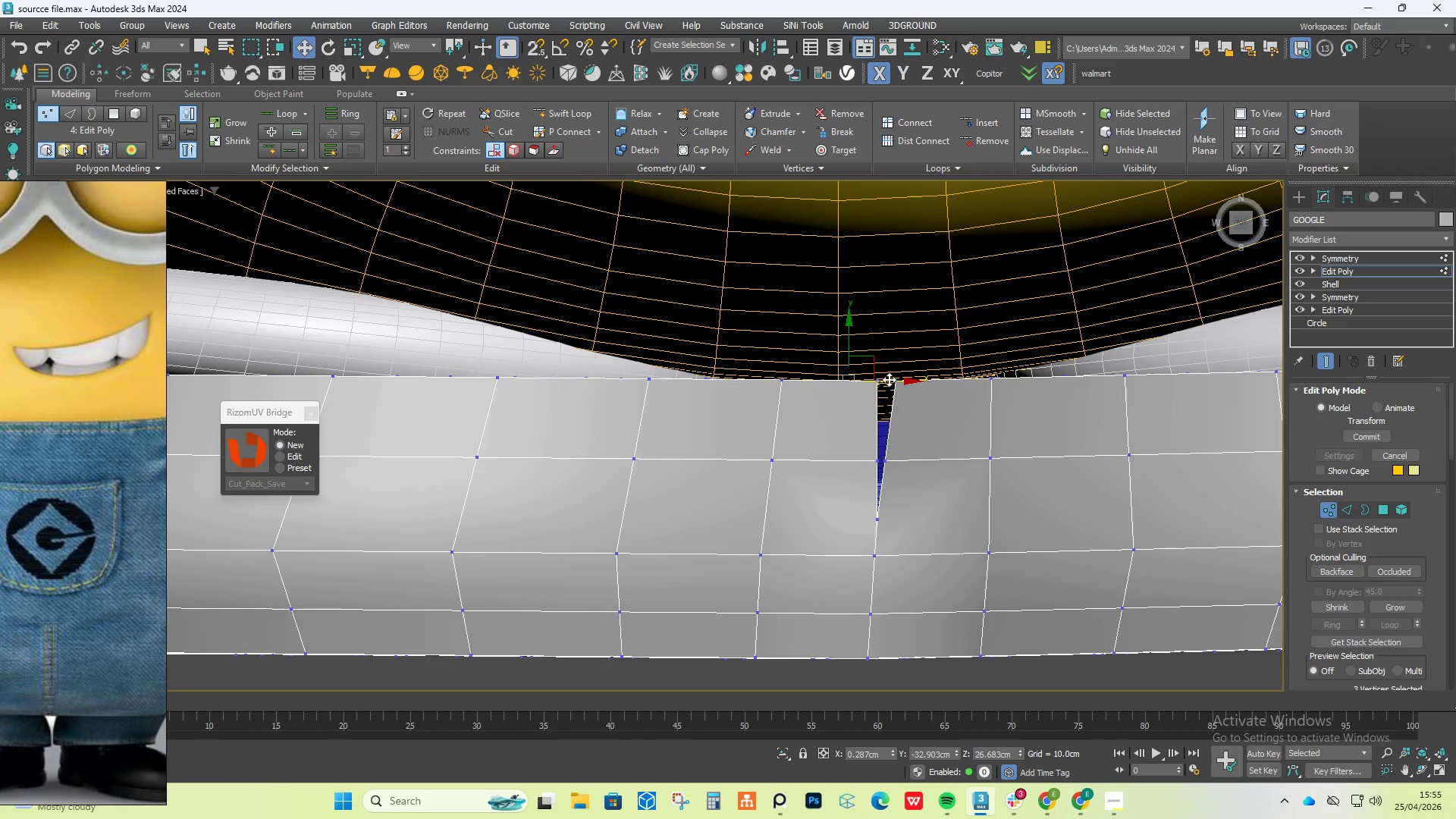 
left_click_drag(start_coordinate=[889, 379], to_coordinate=[905, 381])
 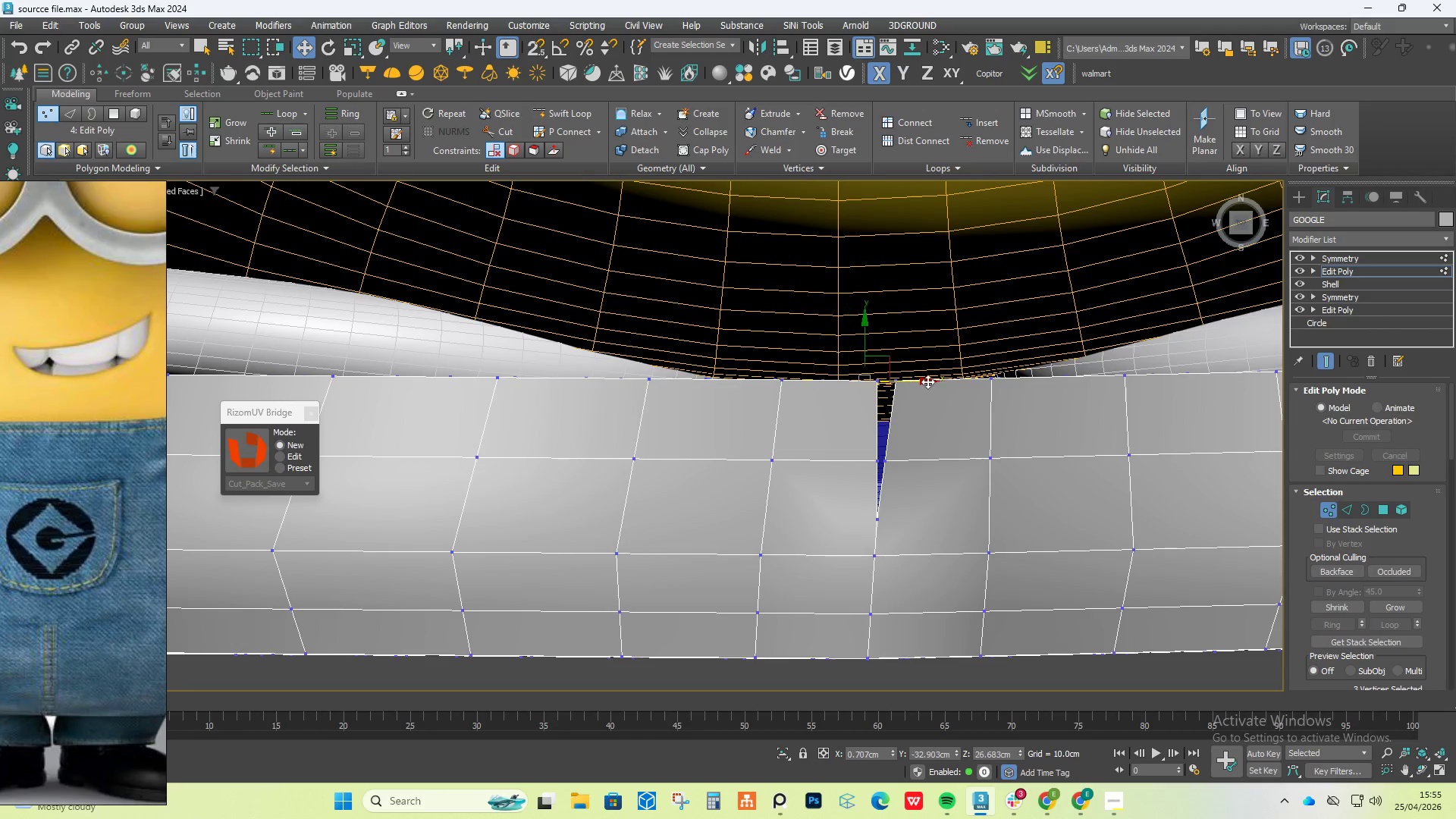 
key(Control+ControlLeft)
 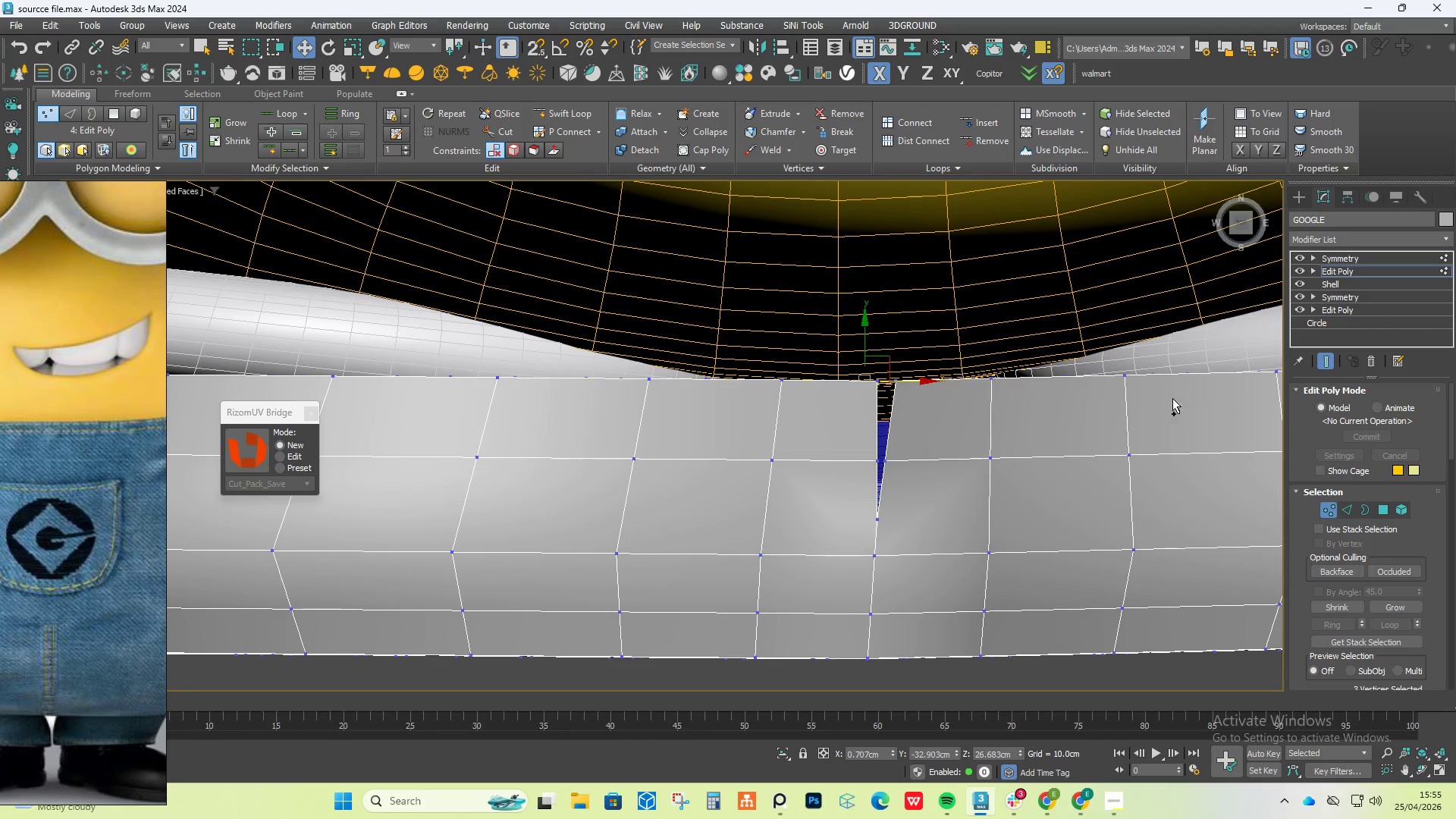 
key(Control+Z)
 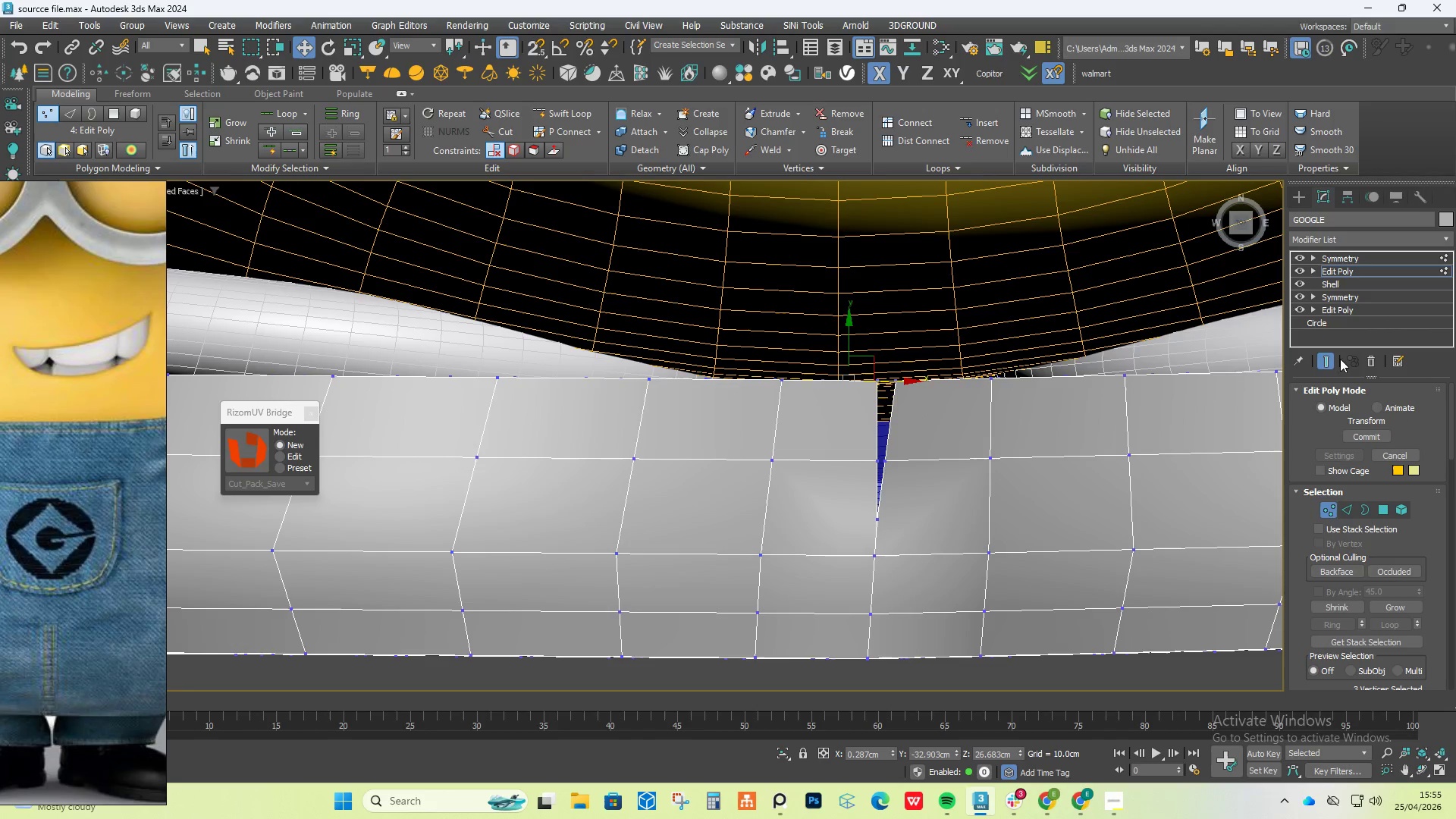 
left_click([1326, 361])
 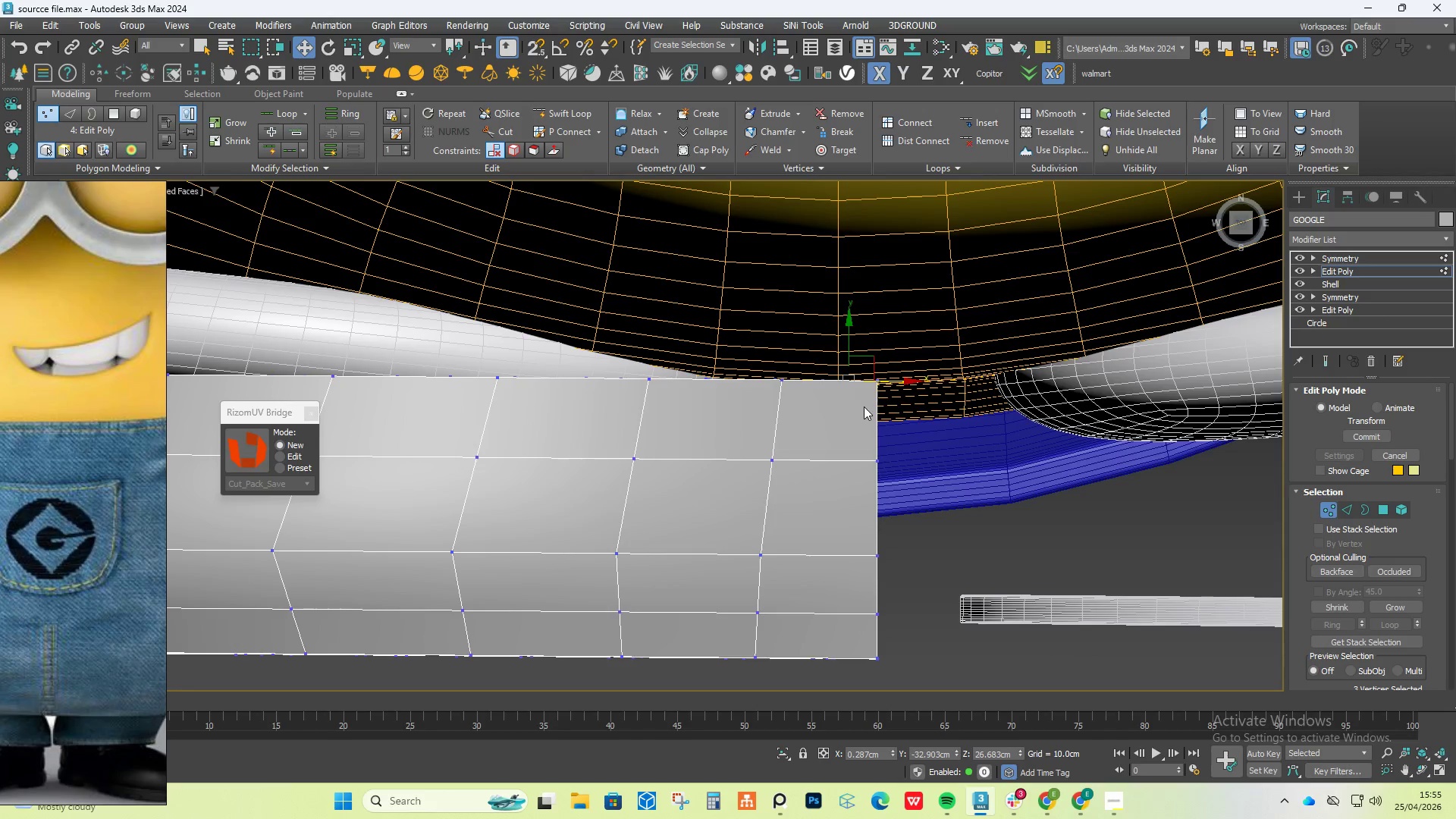 
hold_key(key=AltLeft, duration=2.19)
 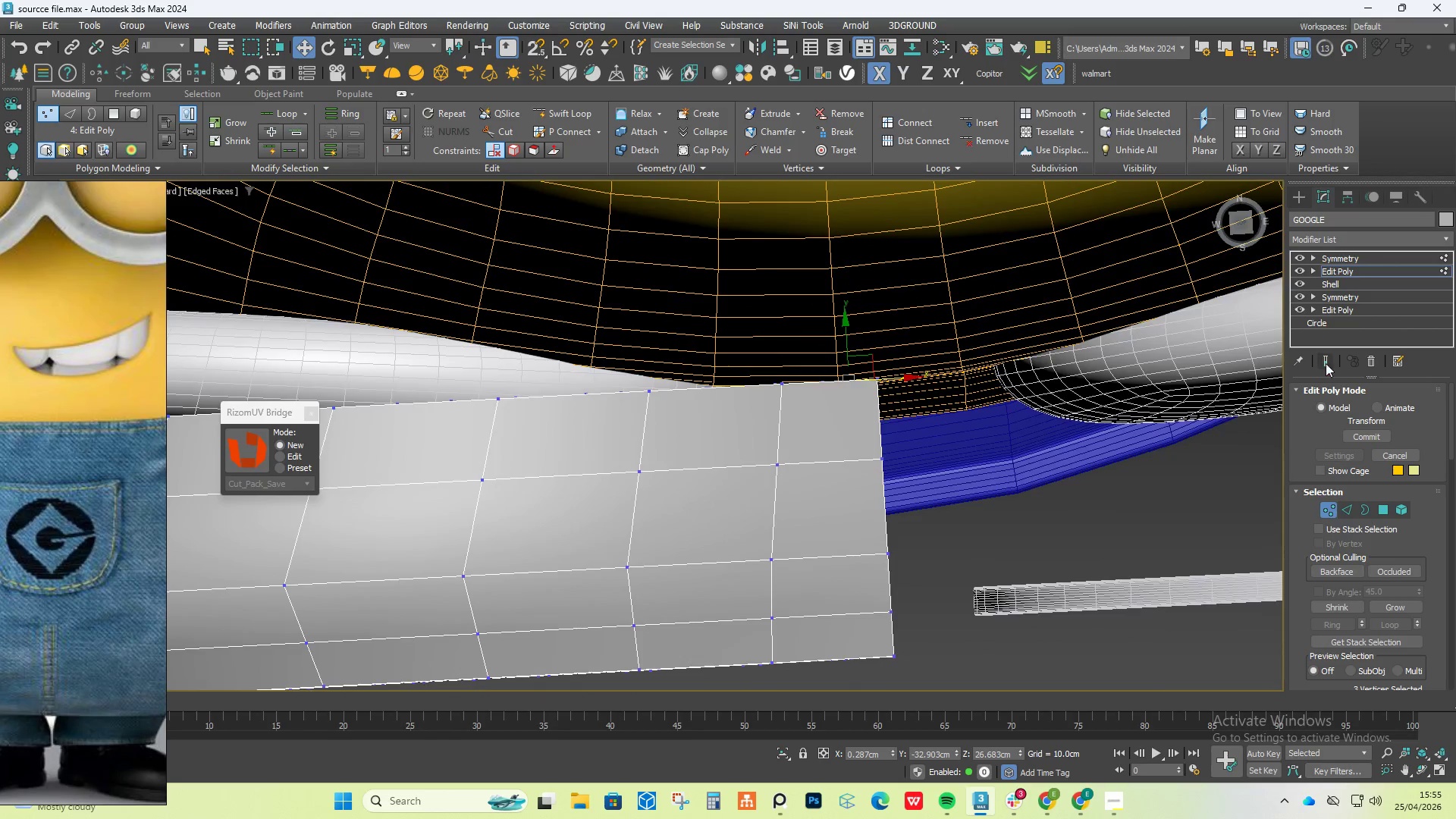 
left_click([1321, 361])
 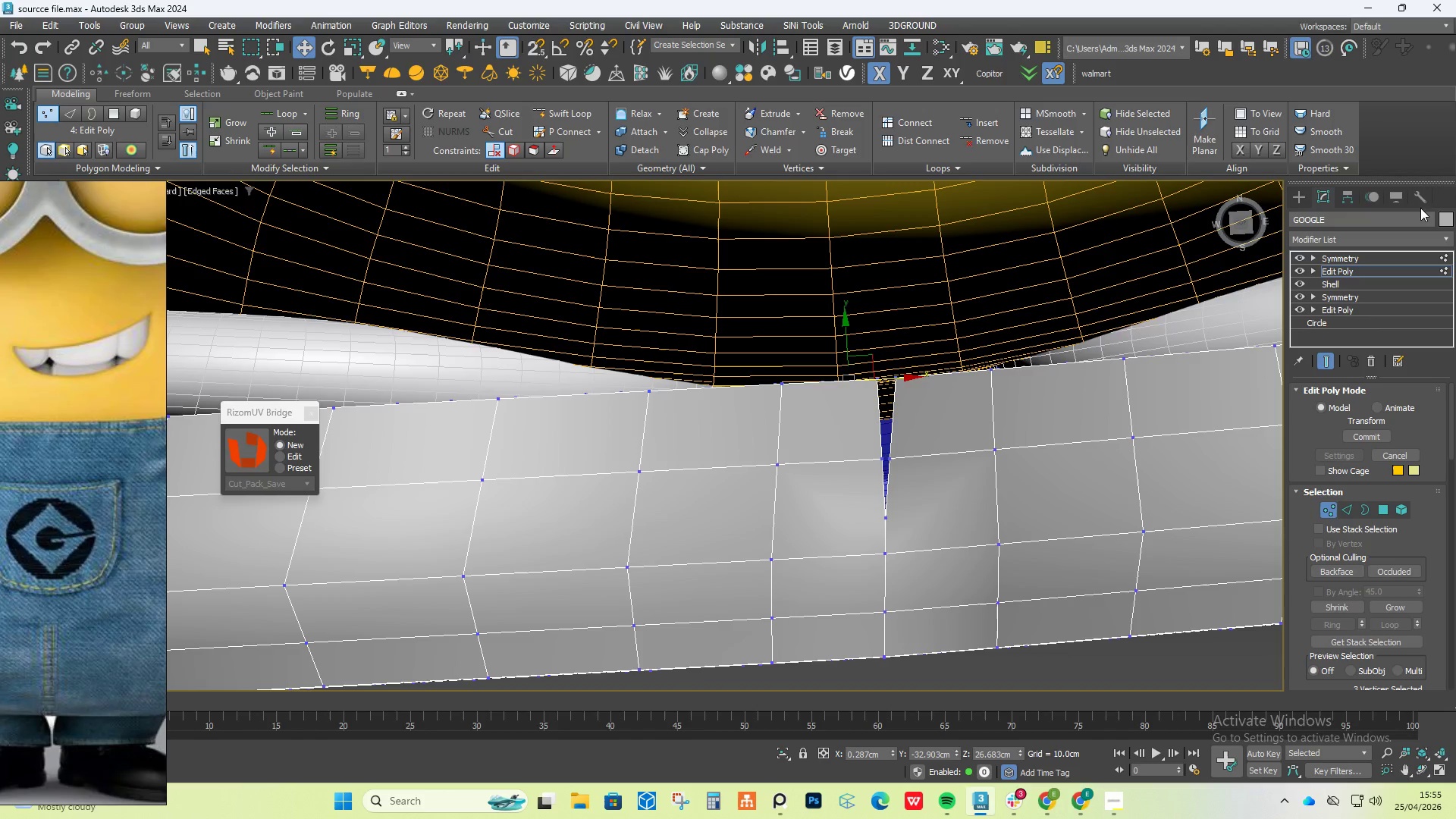 
left_click([1301, 193])
 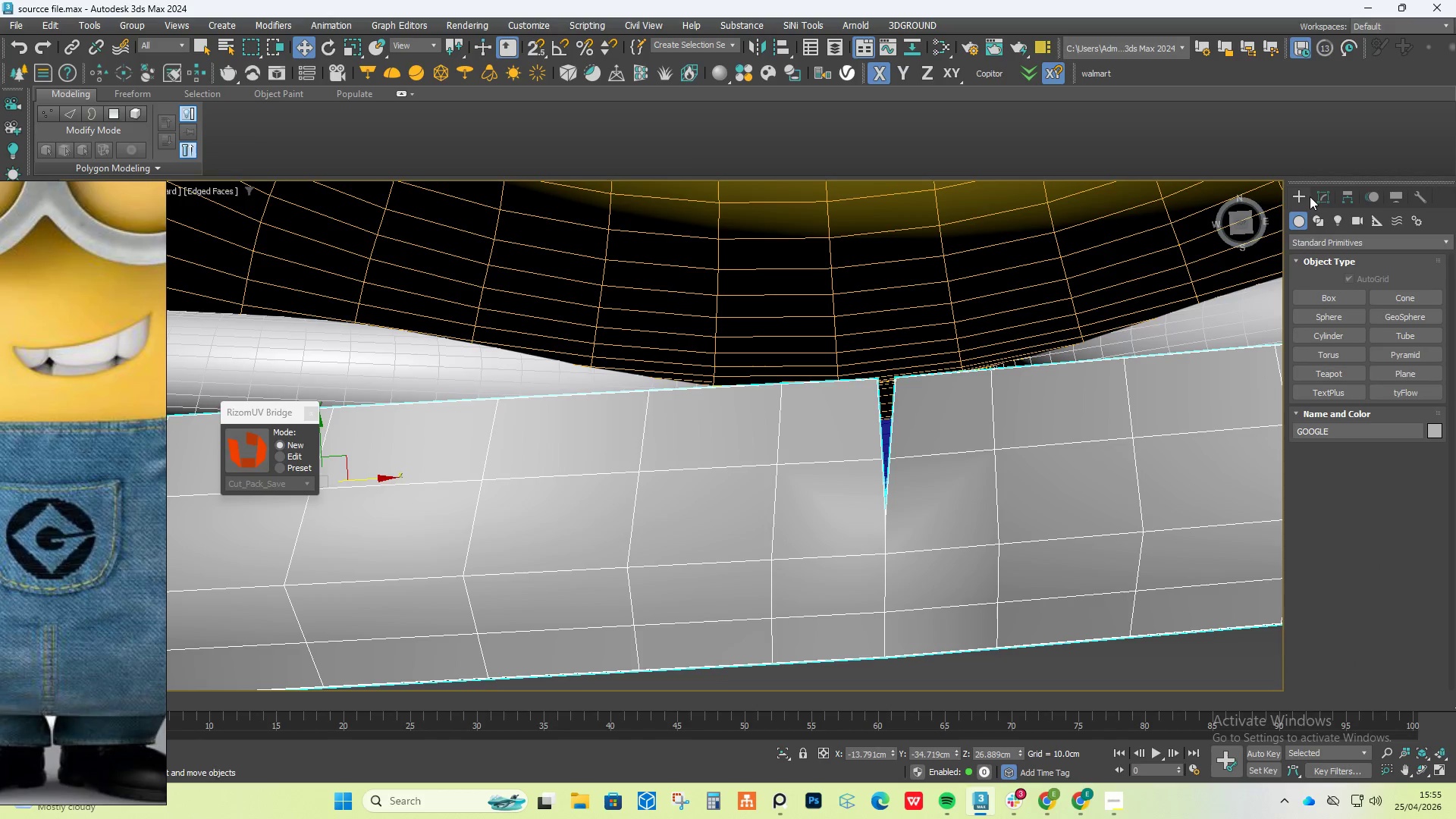 
left_click([1326, 198])
 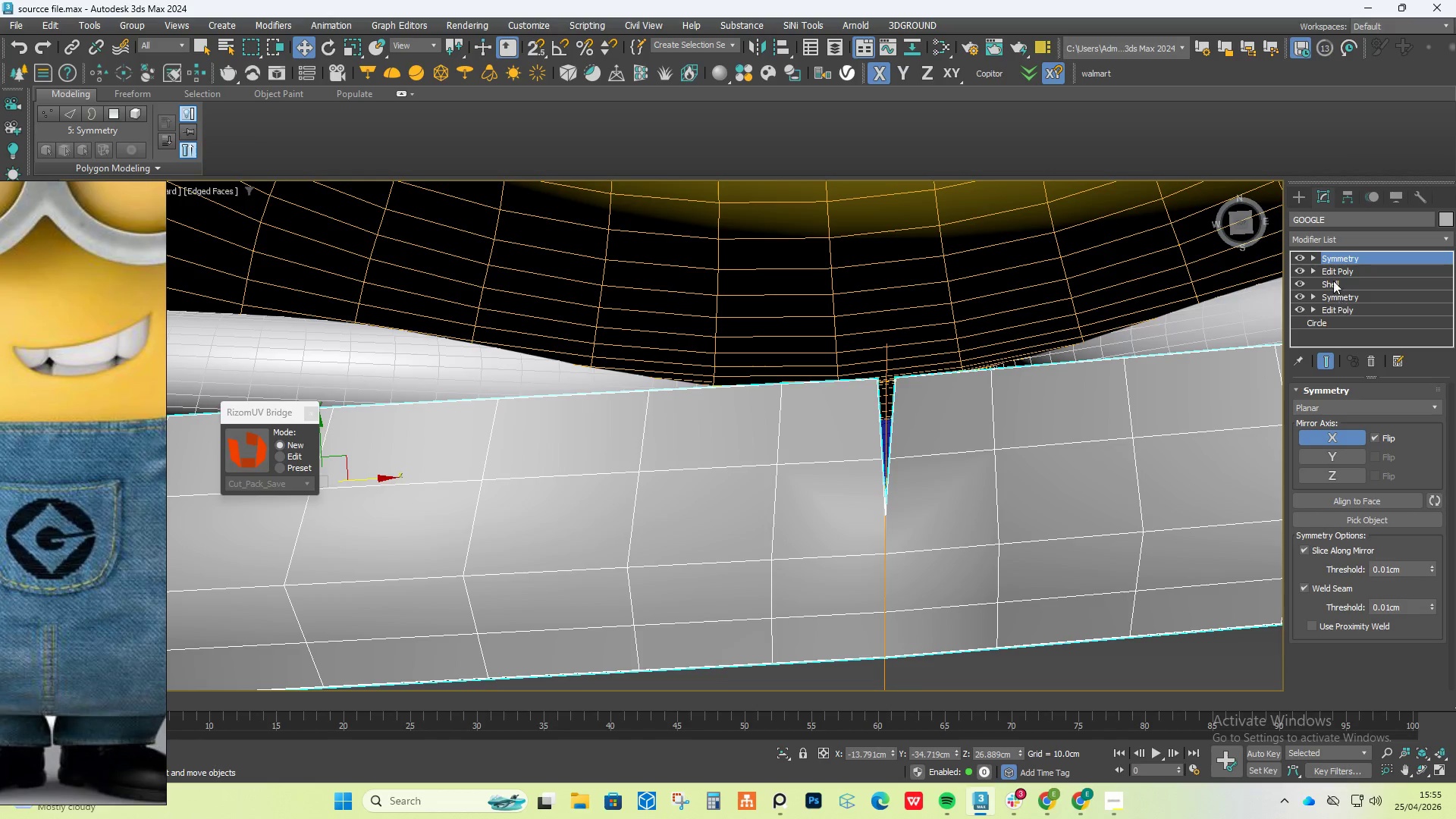 
left_click([1333, 270])
 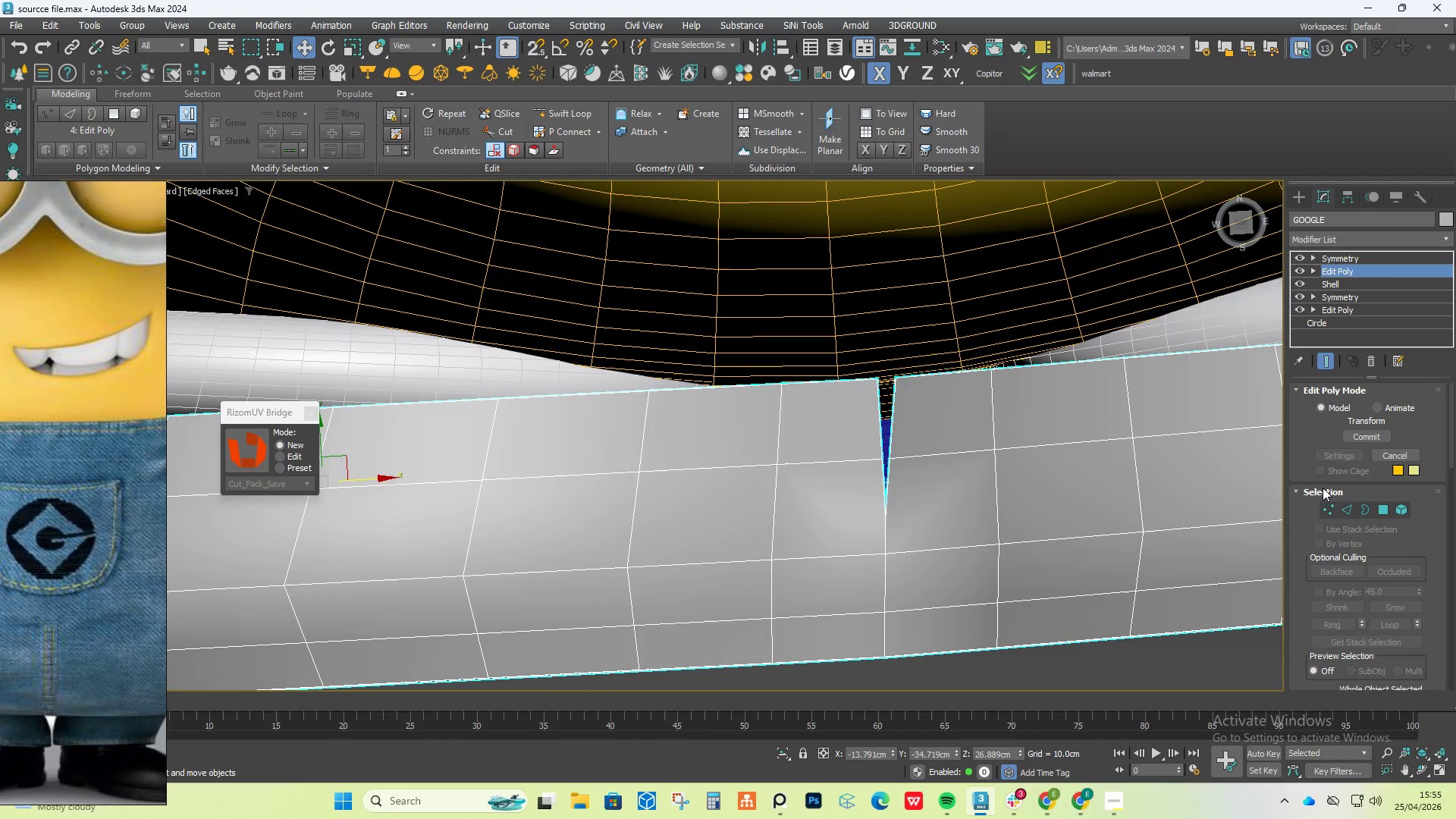 
left_click([1329, 506])
 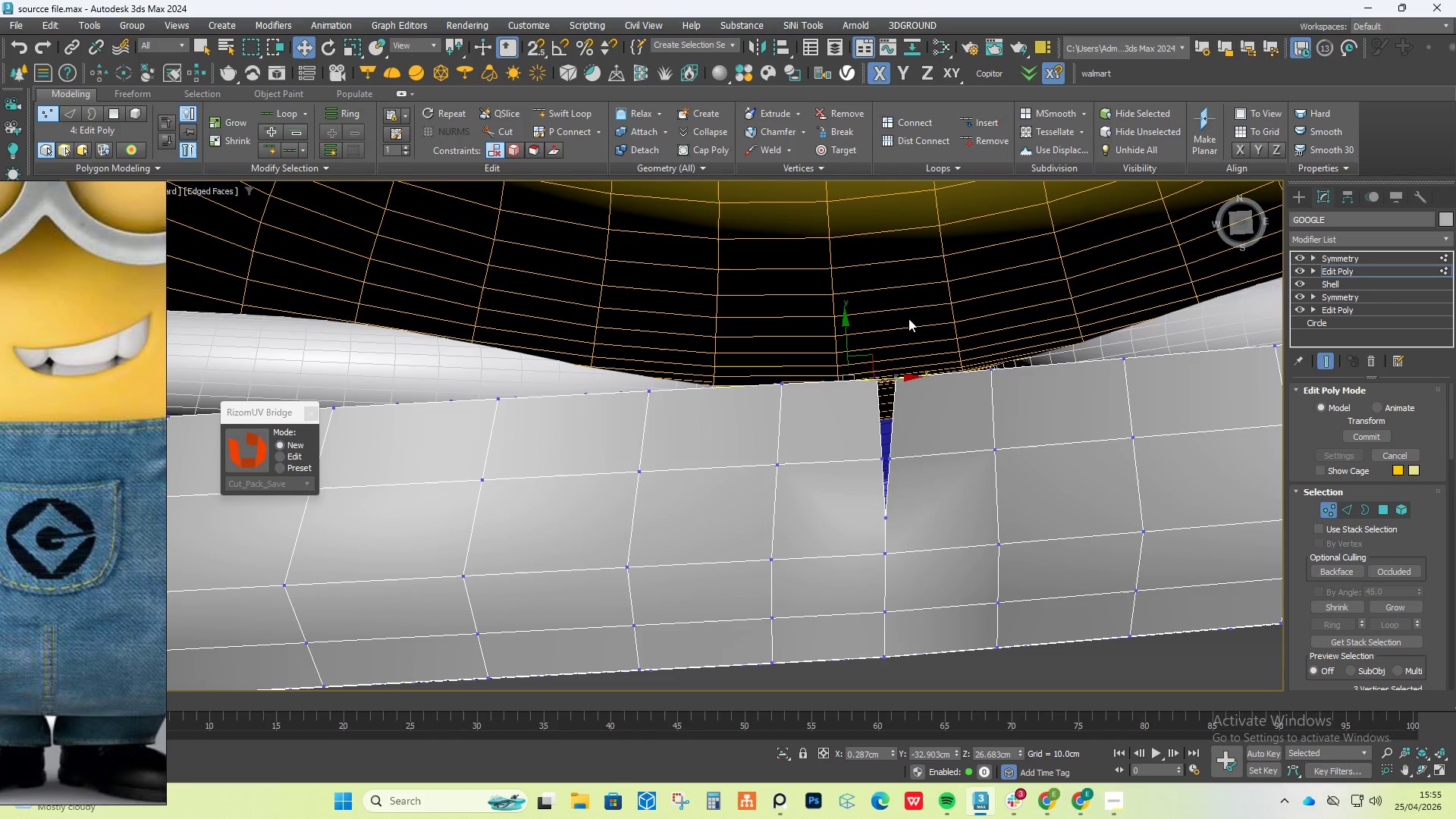 
left_click_drag(start_coordinate=[931, 303], to_coordinate=[855, 425])
 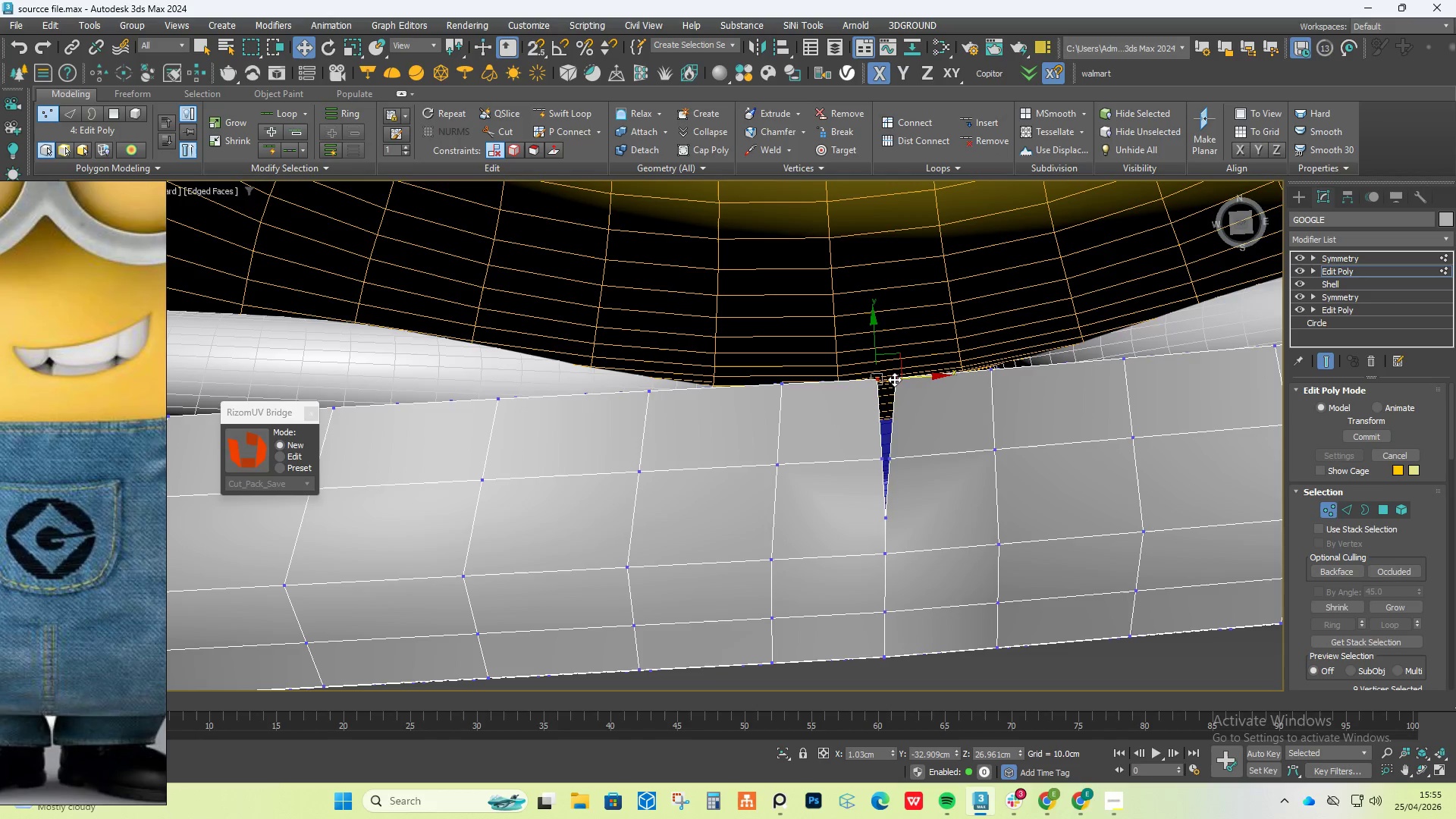 
left_click_drag(start_coordinate=[894, 379], to_coordinate=[913, 378])
 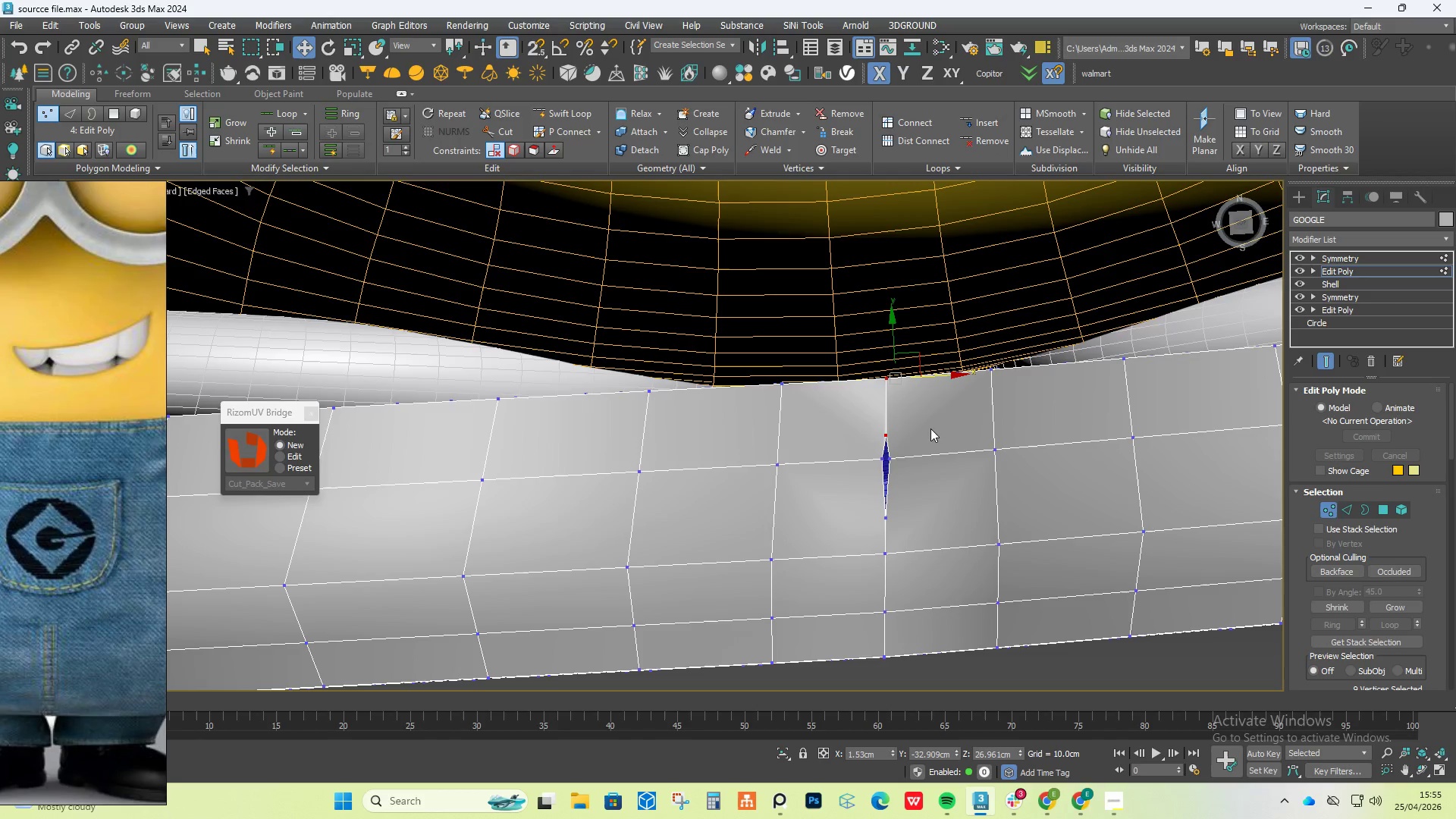 
left_click_drag(start_coordinate=[932, 425], to_coordinate=[844, 479])
 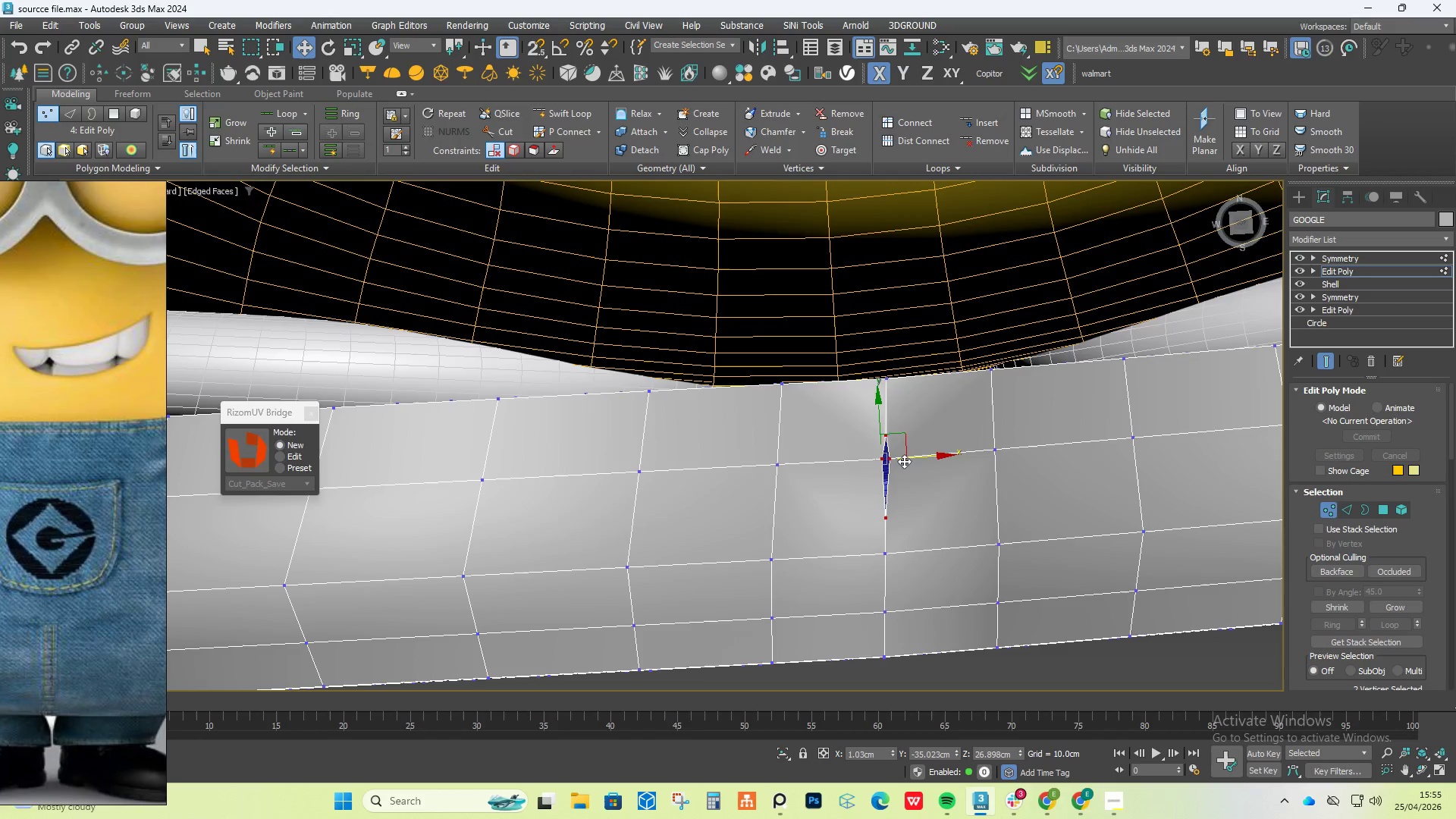 
left_click_drag(start_coordinate=[906, 461], to_coordinate=[942, 459])
 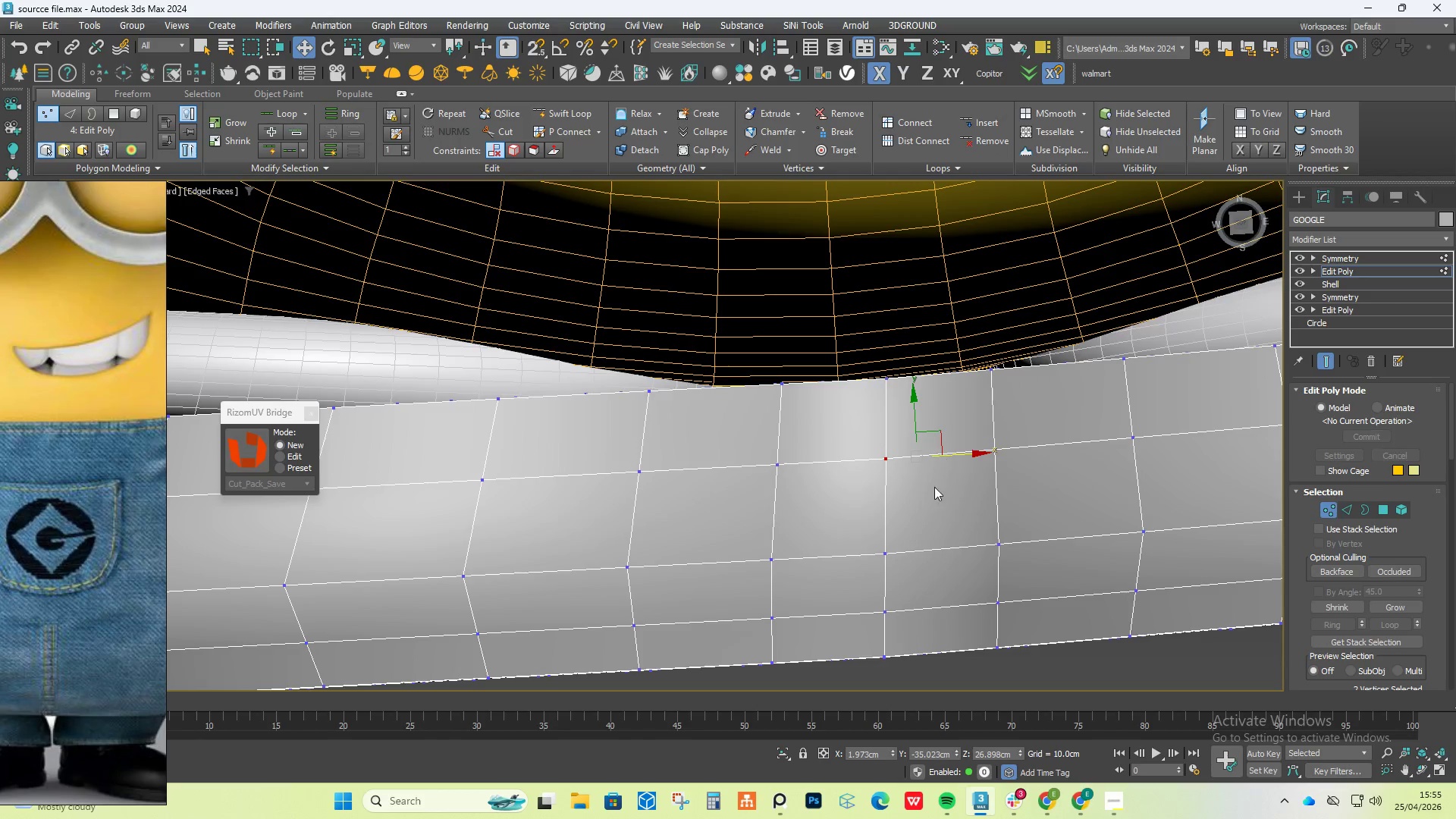 
hold_key(key=AltLeft, duration=0.84)
 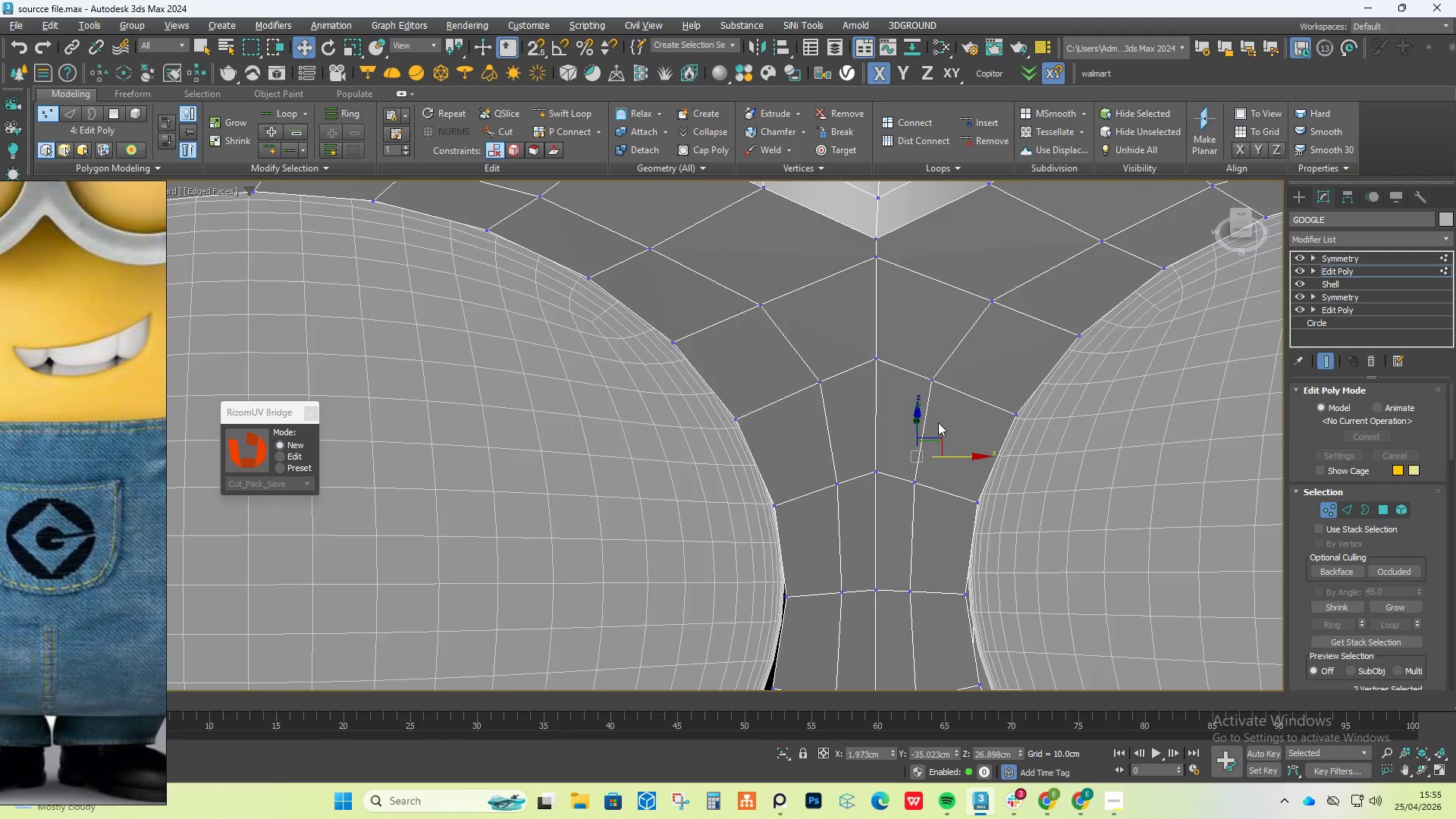 
scroll: coordinate [938, 422], scroll_direction: down, amount: 4.0
 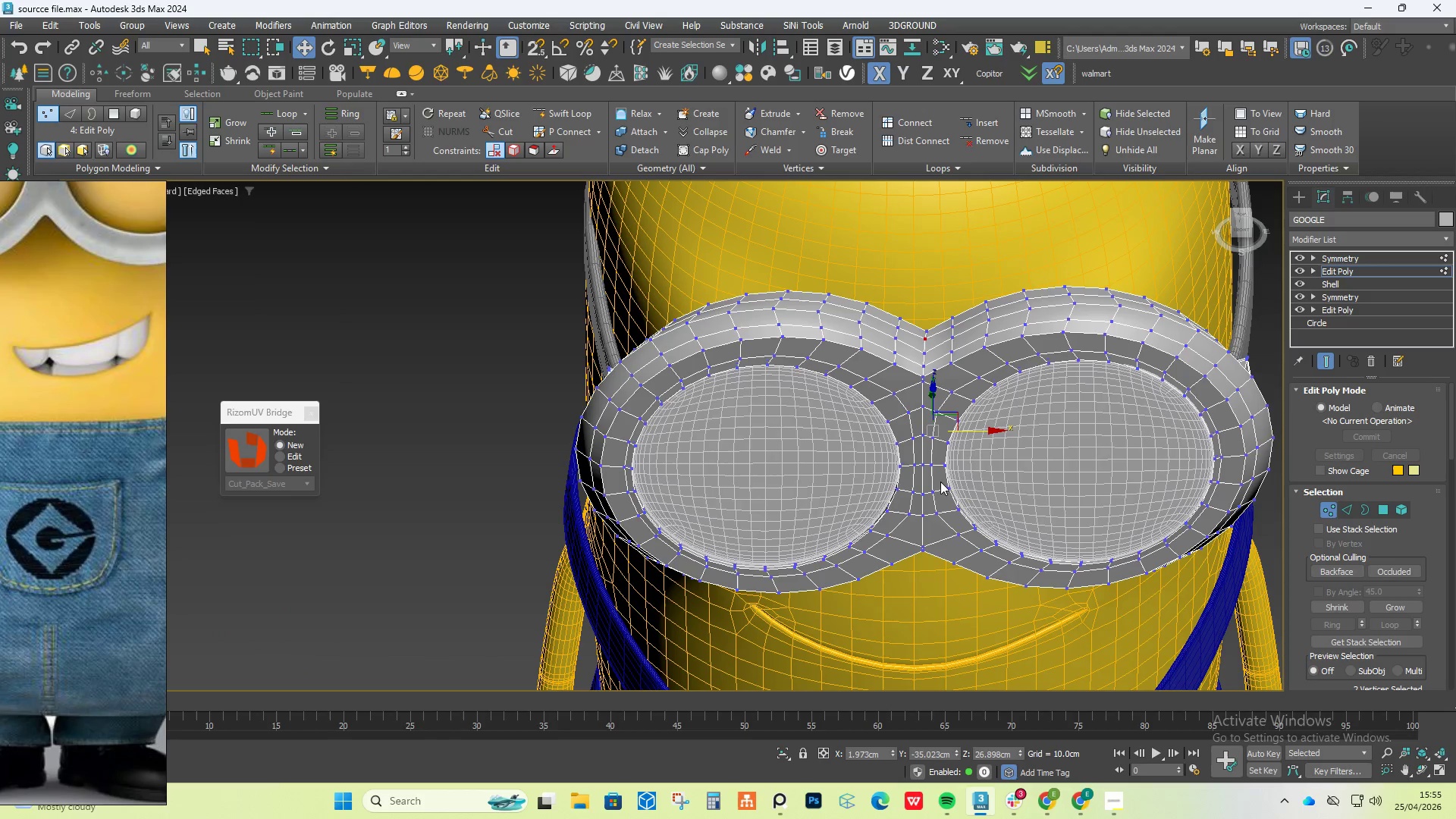 
hold_key(key=AltLeft, duration=2.5)
 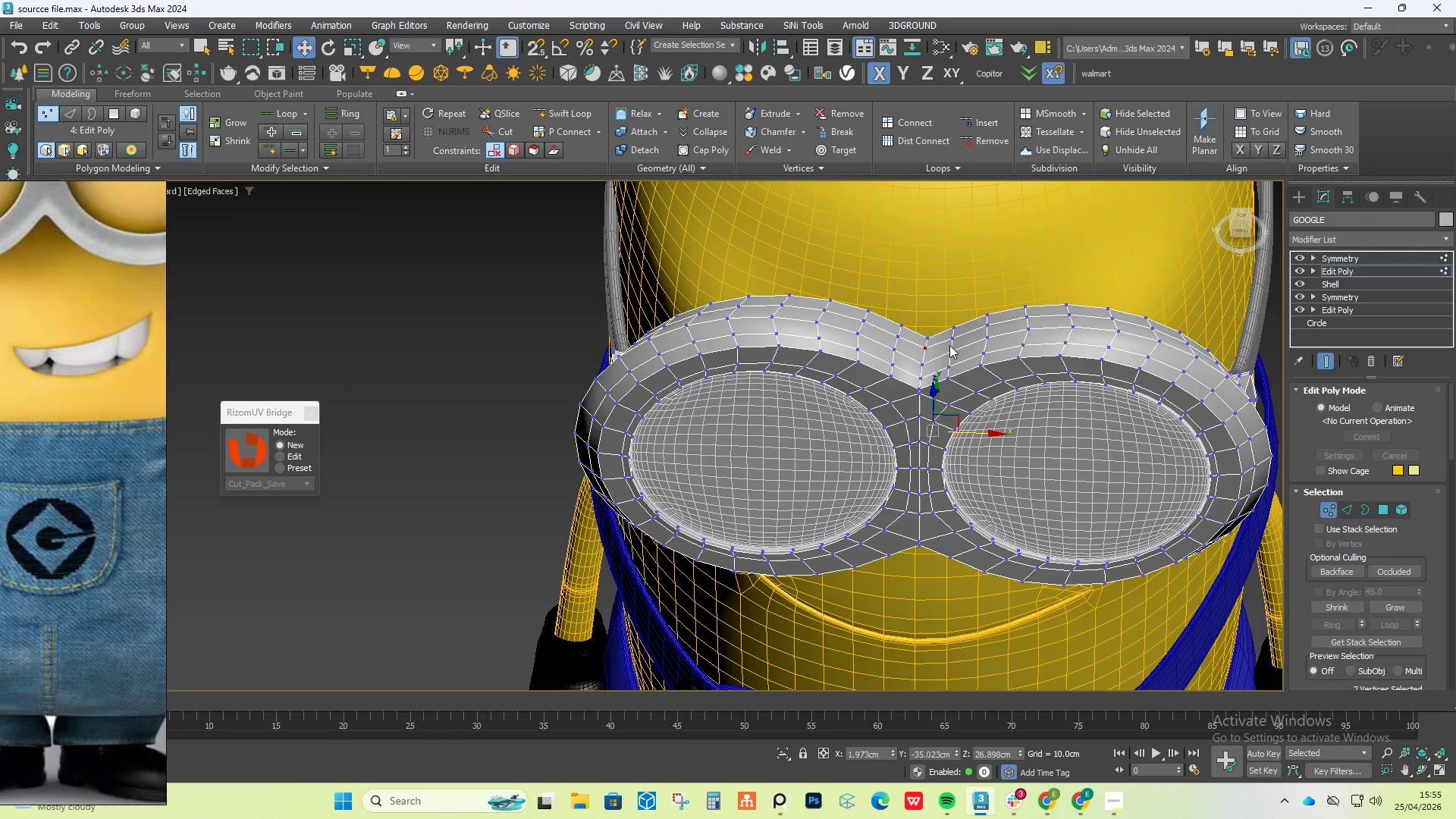 
hold_key(key=AltLeft, duration=1.2)
 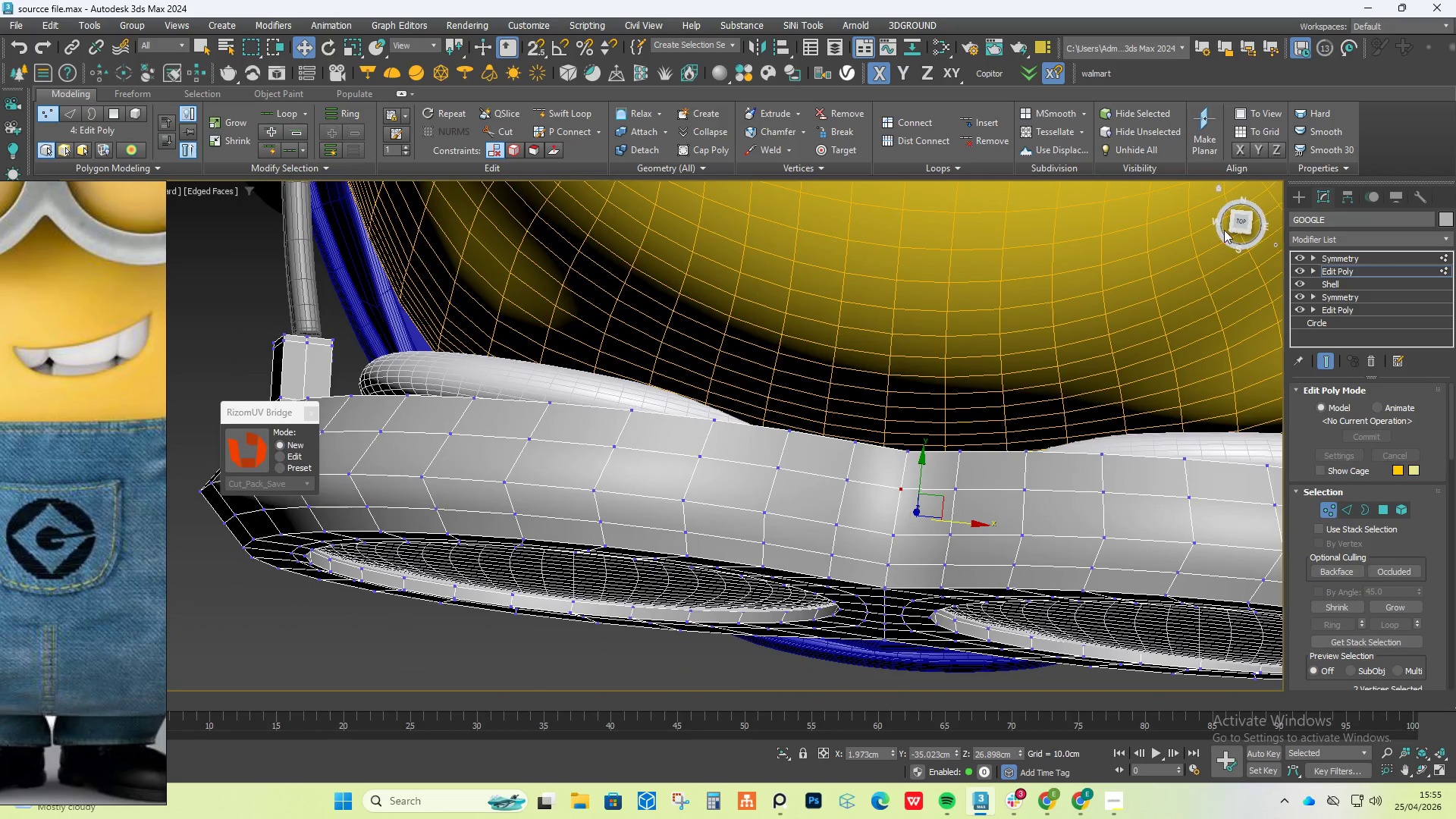 
scroll: coordinate [949, 349], scroll_direction: up, amount: 2.0
 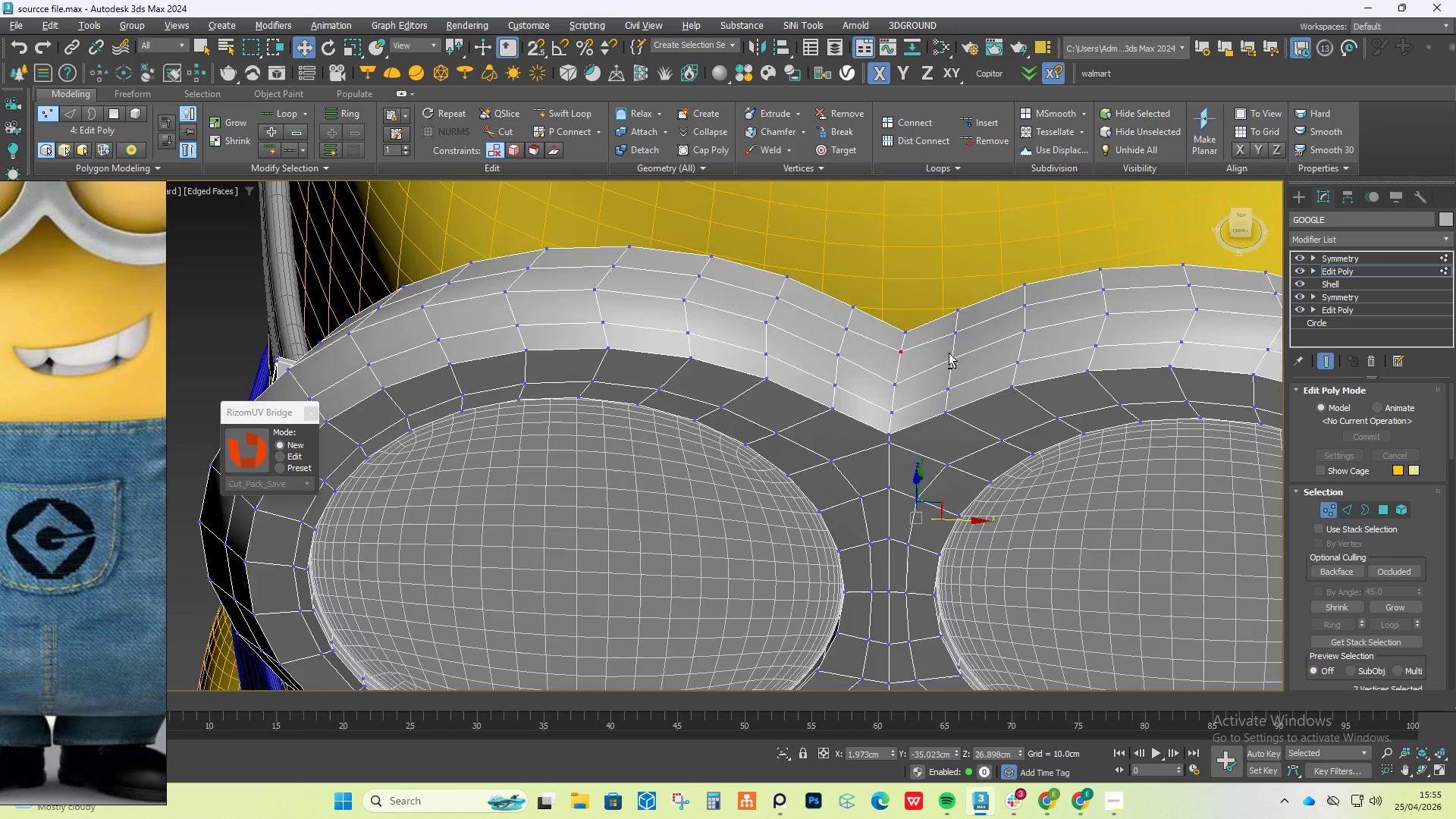 
left_click([1239, 226])
 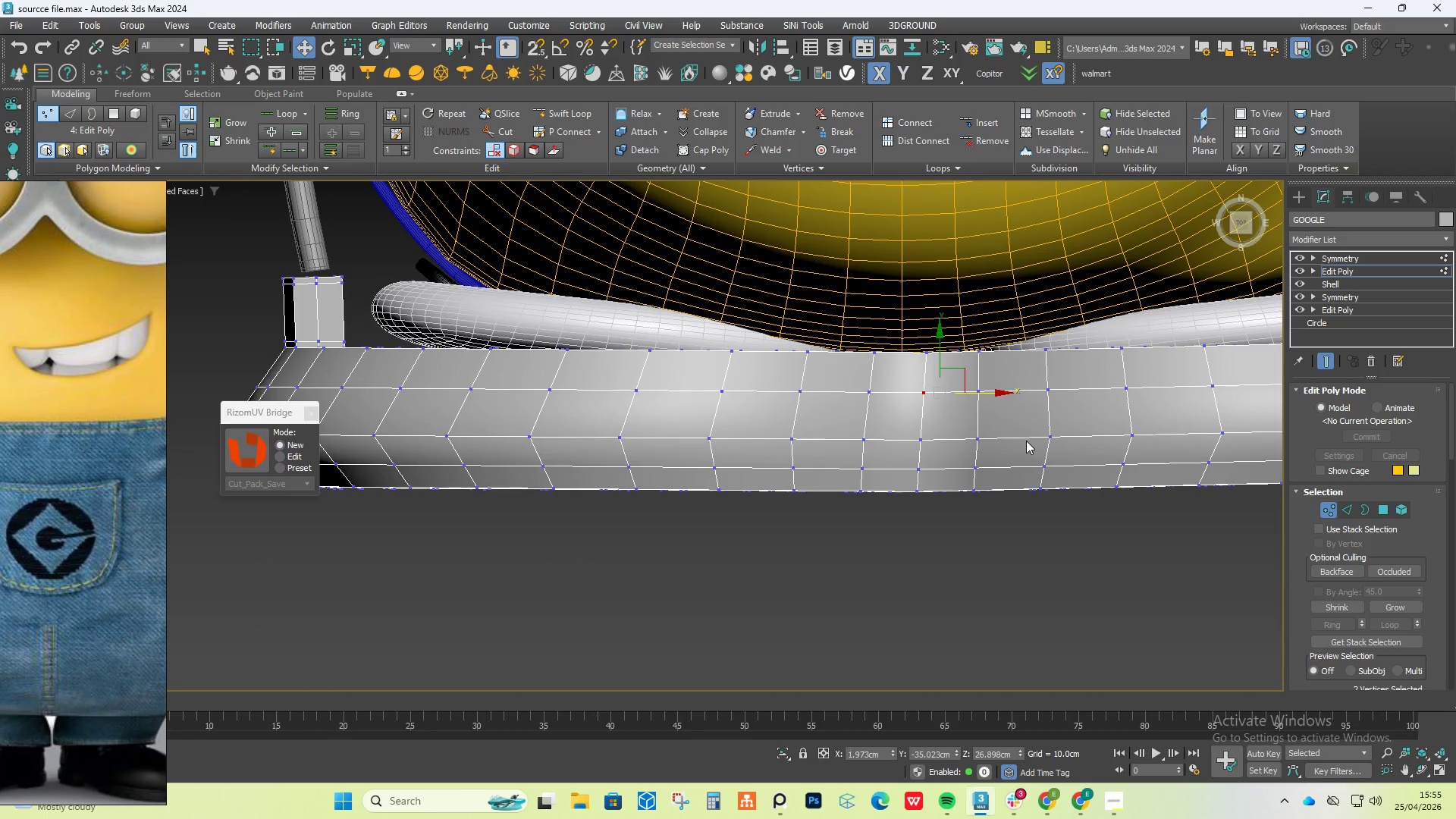 
key(2)
 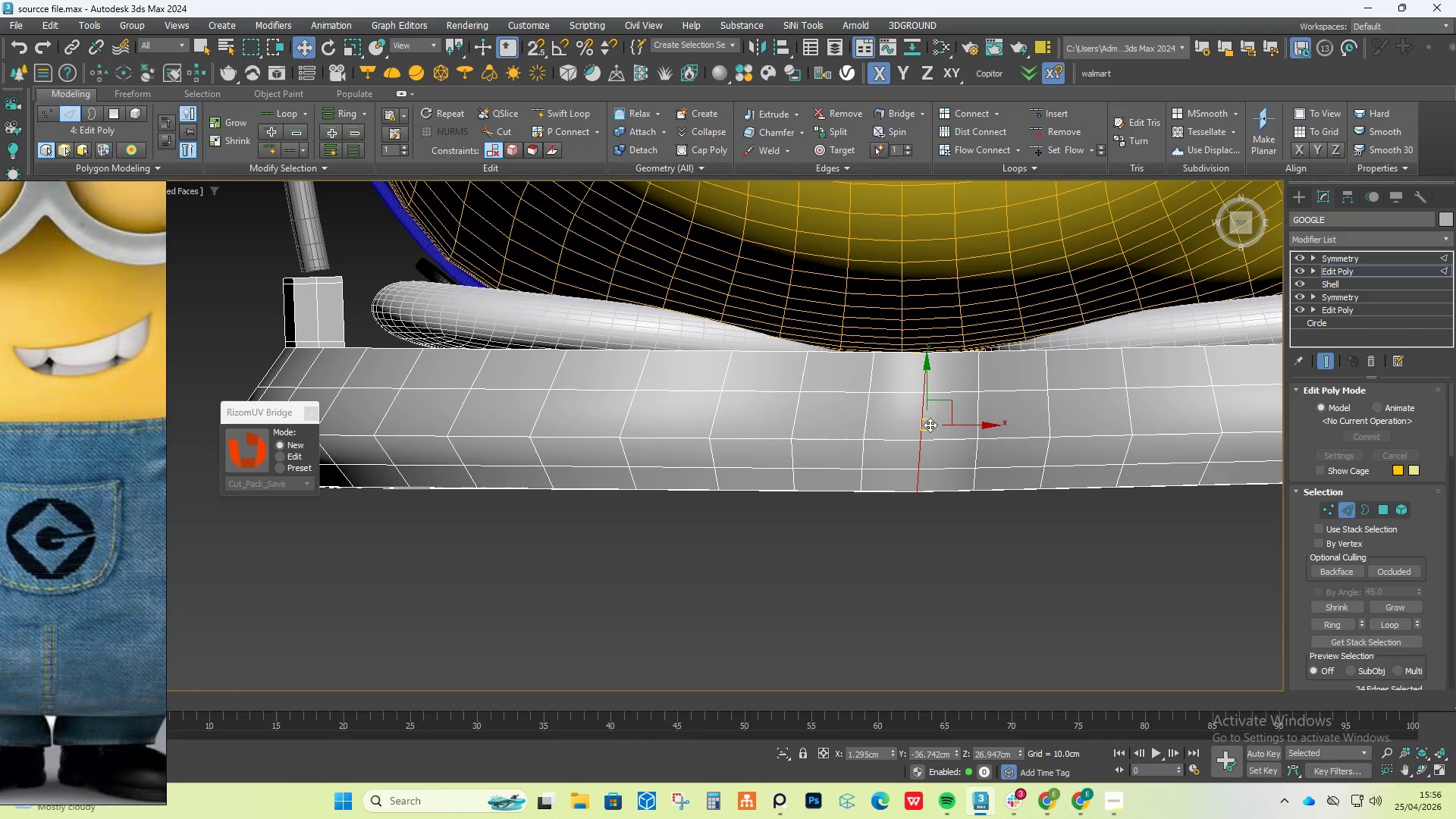 
key(E)
 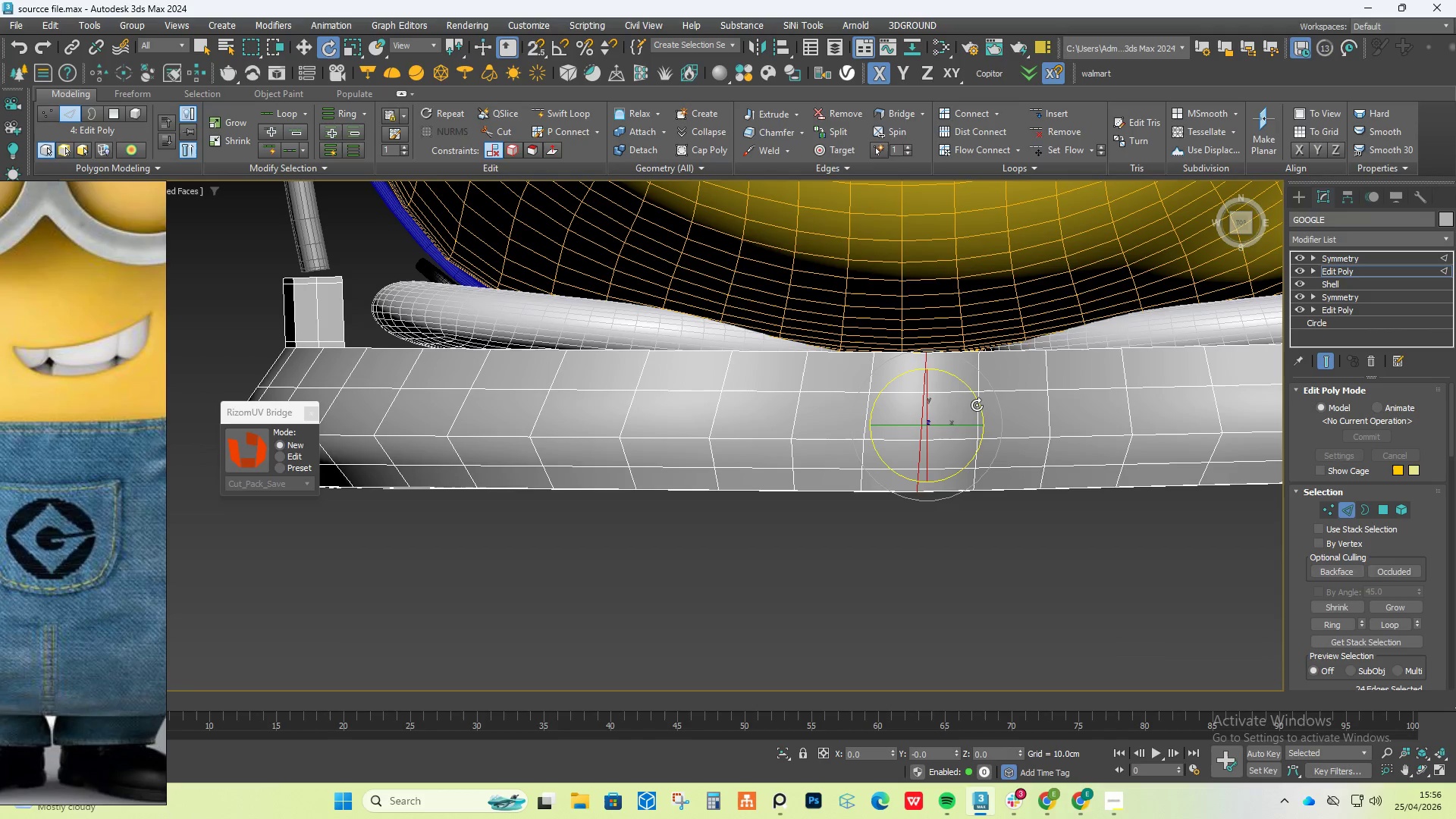 
left_click_drag(start_coordinate=[977, 405], to_coordinate=[975, 394])
 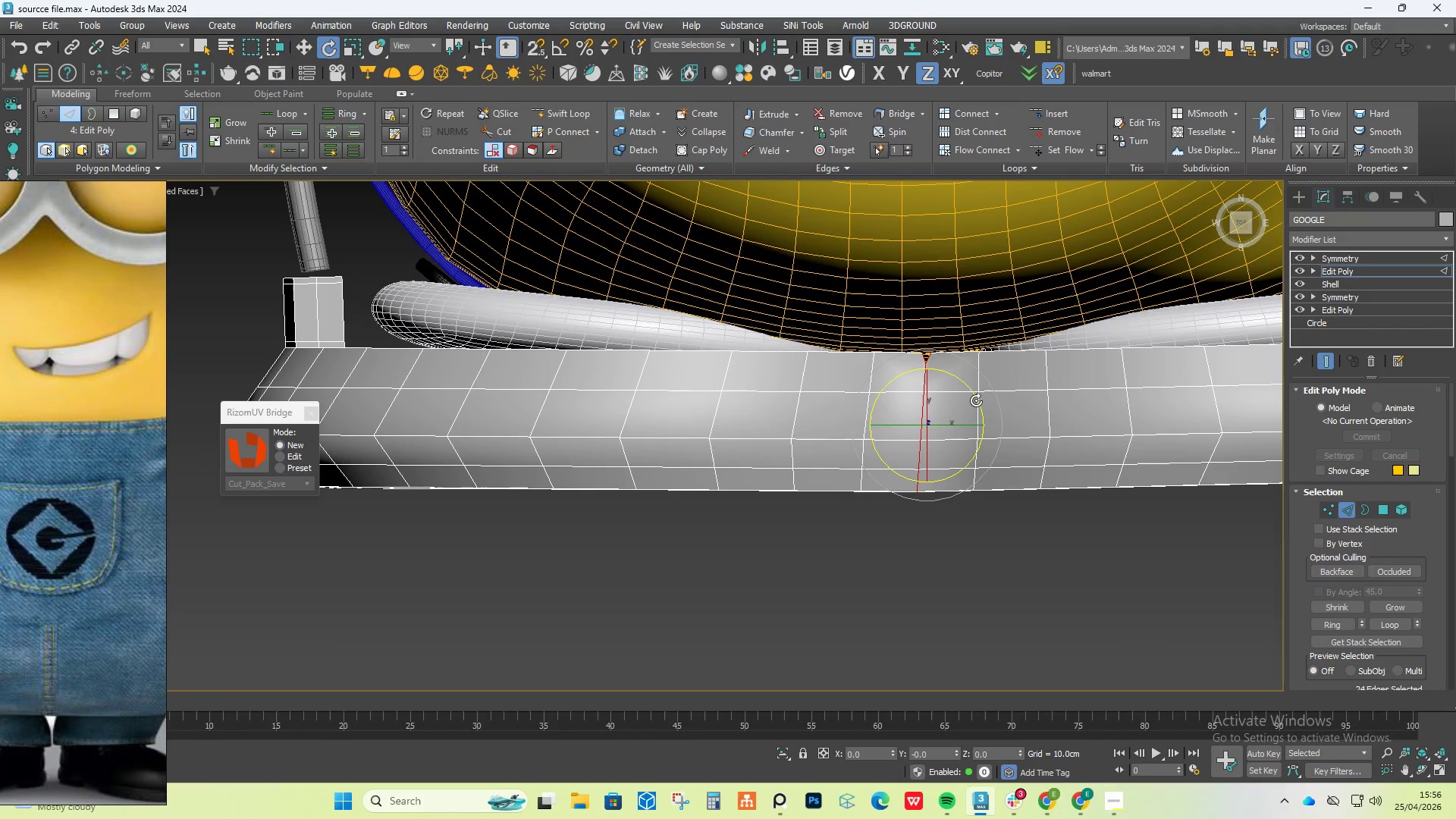 
key(Control+Z)
 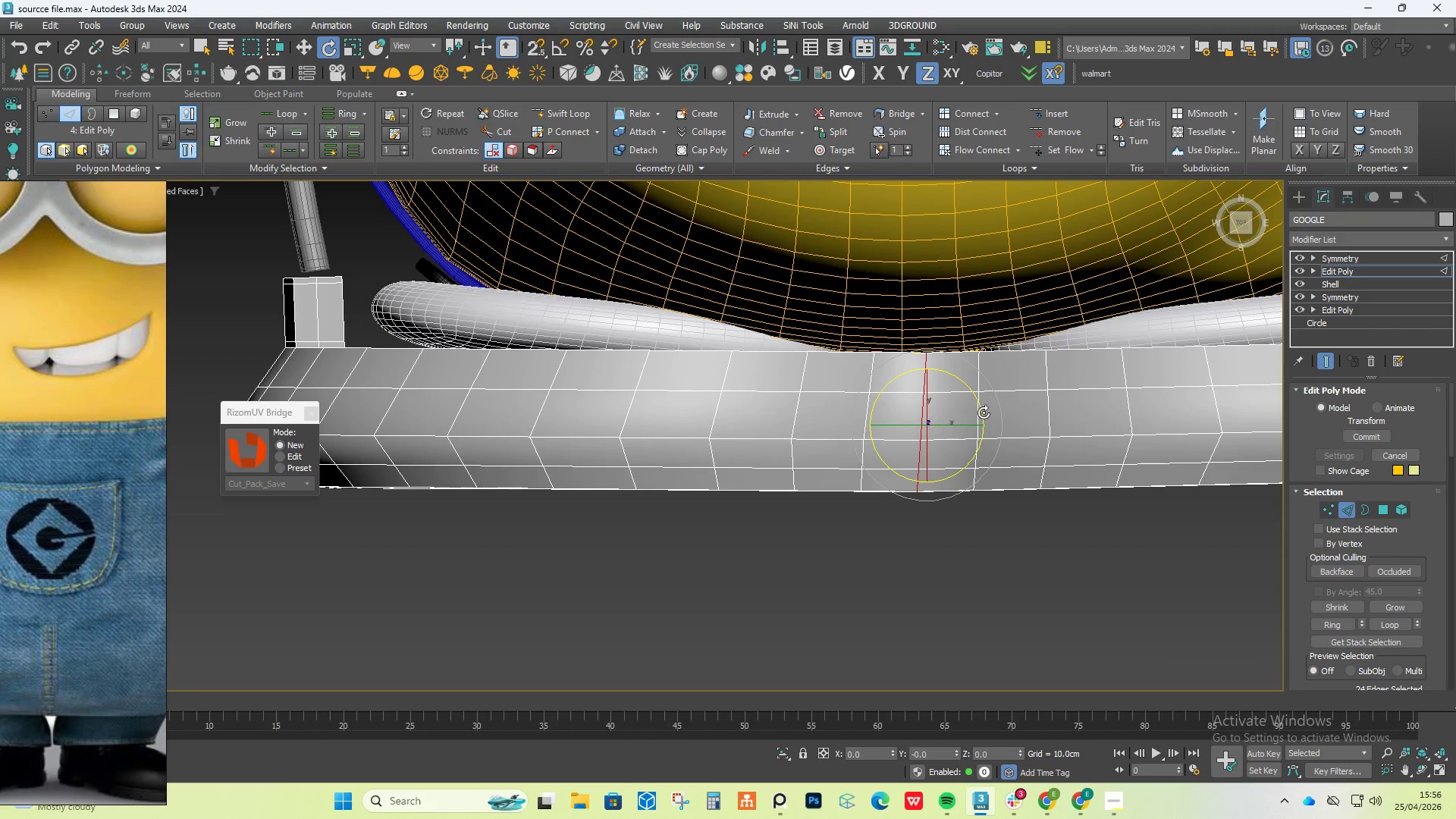 
left_click_drag(start_coordinate=[984, 413], to_coordinate=[979, 395])
 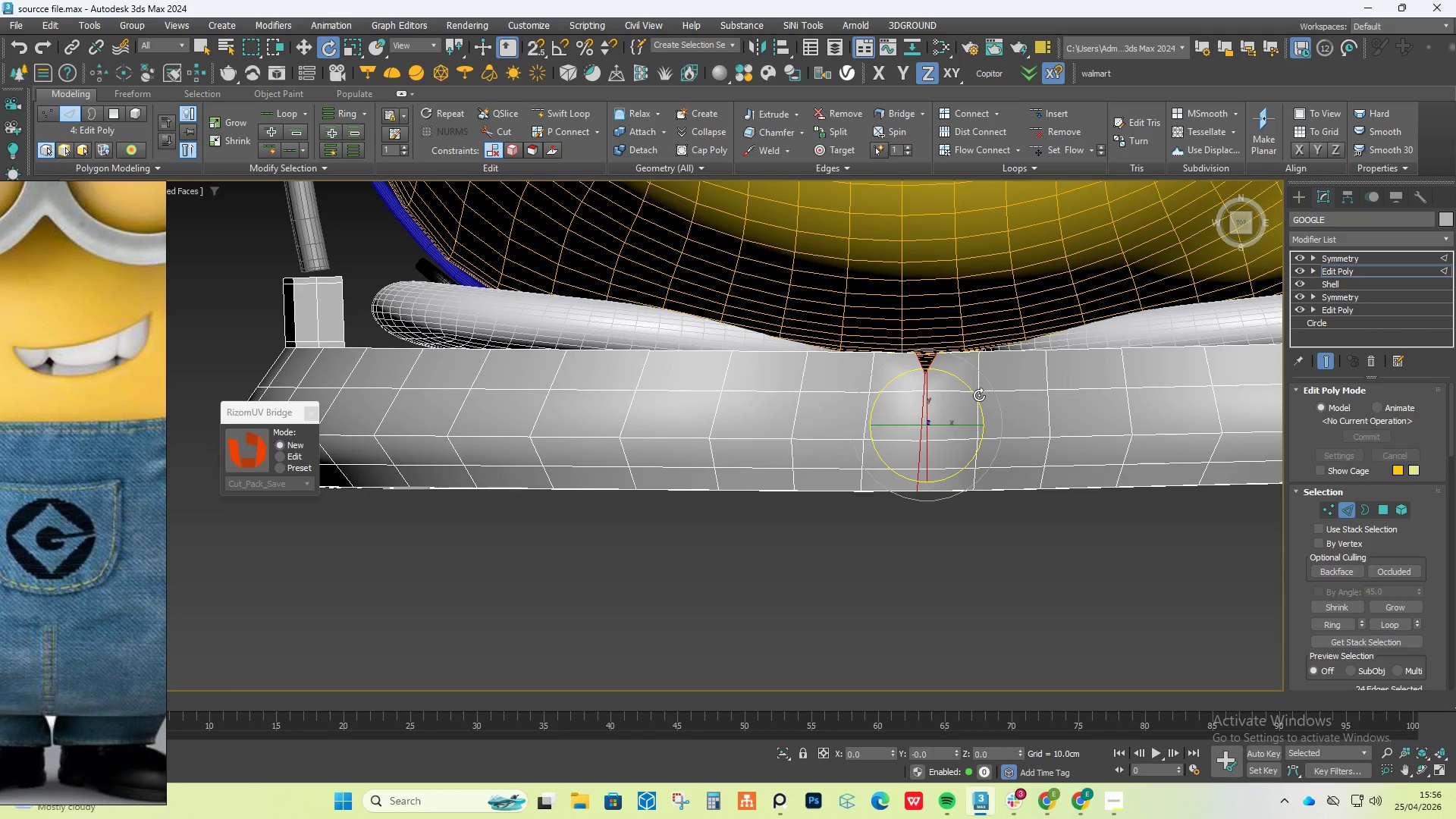 
key(Control+Z)
 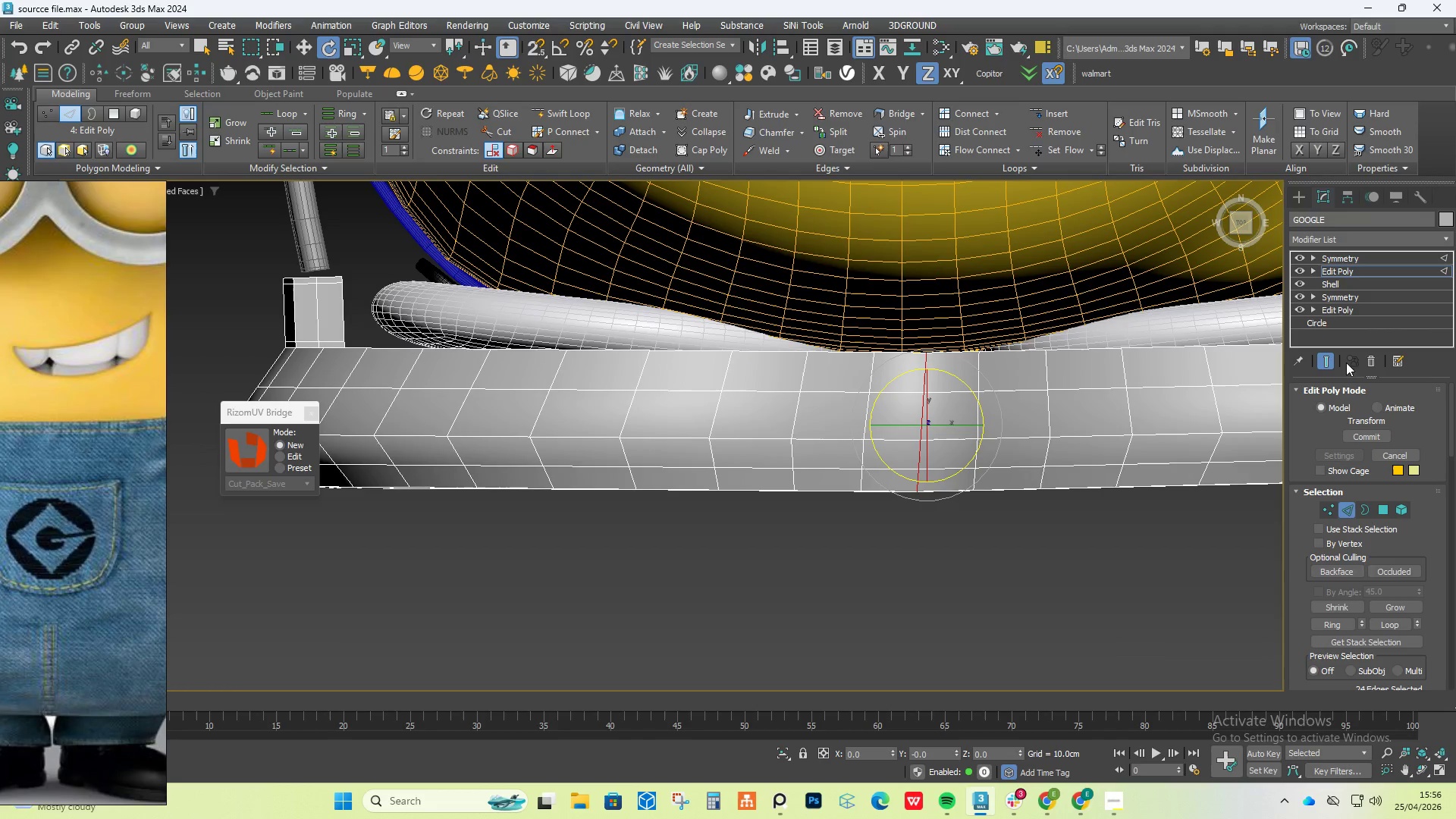 
left_click([1328, 359])
 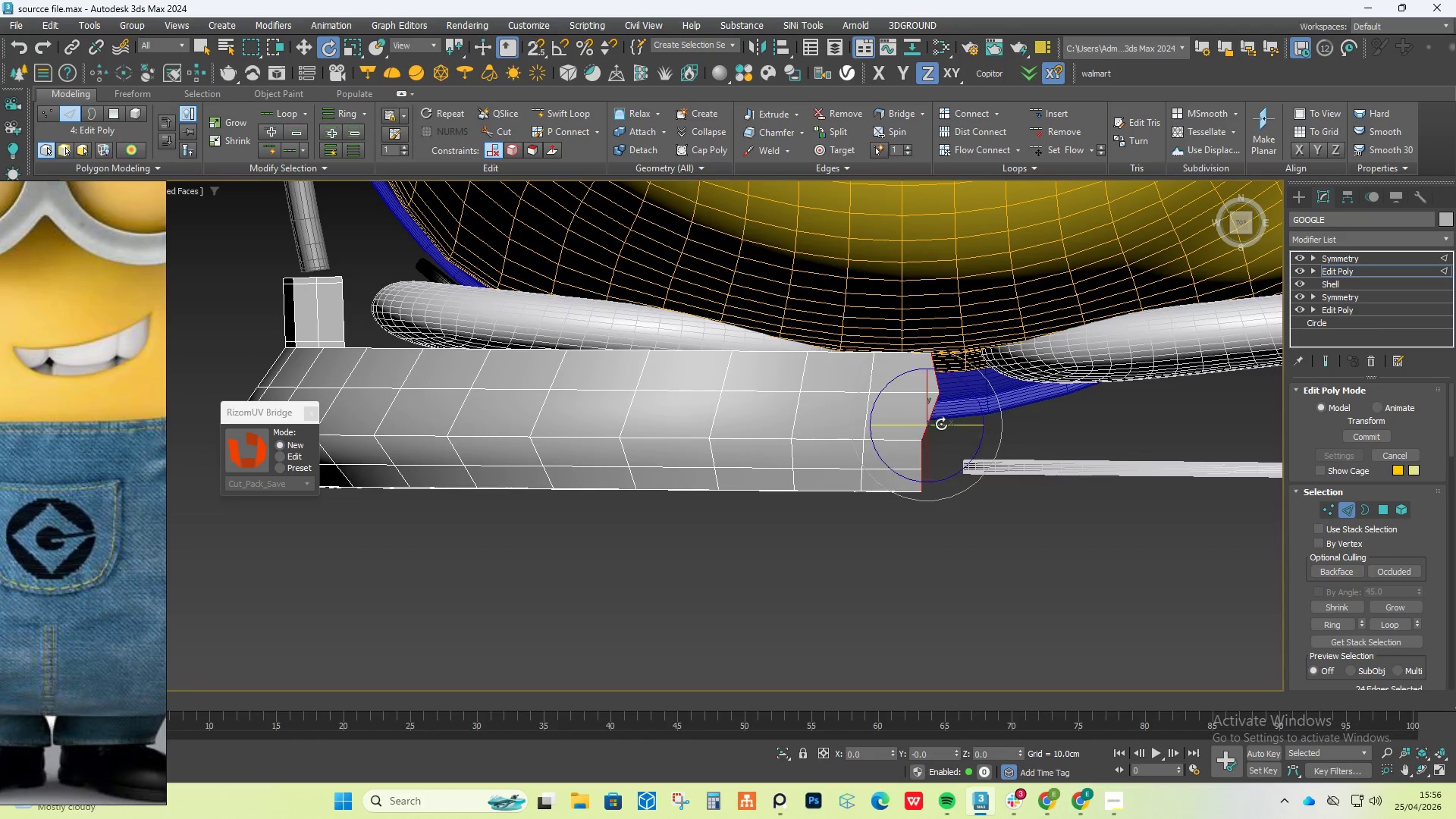 
key(Control+Z)
 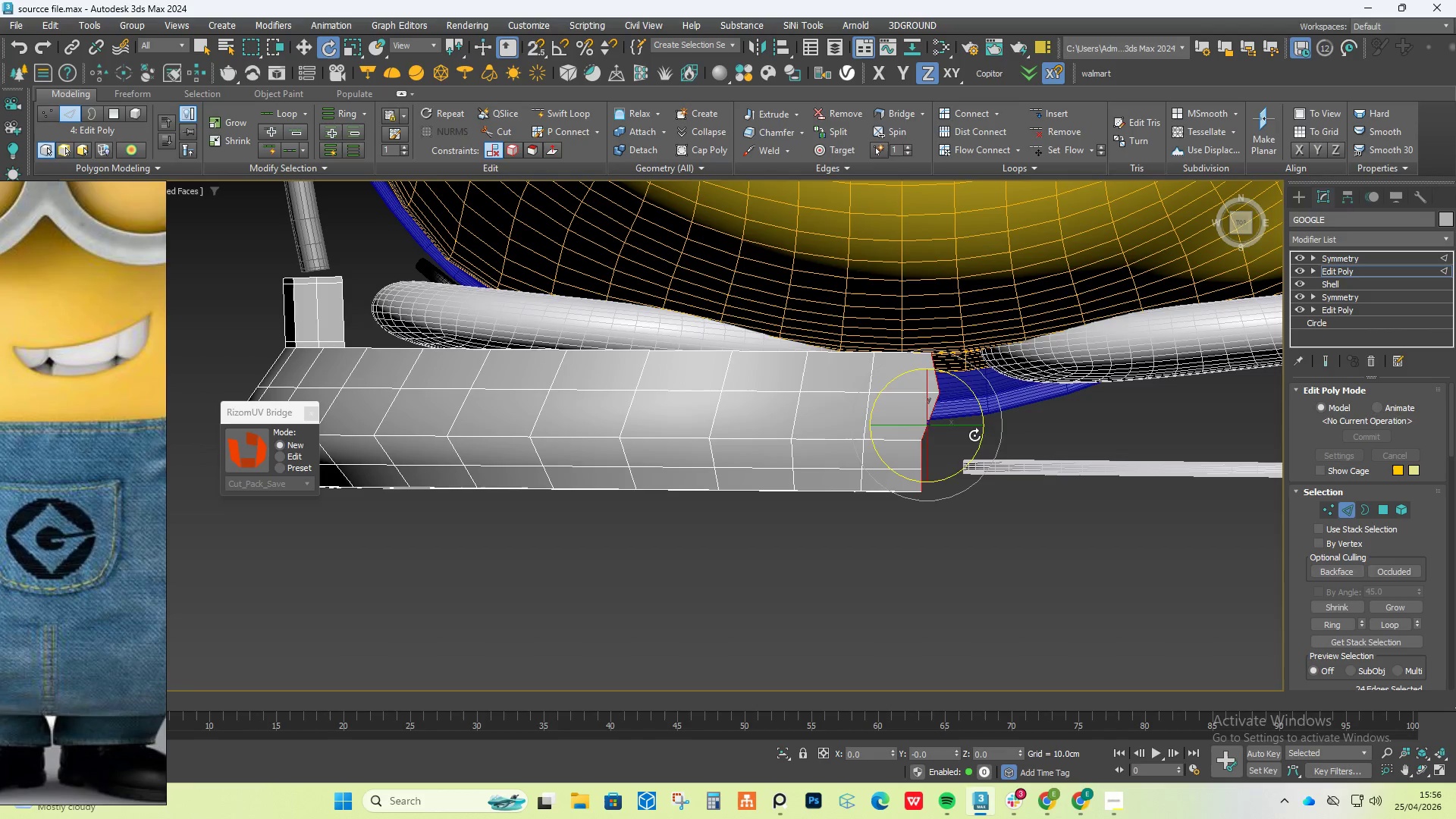 
key(Control+Z)
 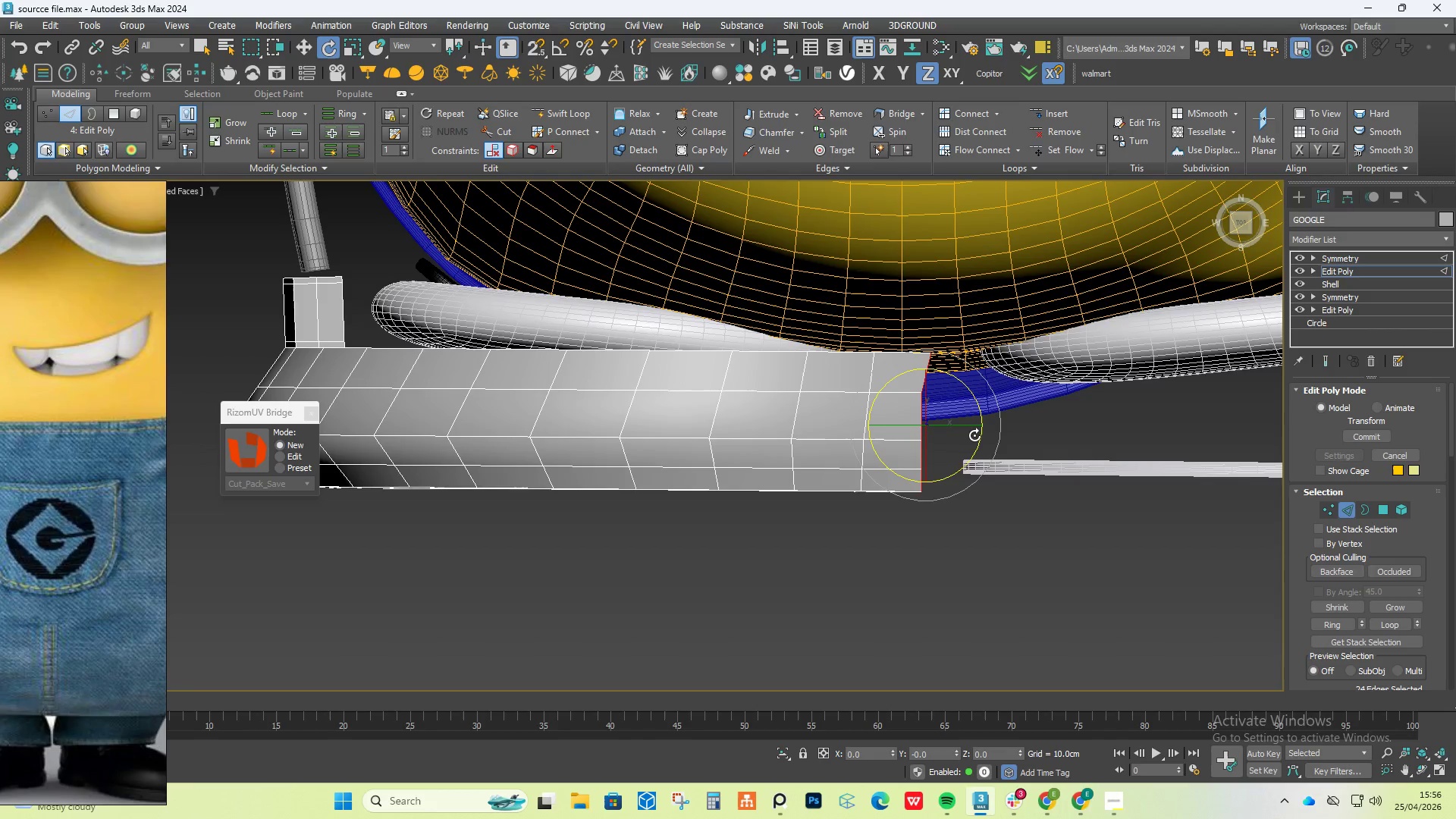 
key(Control+Z)
 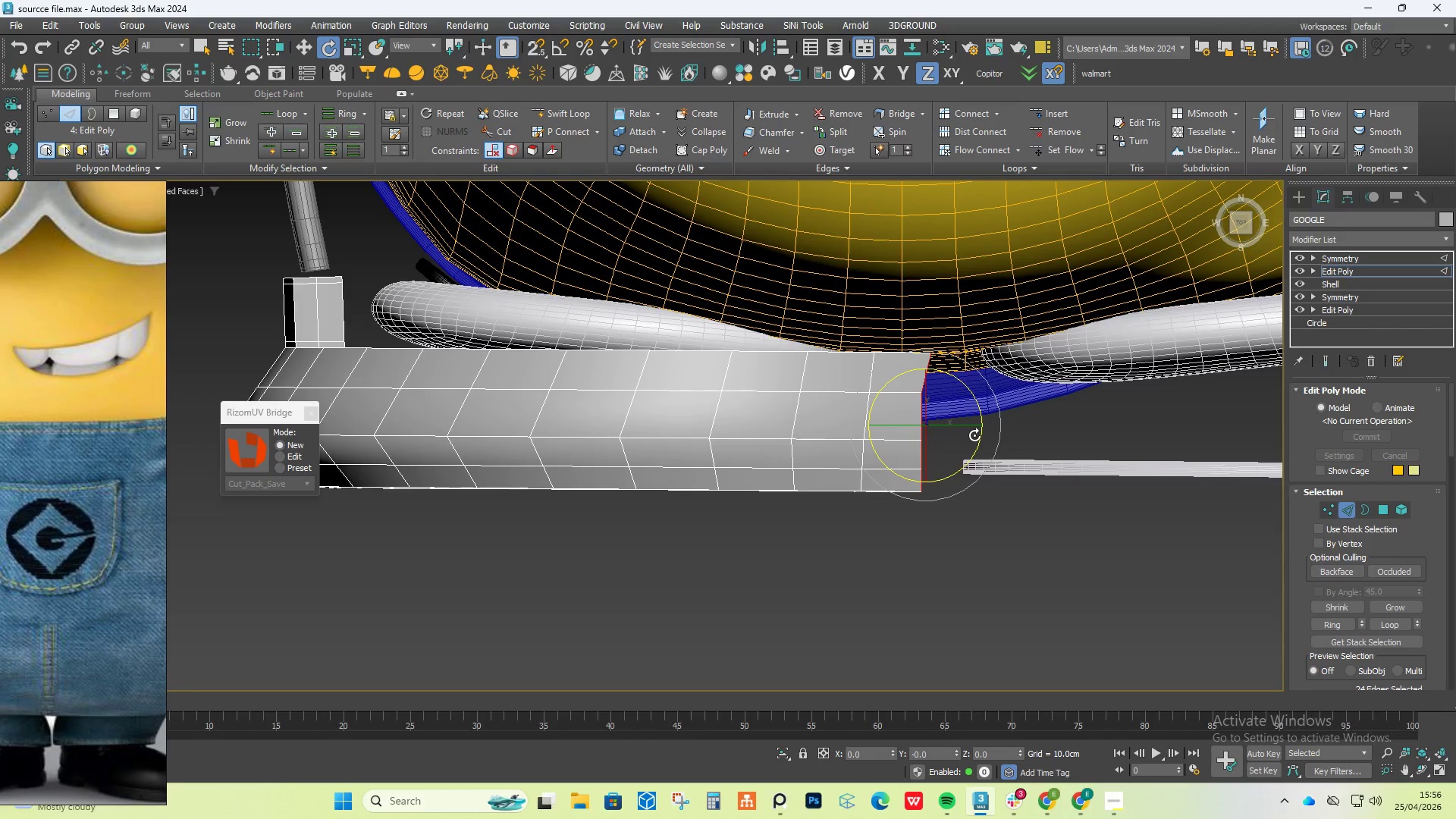 
key(Control+Z)
 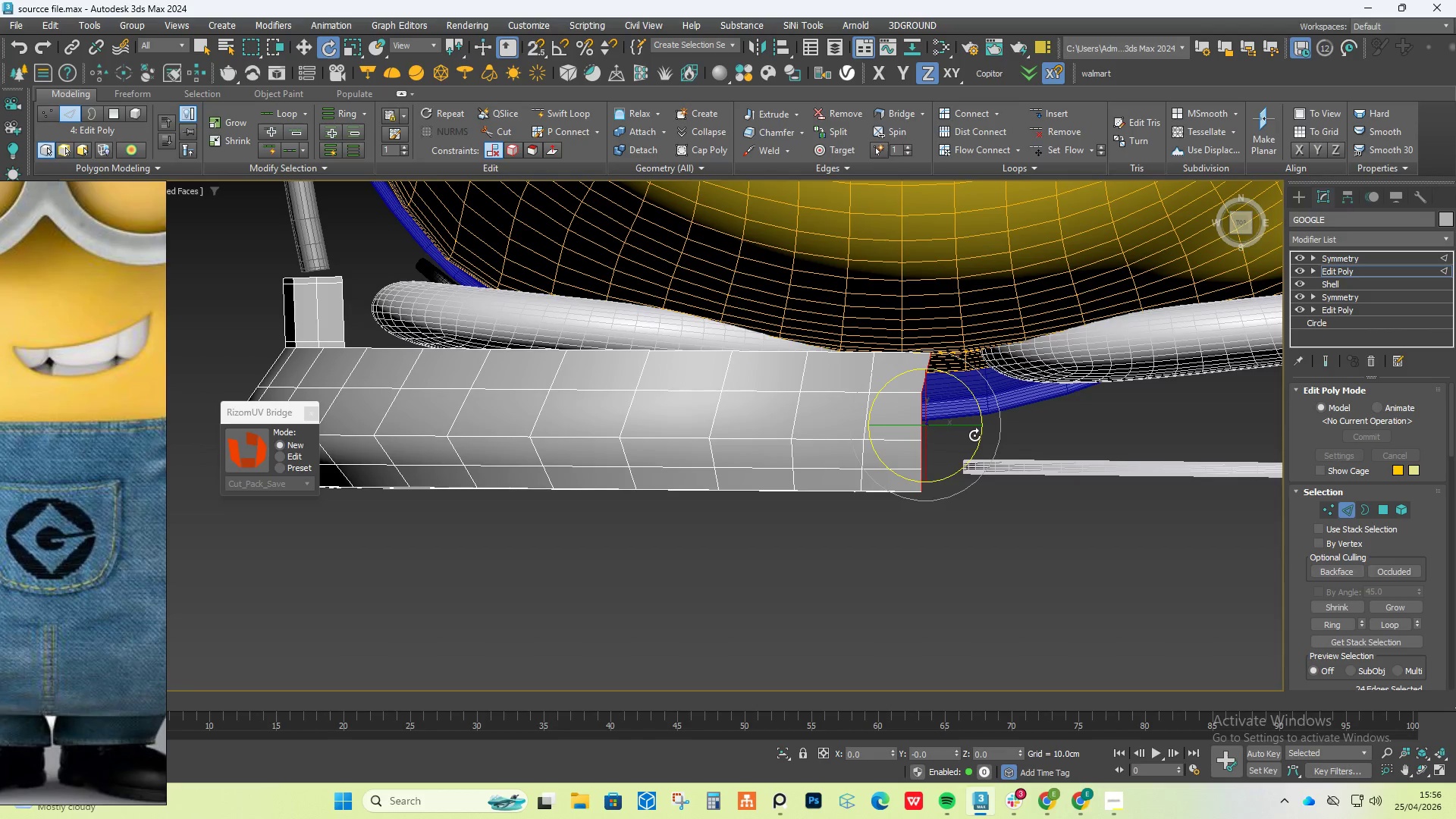 
key(Control+Z)
 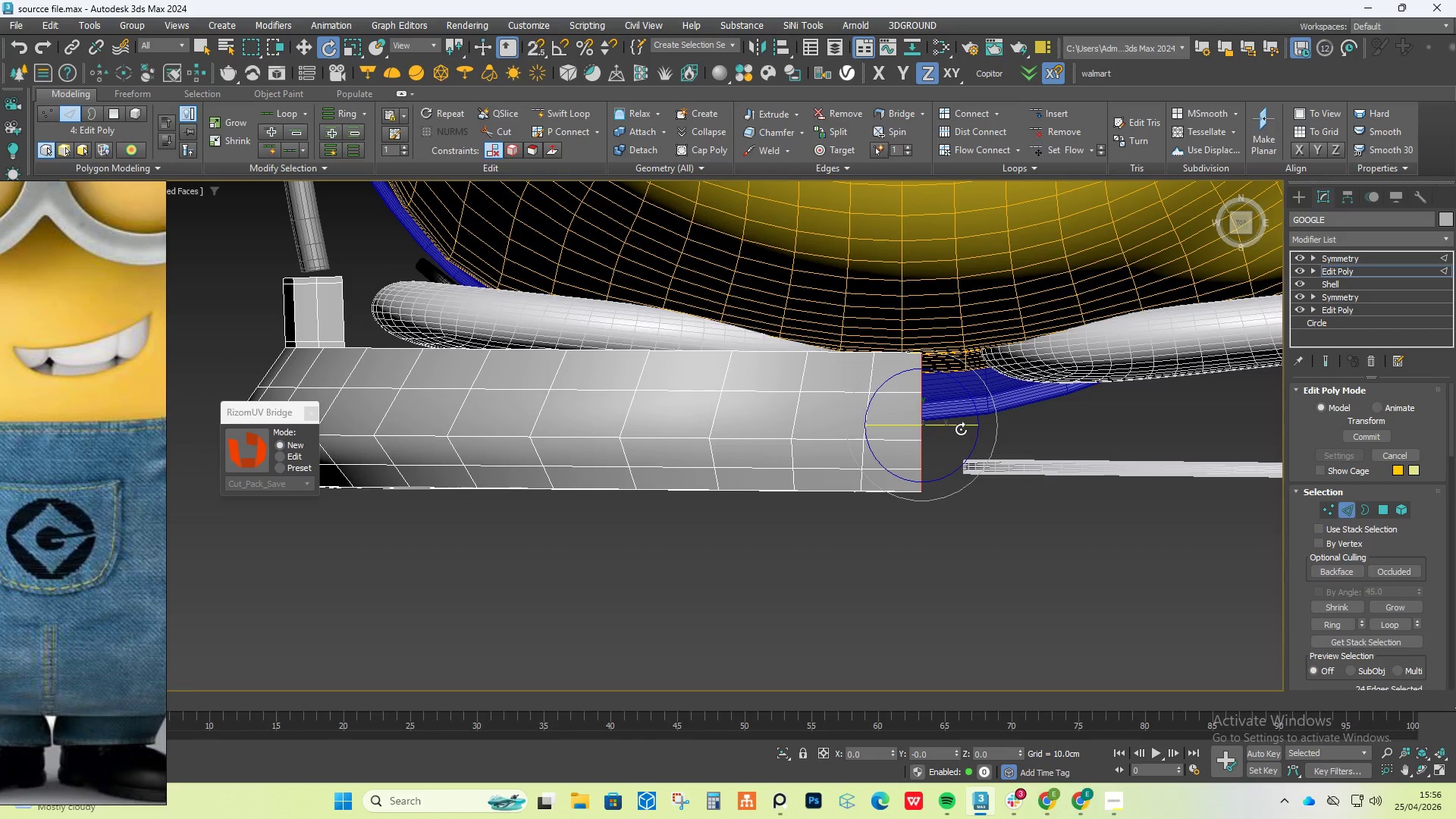 
key(W)
 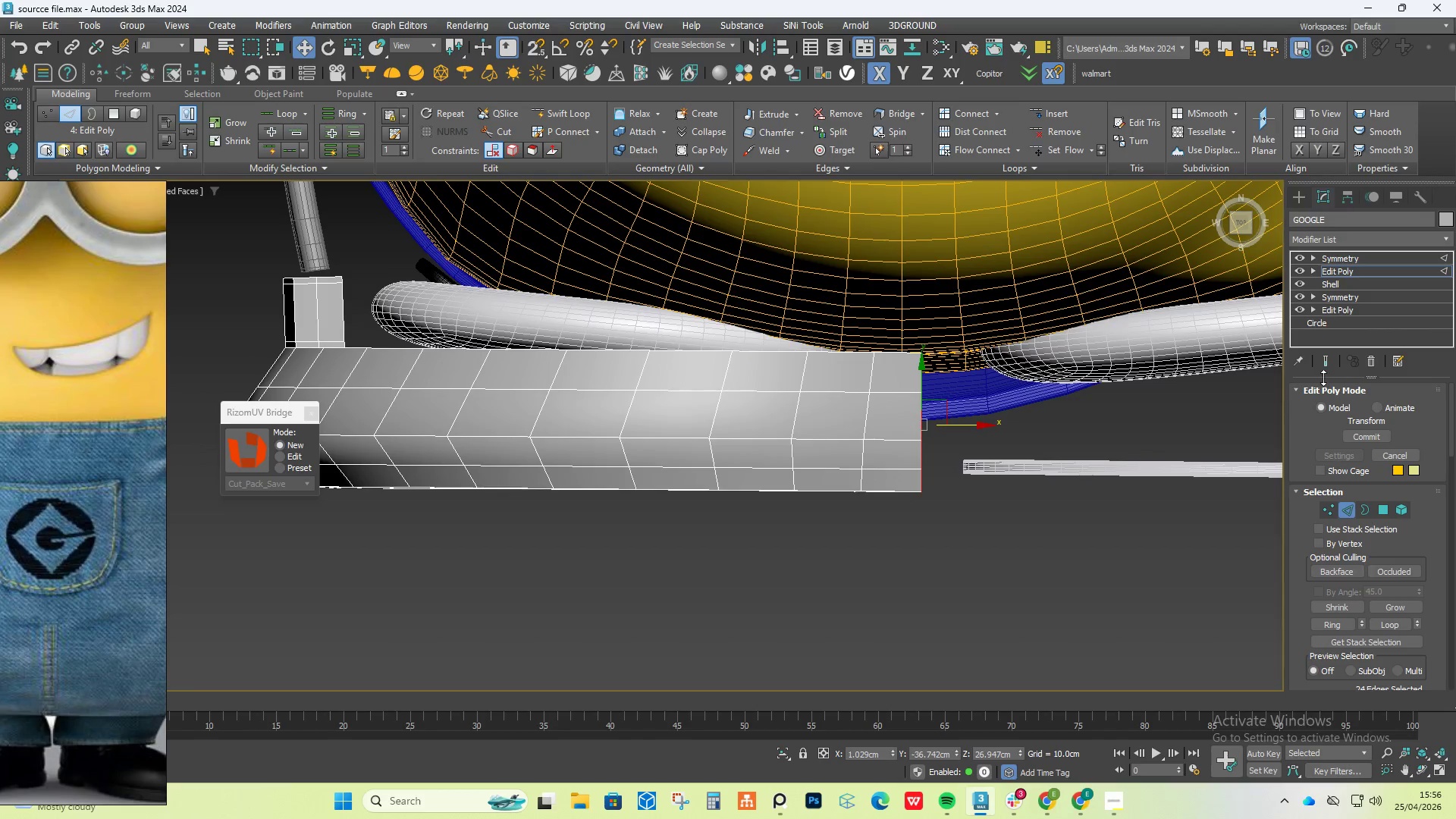 
left_click([1328, 369])
 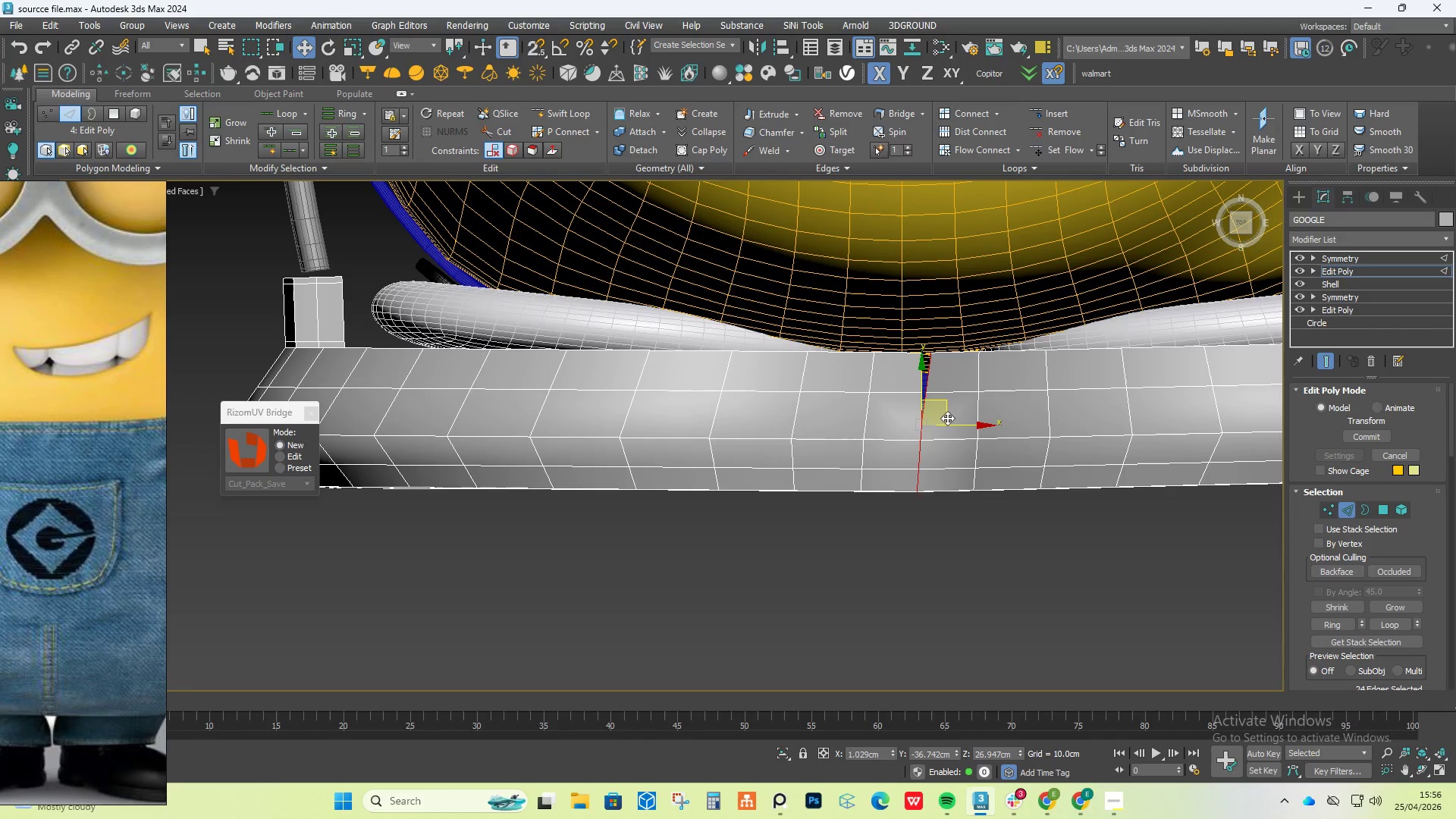 
left_click_drag(start_coordinate=[949, 428], to_coordinate=[980, 394])
 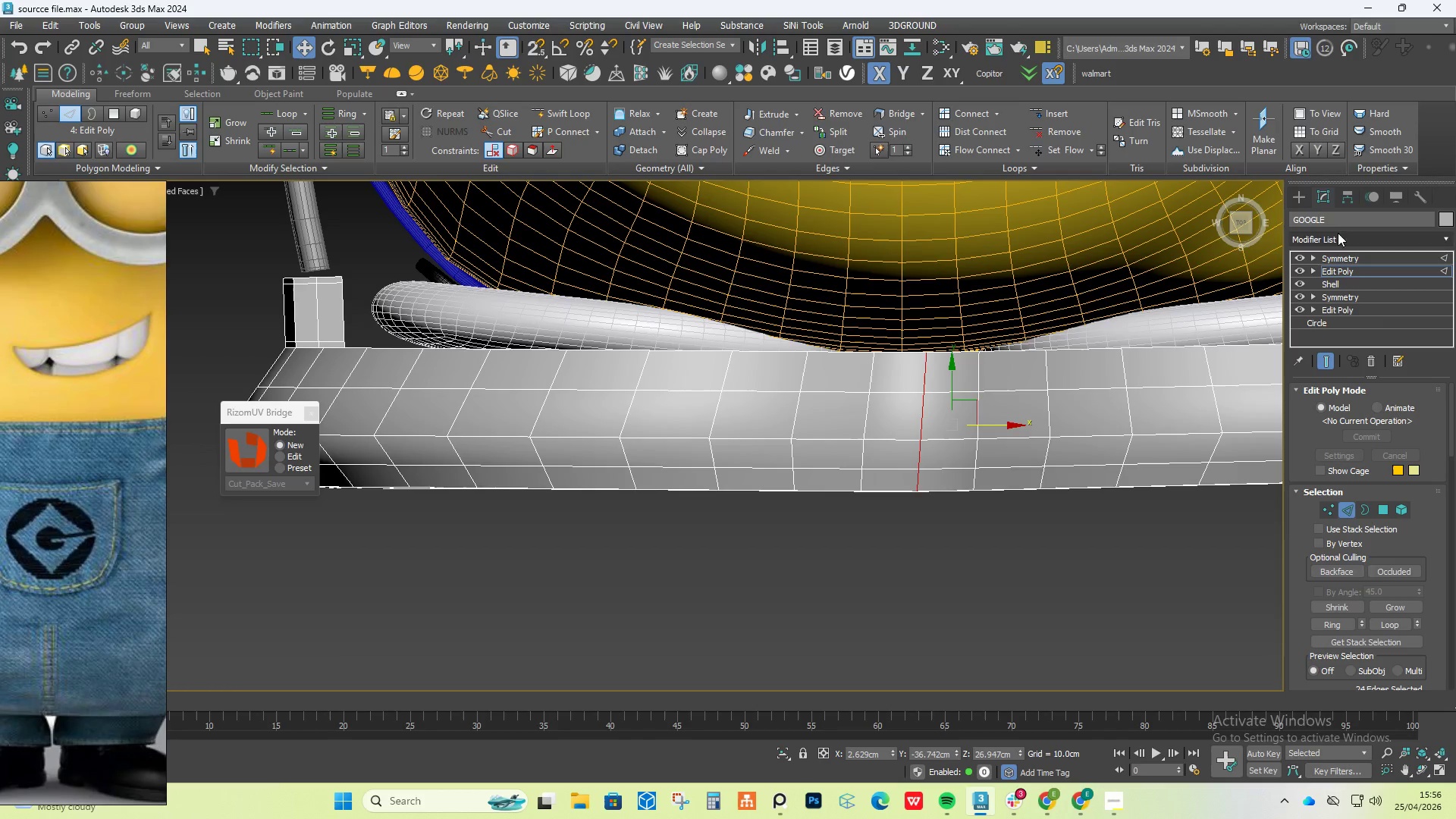 
hold_key(key=AltLeft, duration=4.78)
 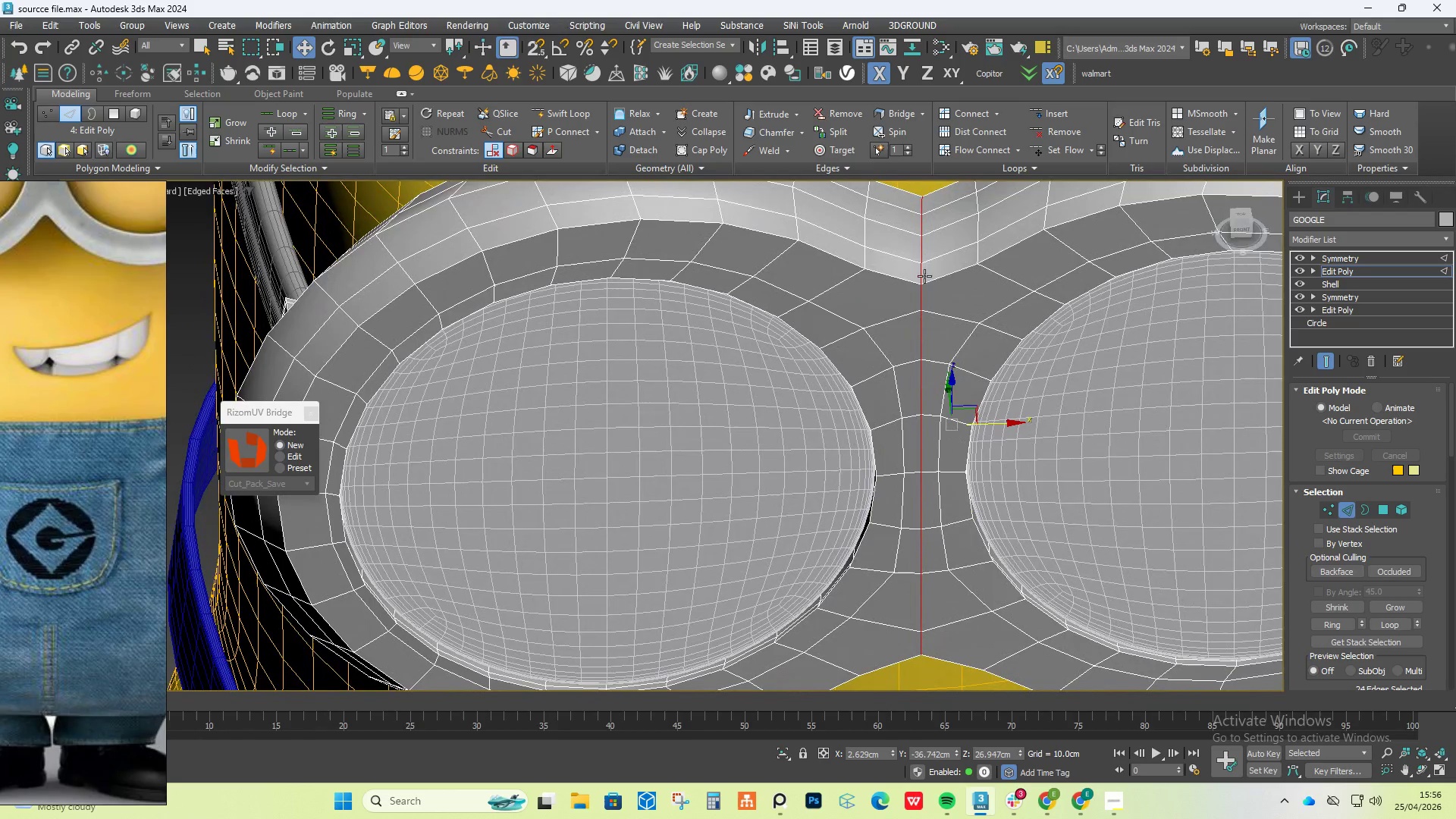 
key(Alt+1)
 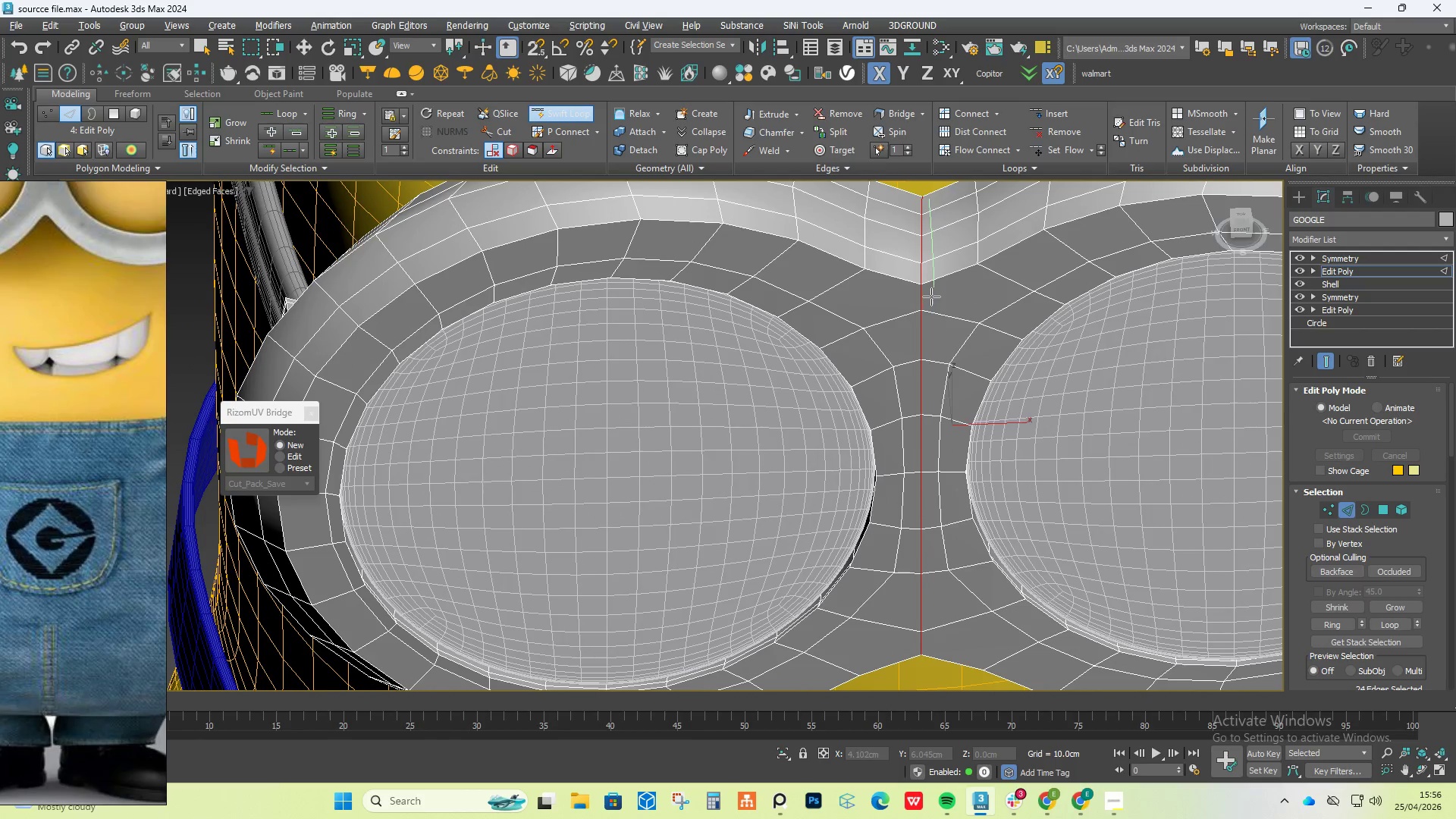 
right_click([947, 281])
 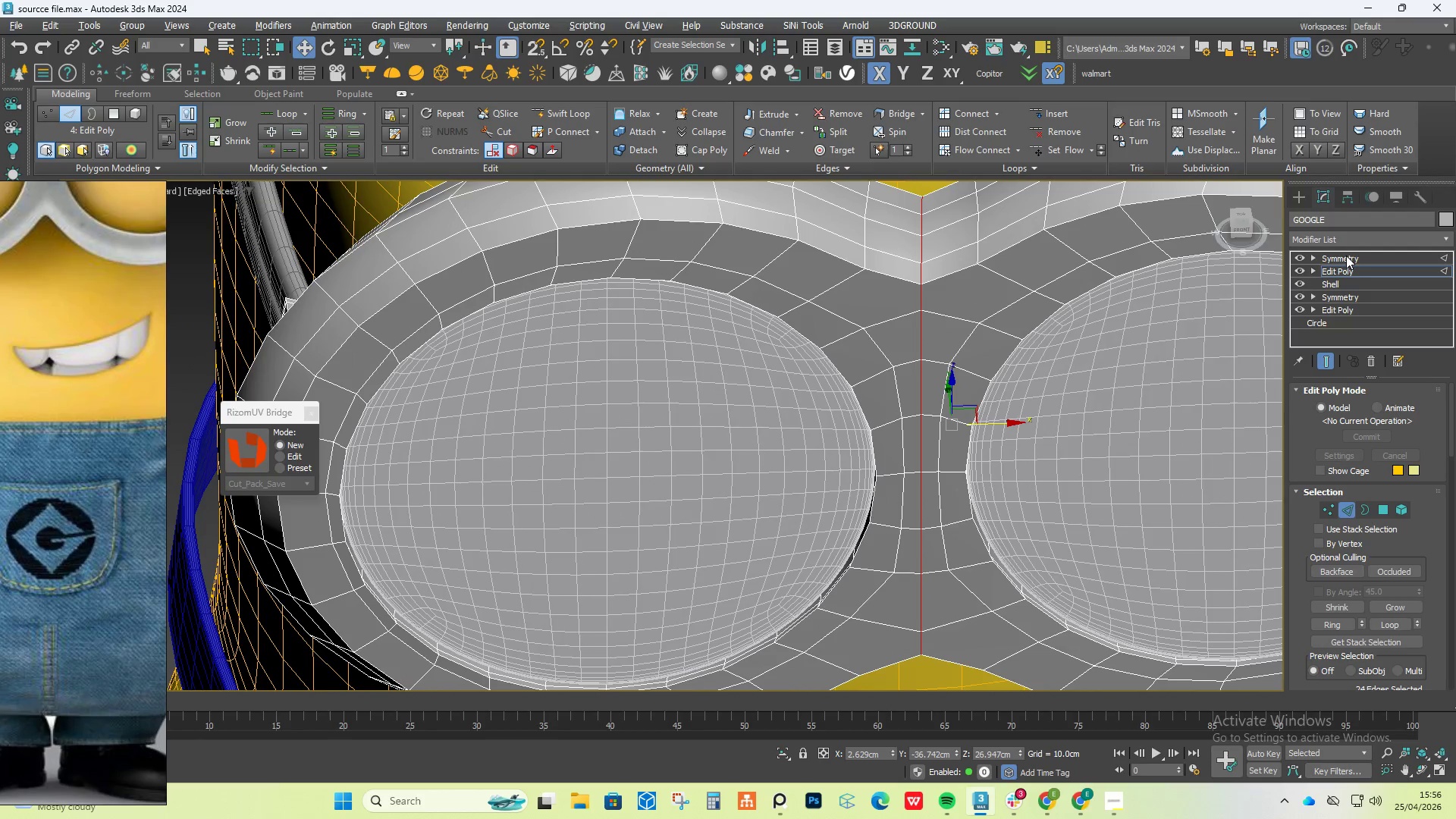 
double_click([1354, 238])
 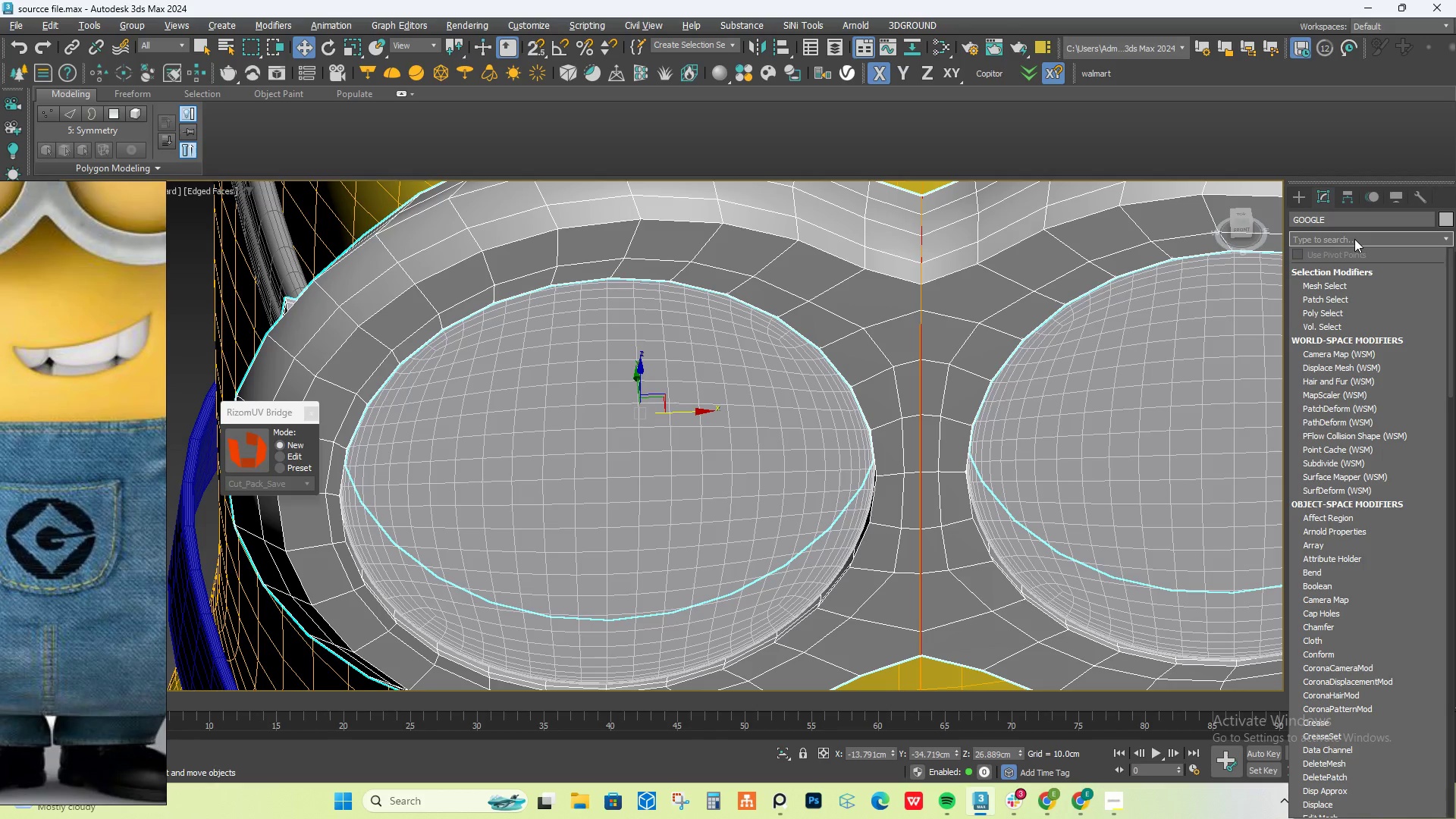 
type(ed)
 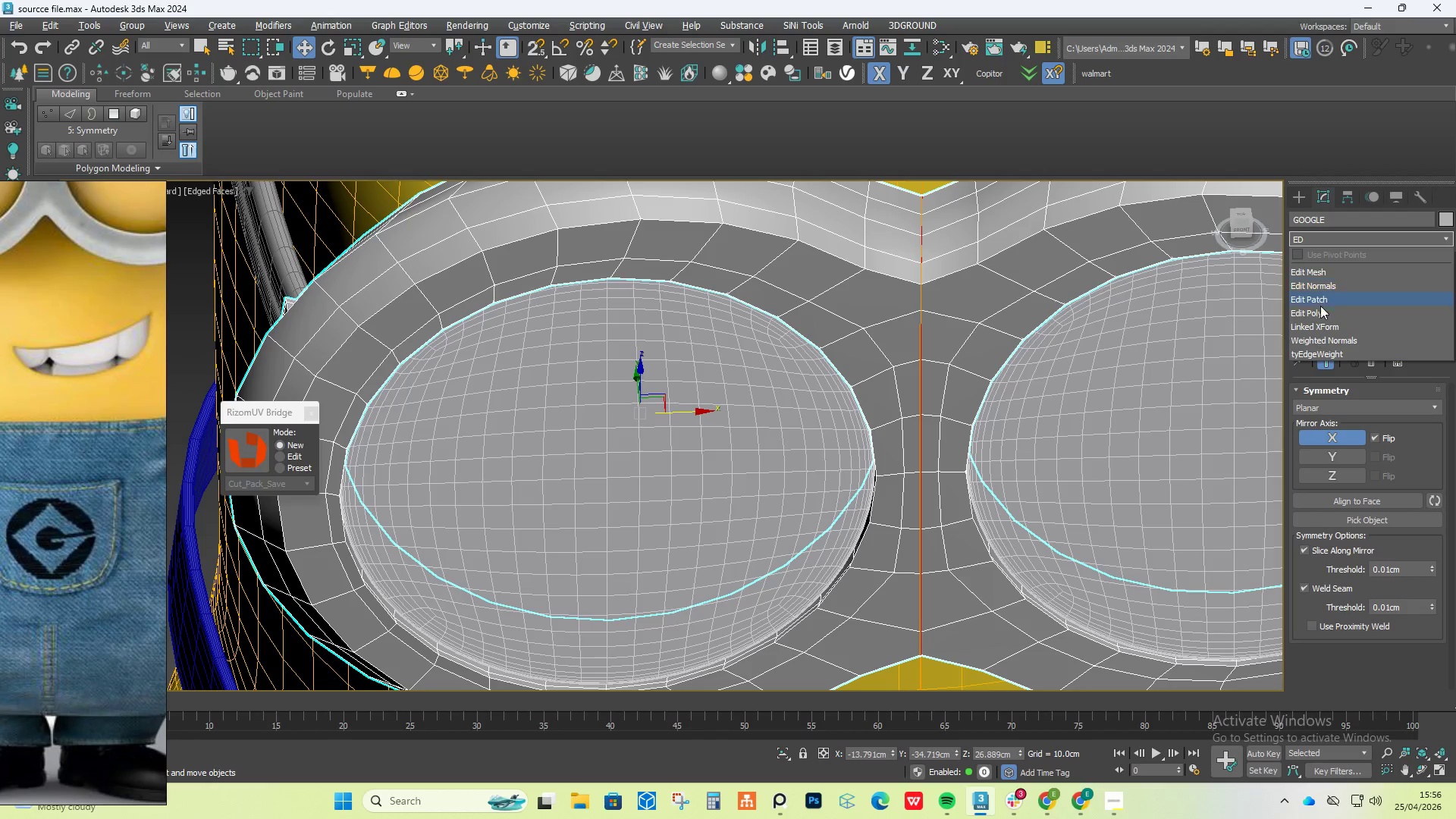 
left_click([1319, 310])
 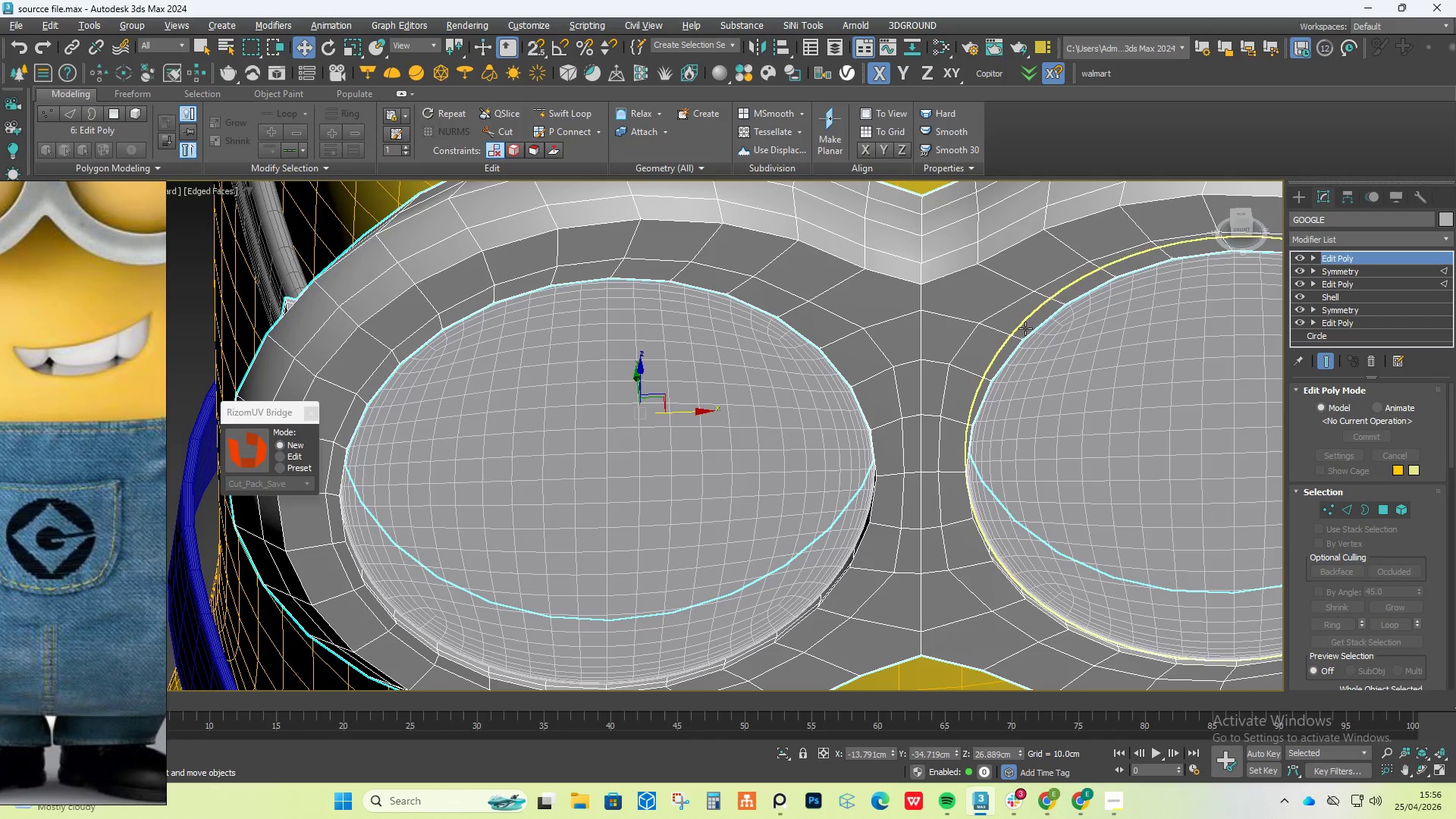 
key(Alt+AltLeft)
 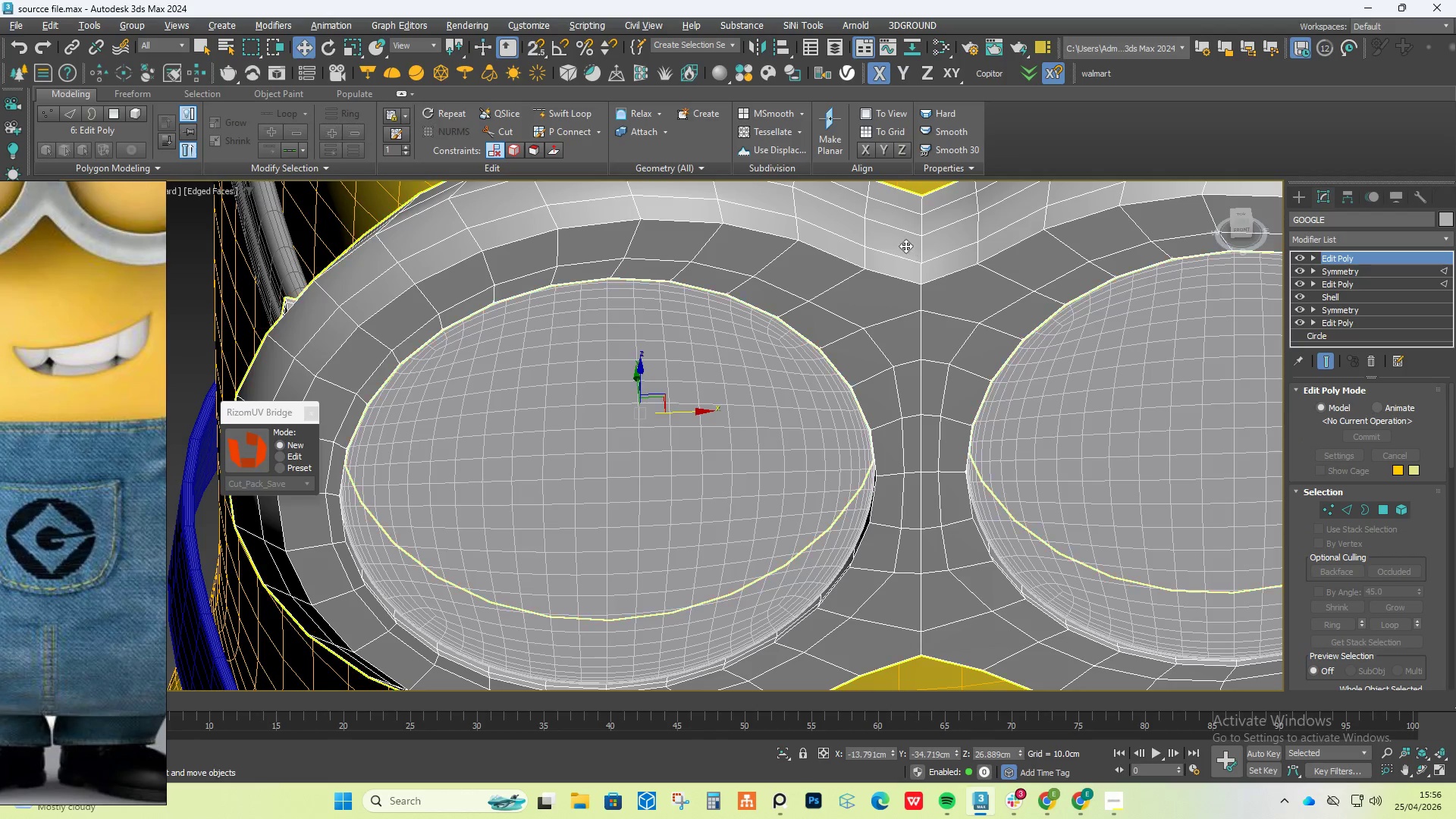 
key(Alt+1)
 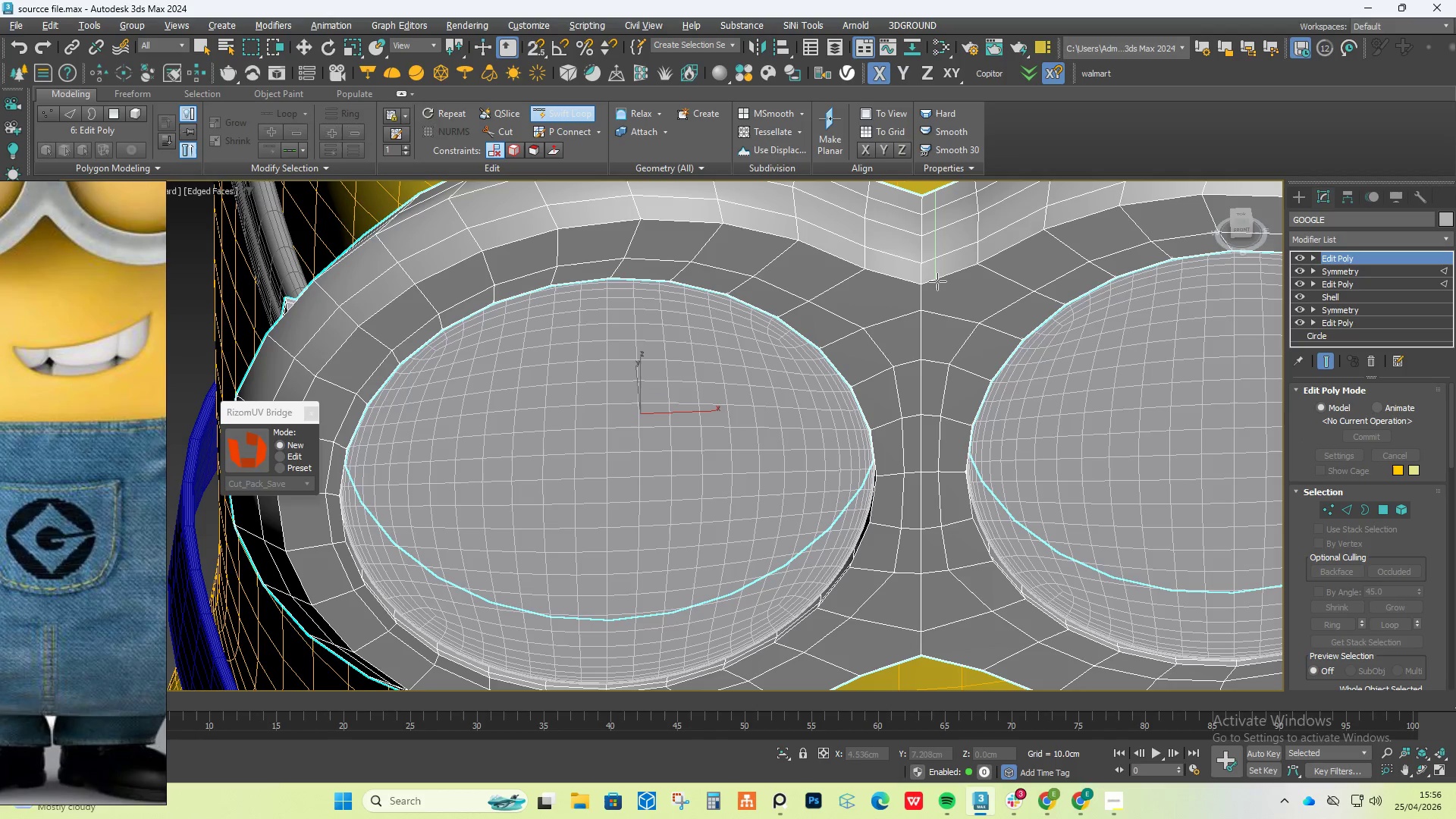 
right_click([937, 285])
 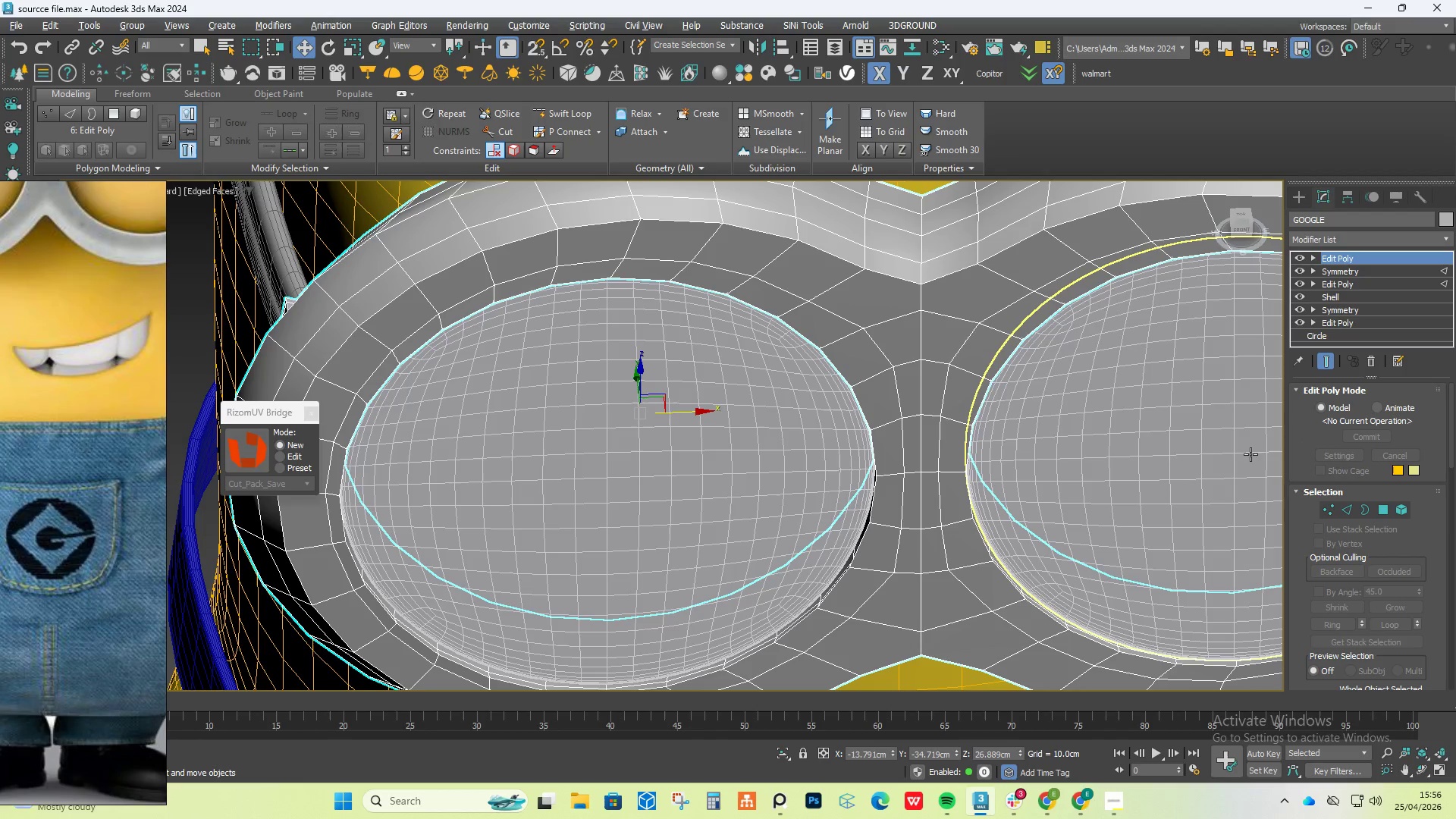 
left_click([1346, 513])
 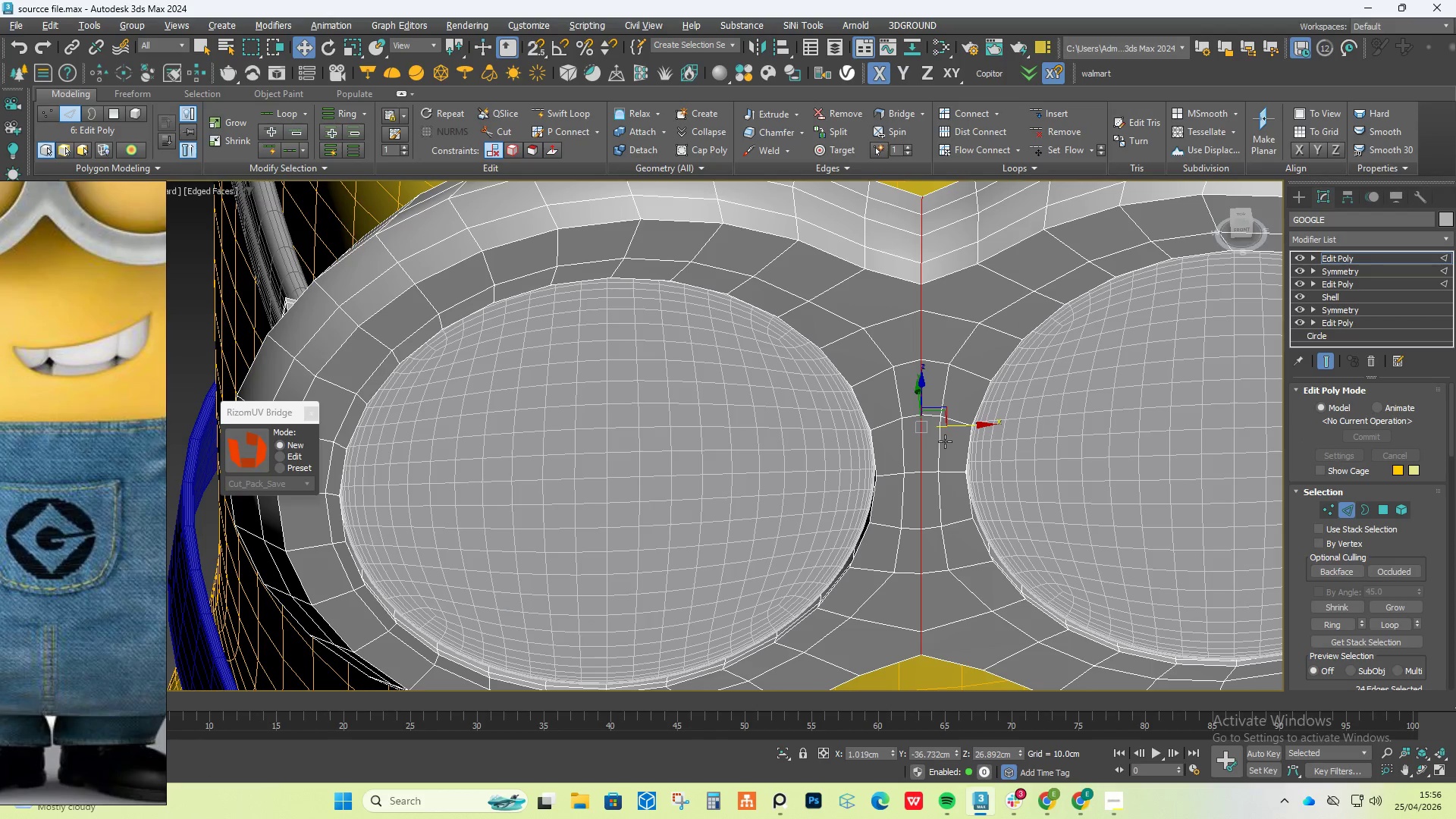 
key(R)
 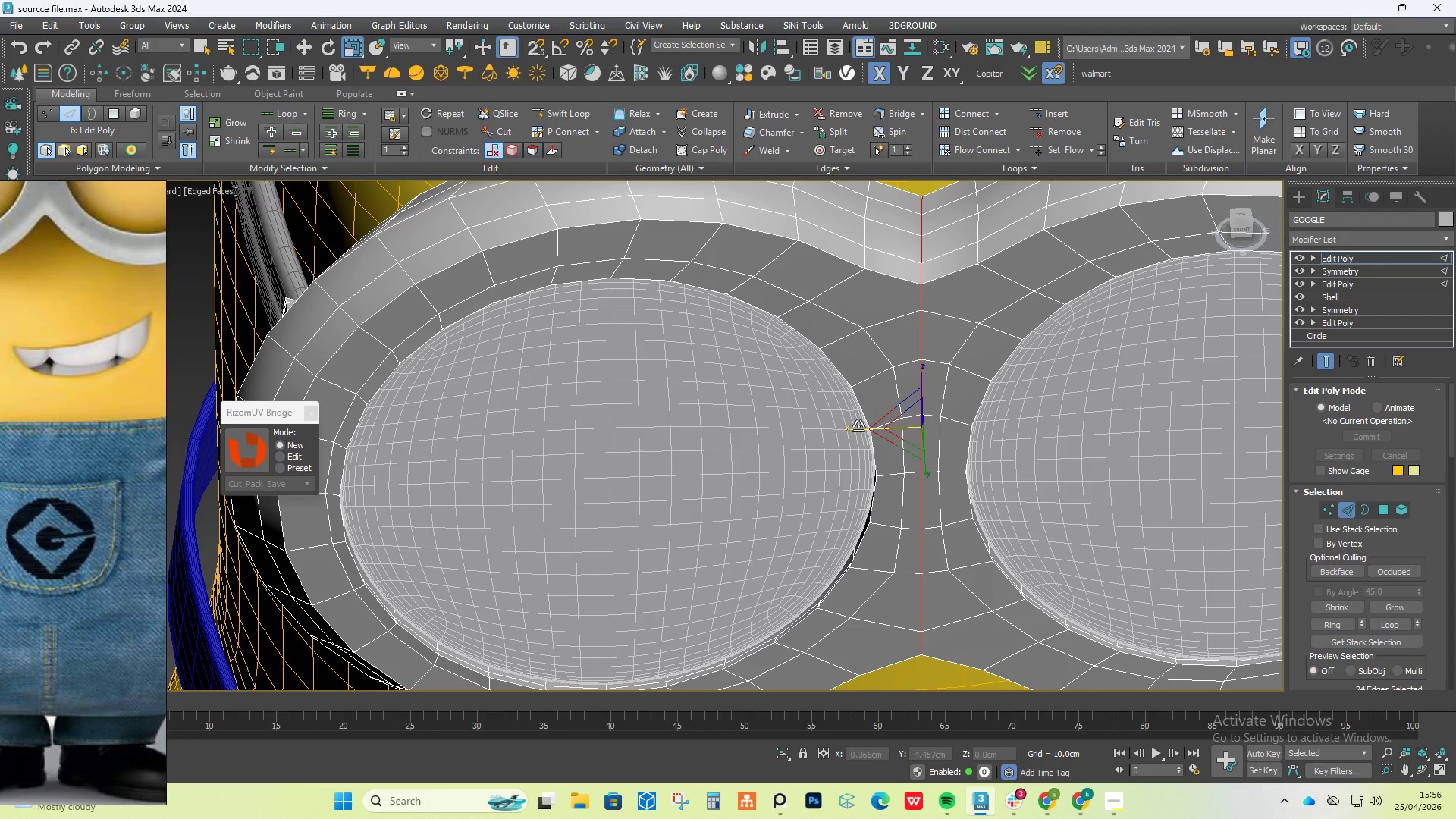 
left_click_drag(start_coordinate=[857, 426], to_coordinate=[263, 372])
 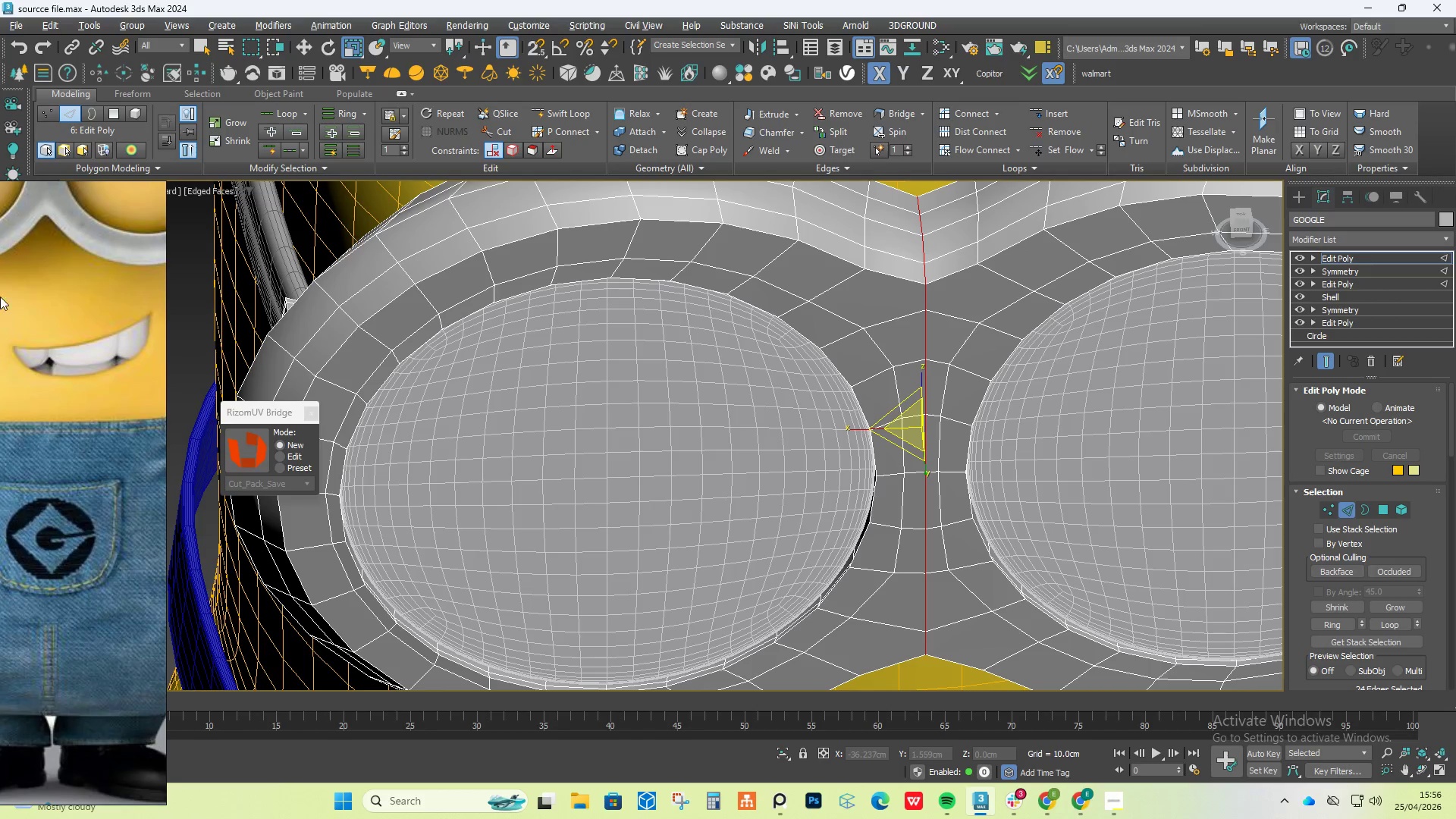 
hold_key(key=AltLeft, duration=0.94)
 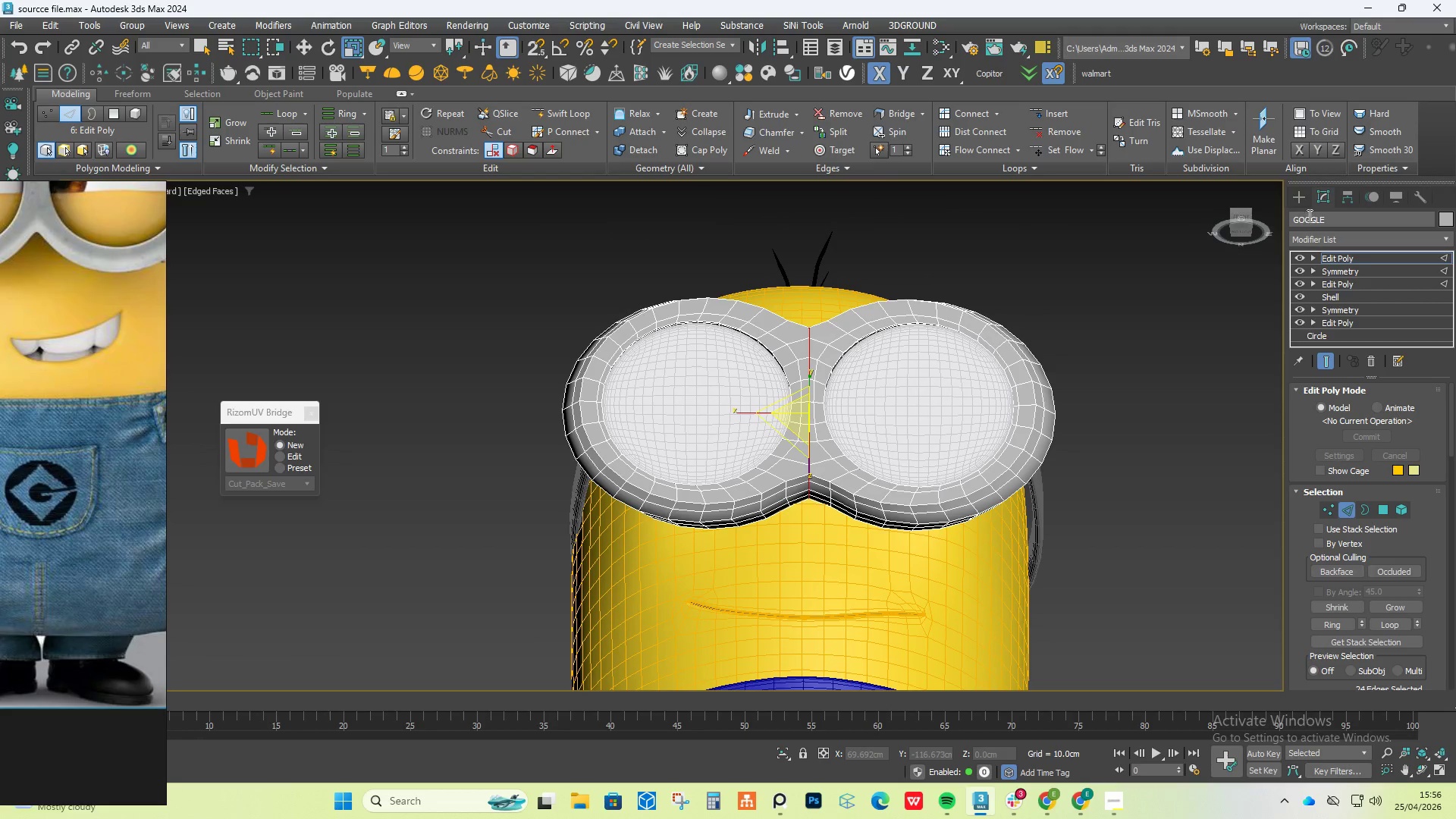 
scroll: coordinate [747, 405], scroll_direction: down, amount: 4.0
 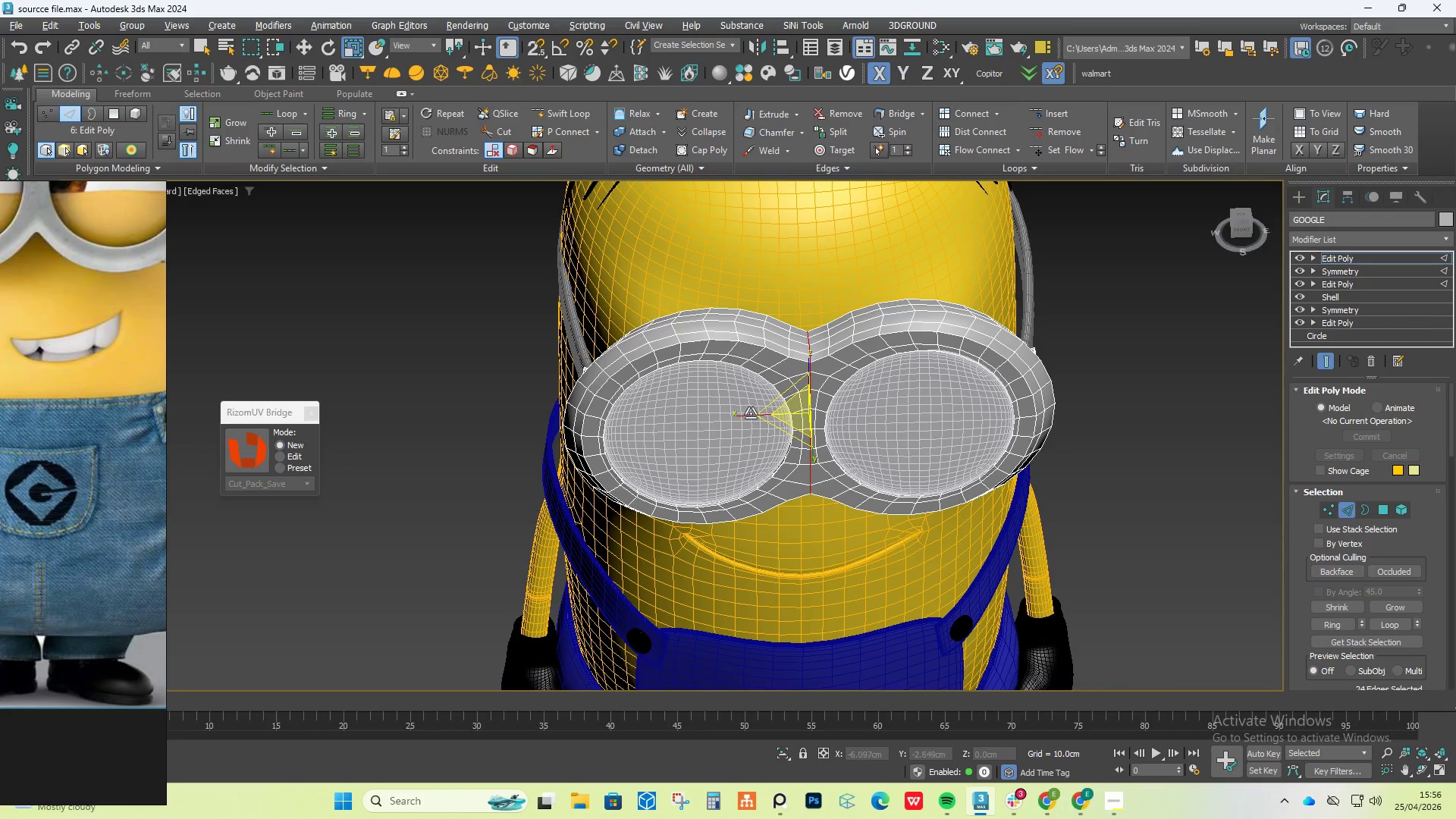 
left_click([1304, 200])
 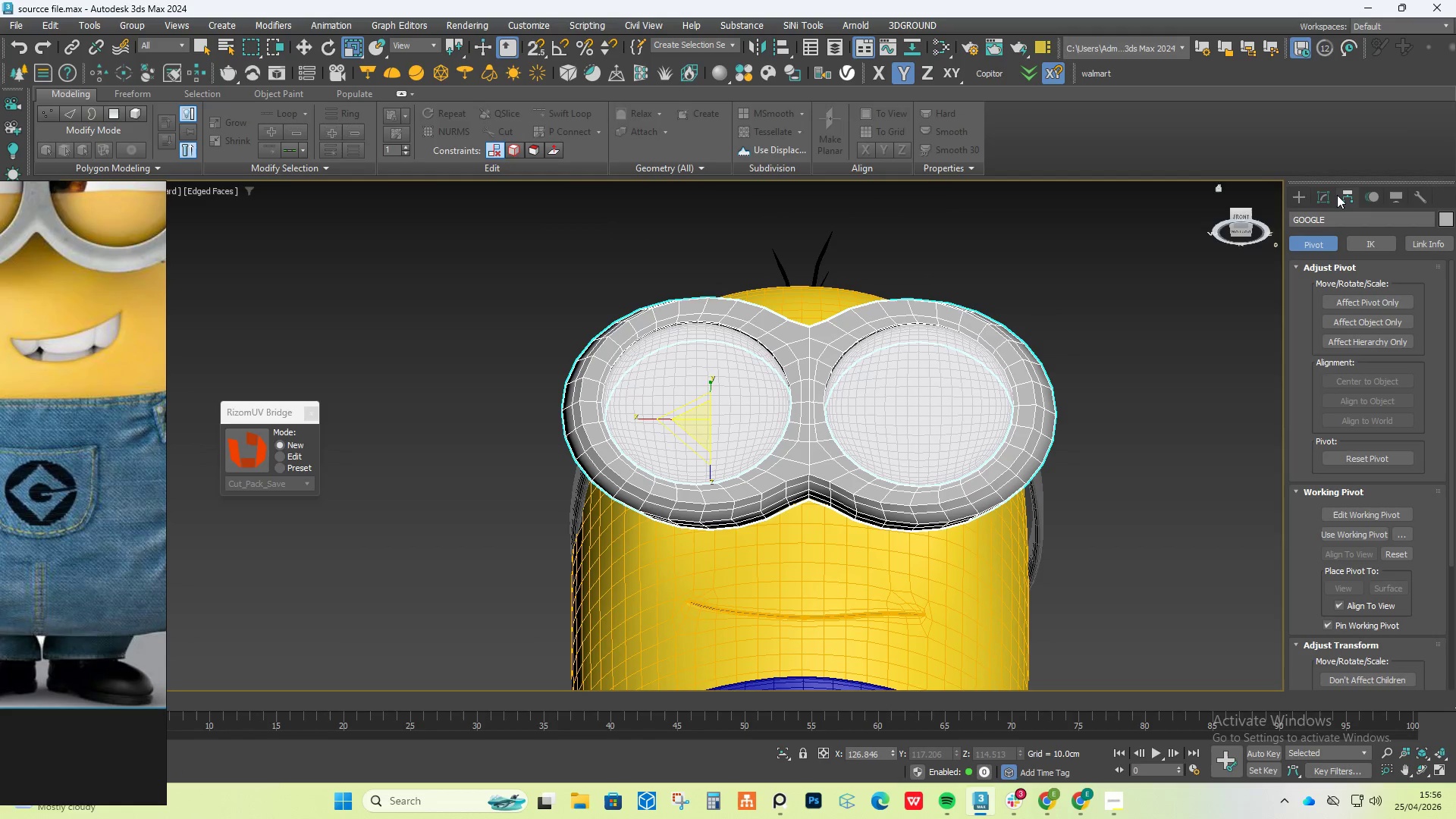 
double_click([1330, 199])
 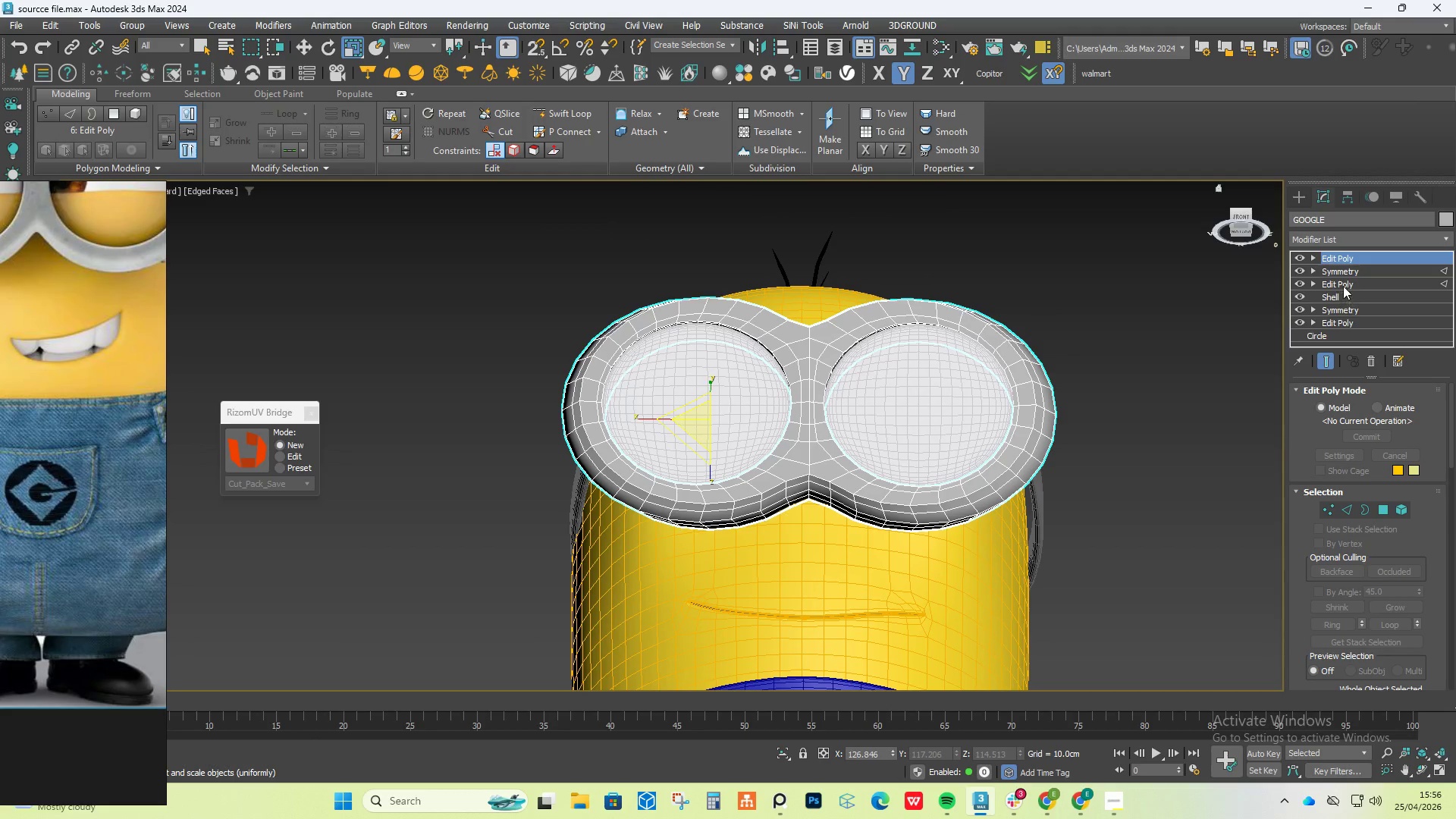 
left_click([1357, 240])
 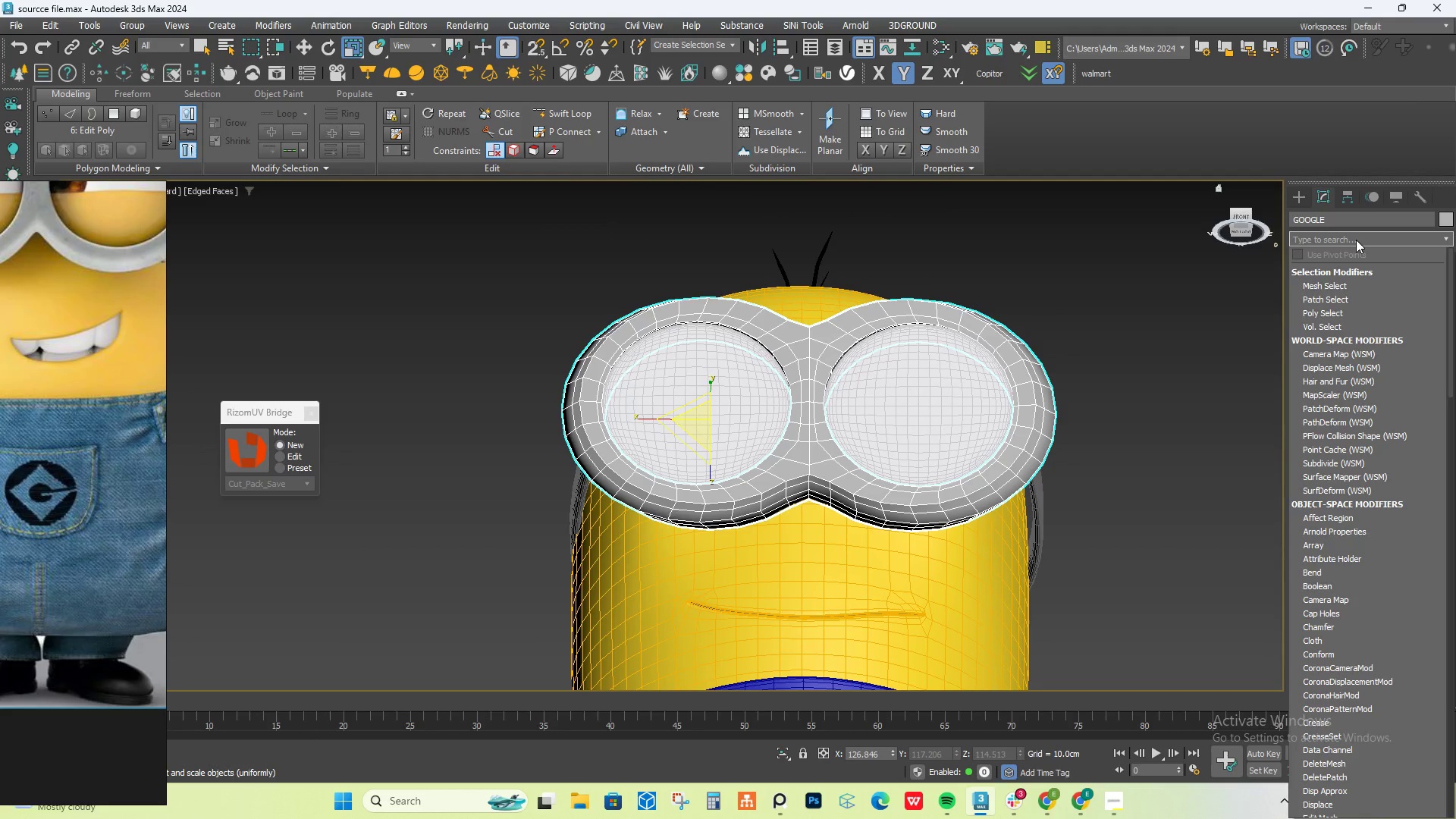 
type(tu)
 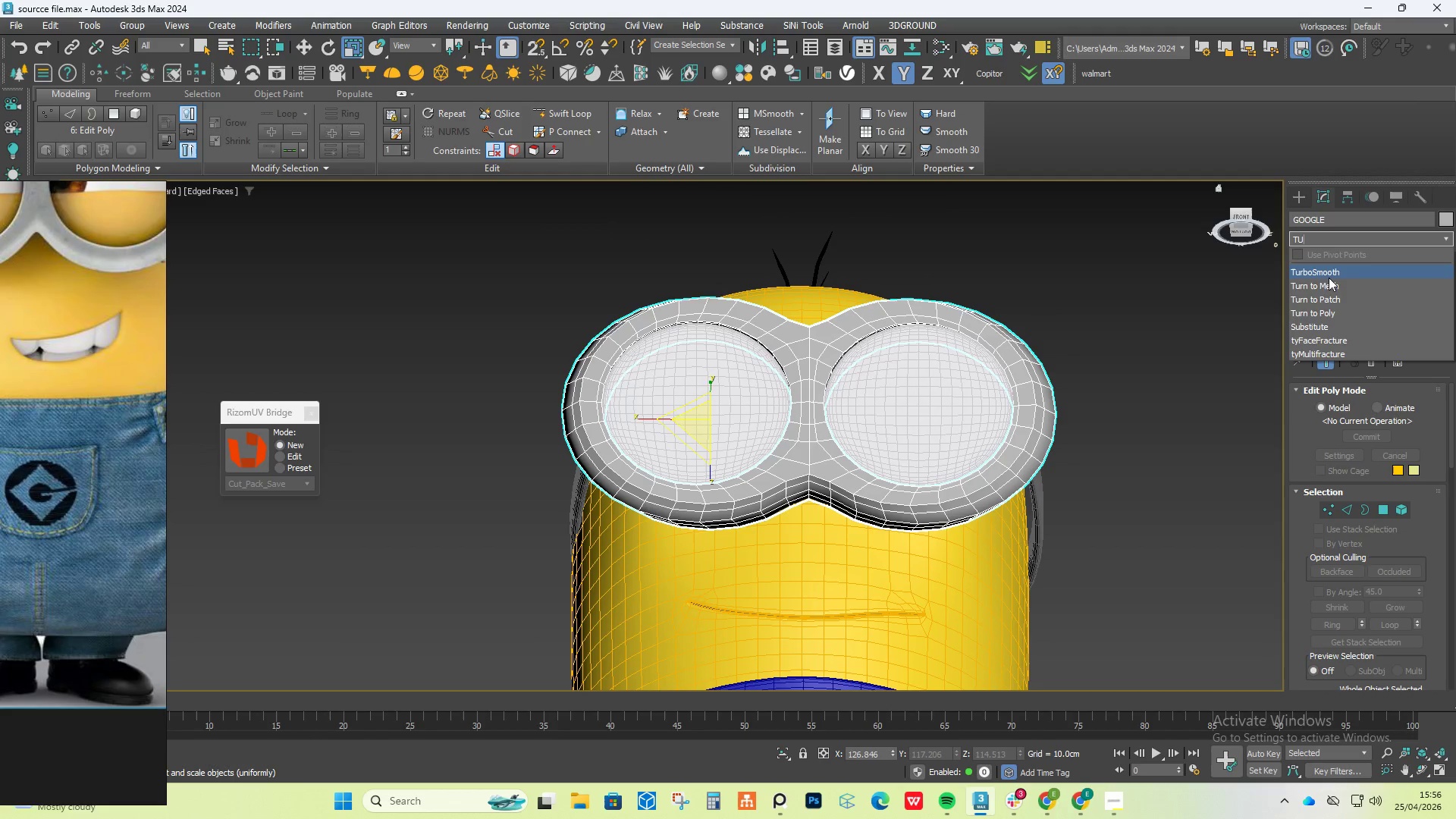 
left_click([1329, 273])
 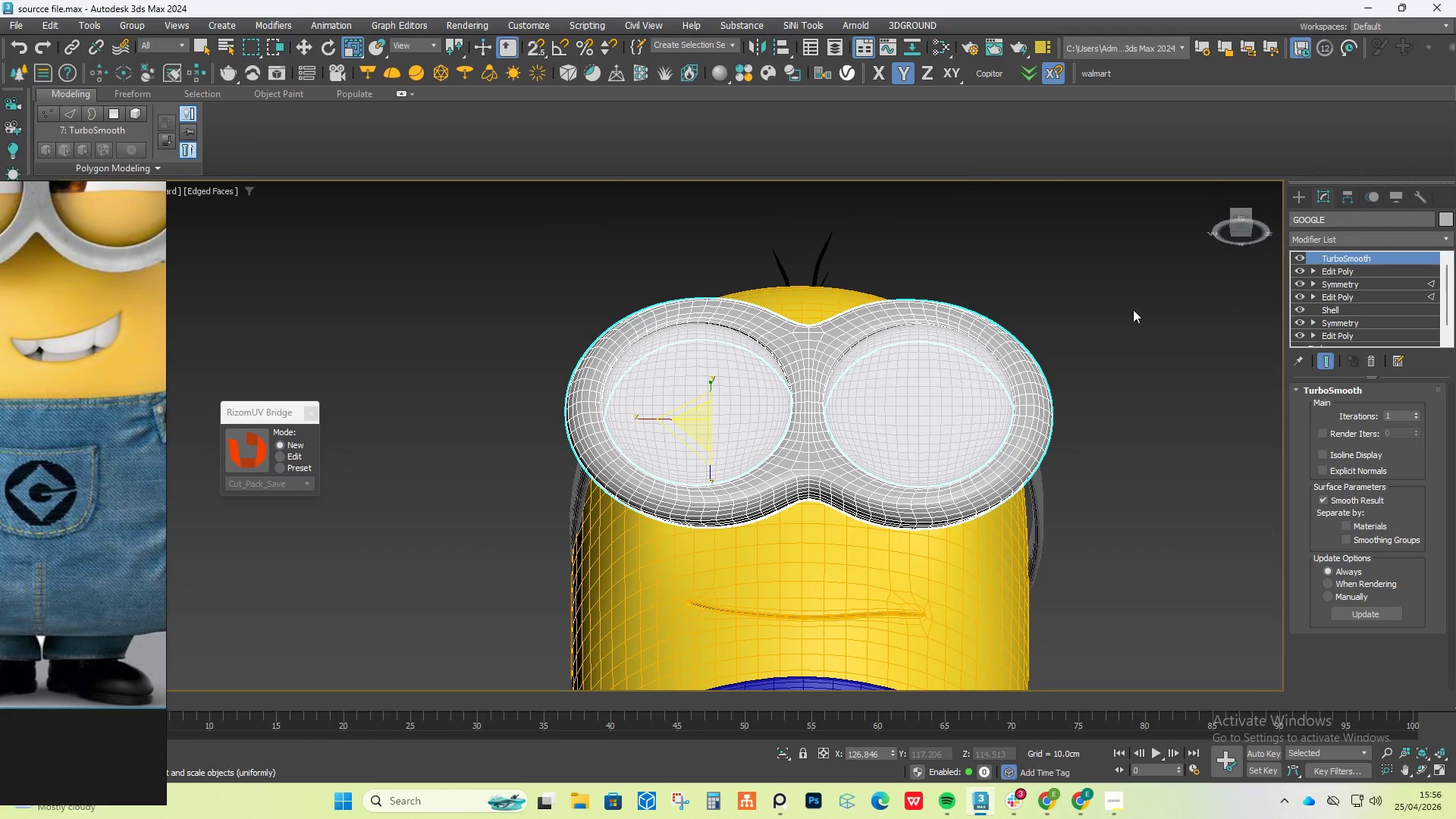 
hold_key(key=AltLeft, duration=0.66)
 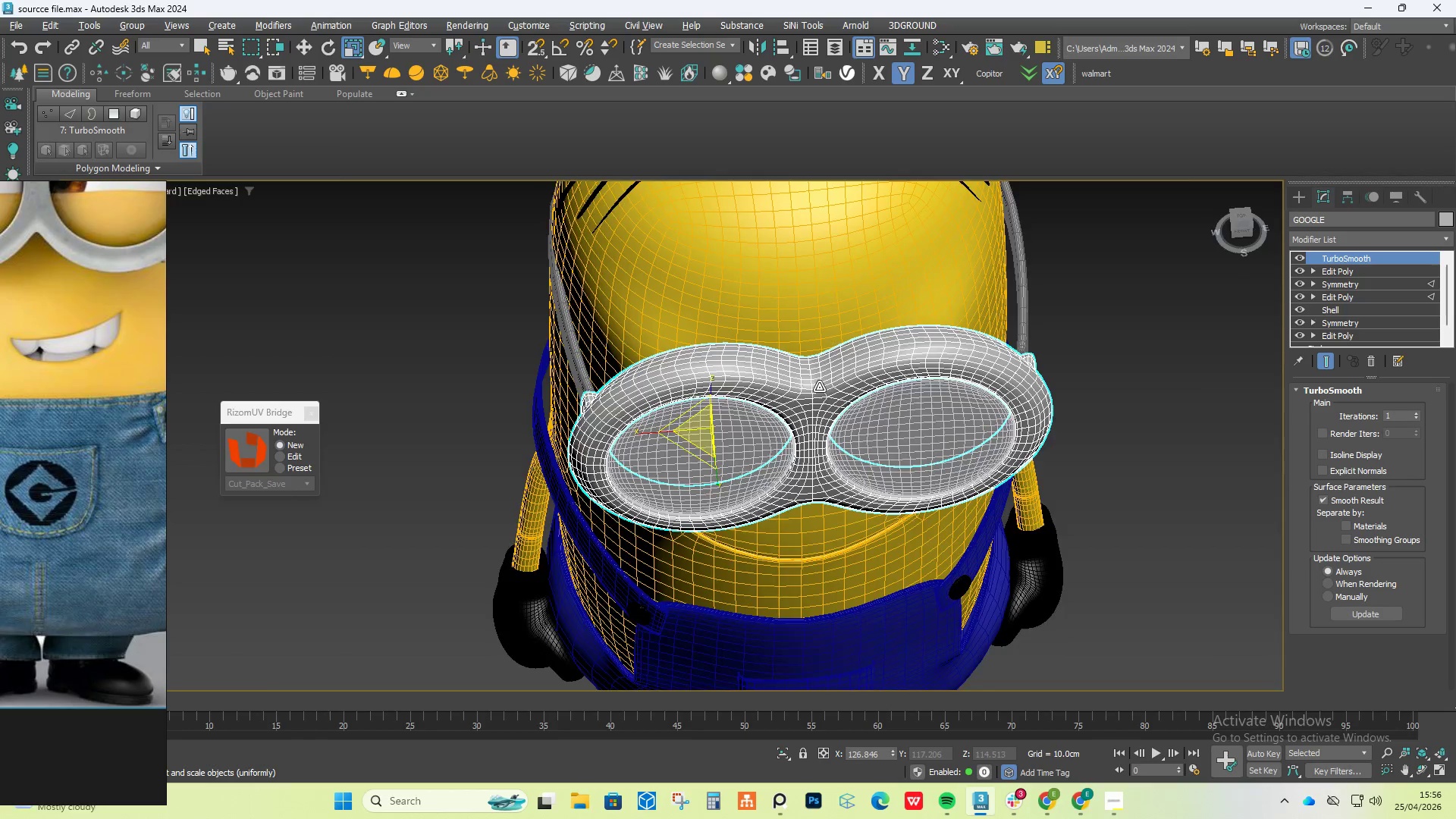 
scroll: coordinate [820, 387], scroll_direction: up, amount: 3.0
 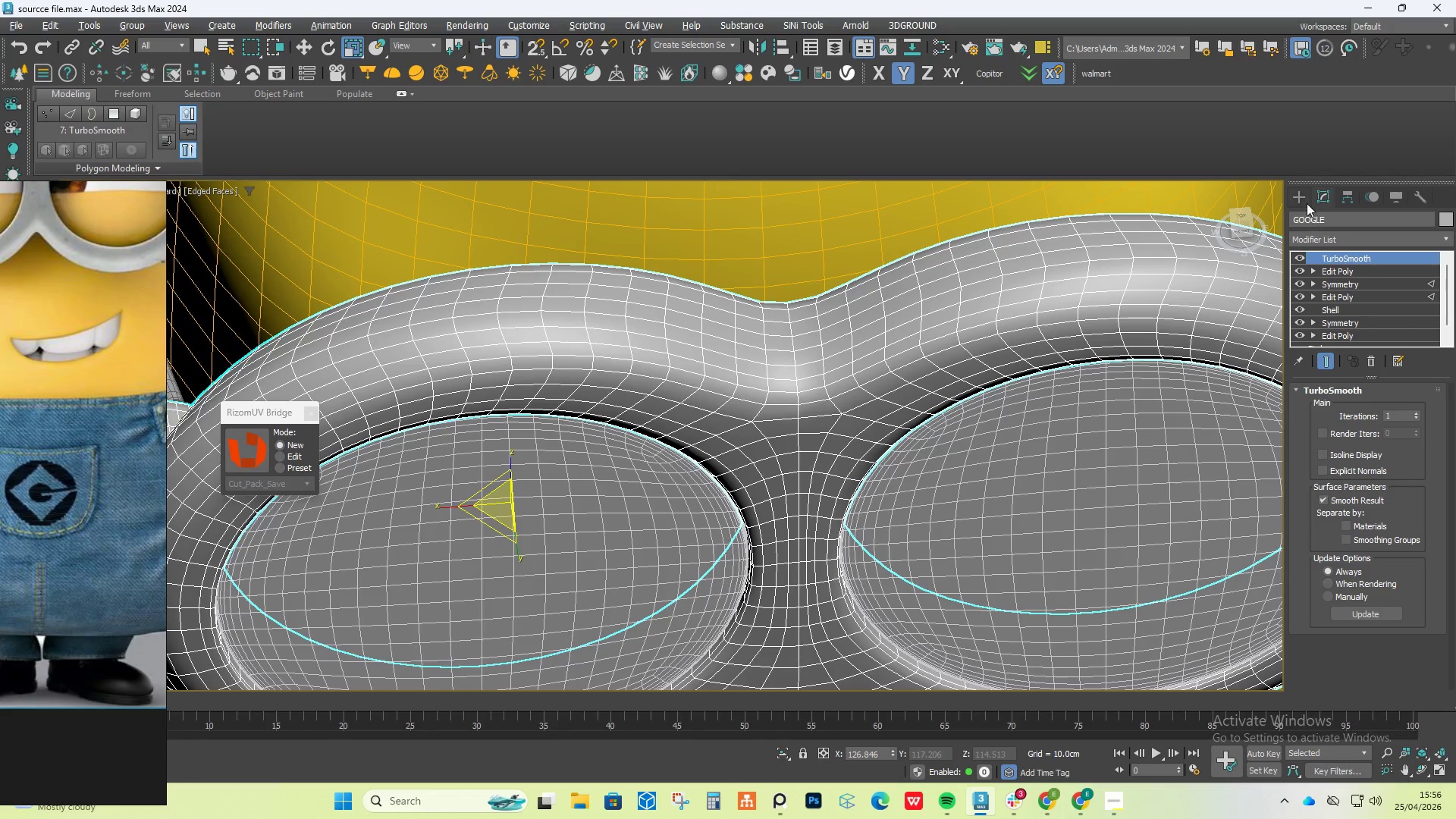 
left_click([1299, 193])
 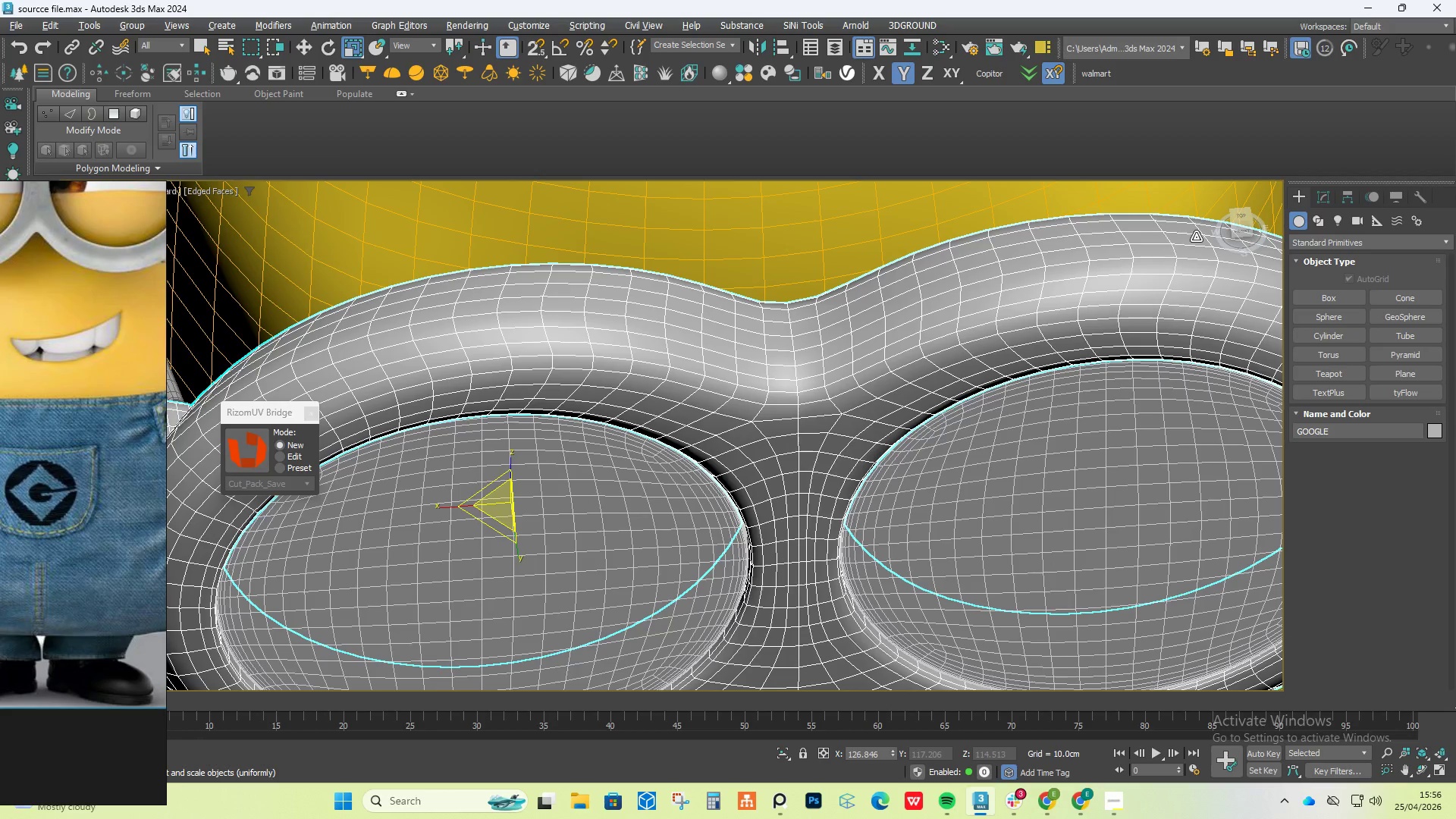 
hold_key(key=AltLeft, duration=2.27)
 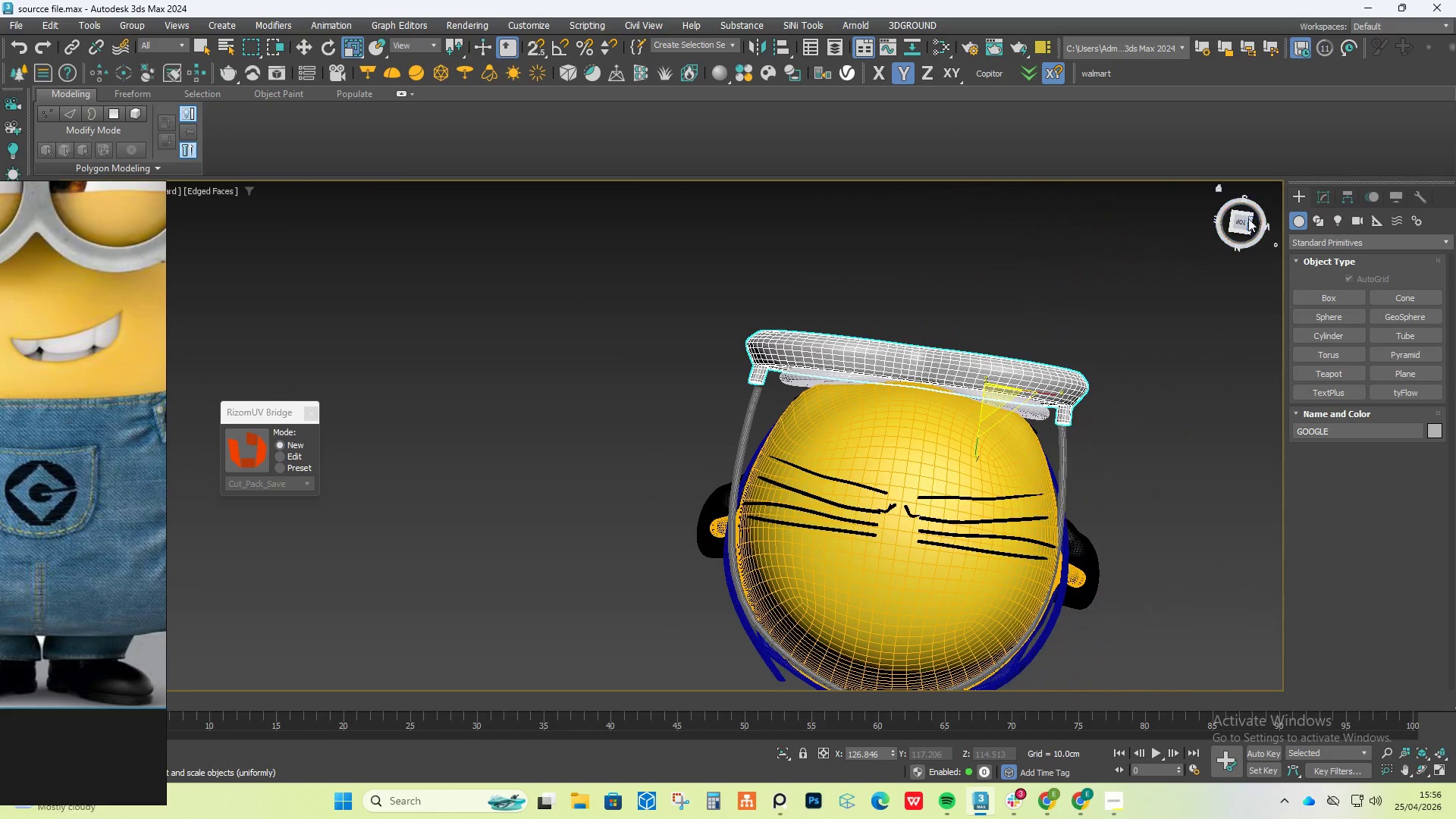 
scroll: coordinate [953, 341], scroll_direction: down, amount: 4.0
 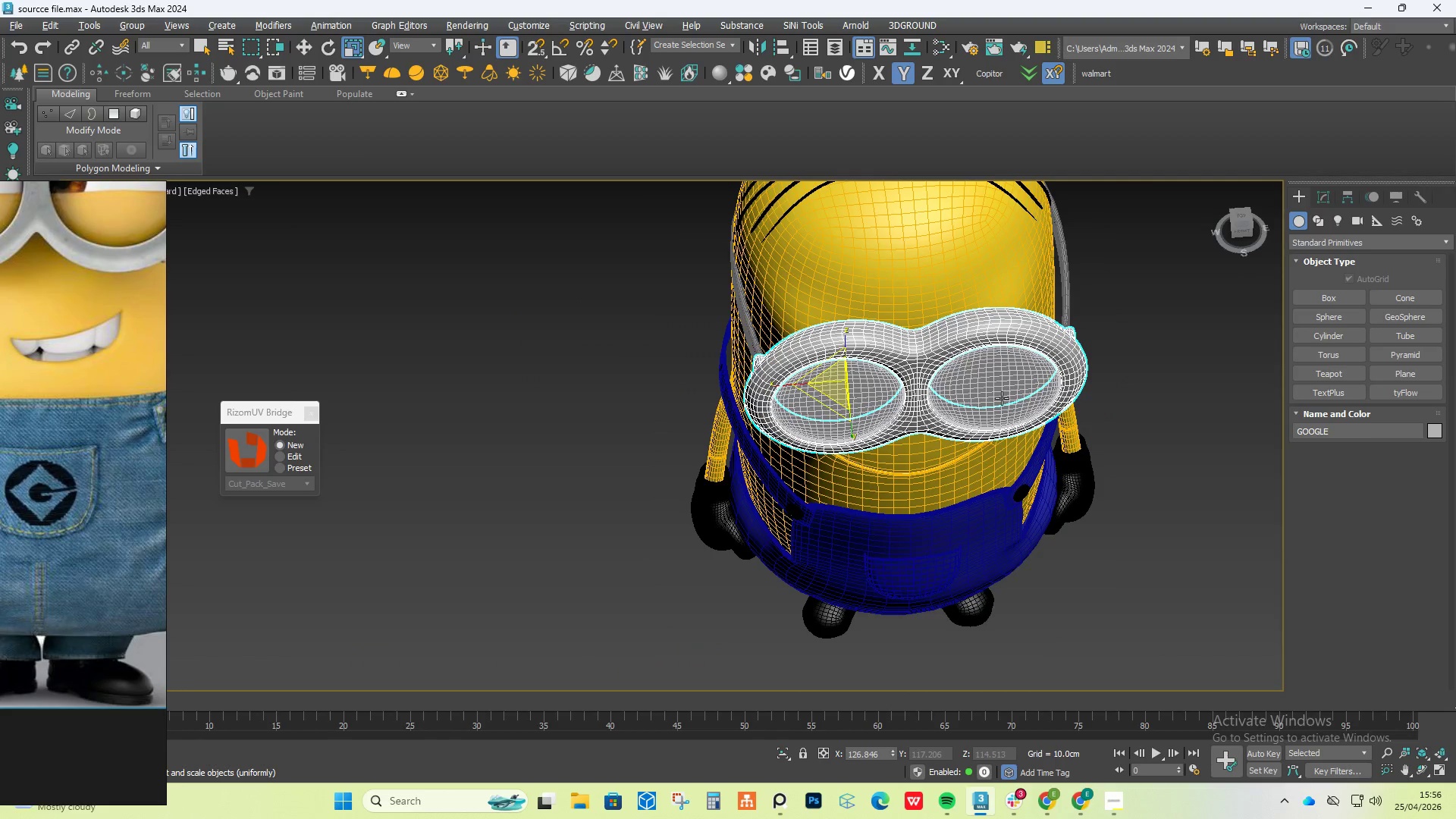 
left_click([1245, 220])
 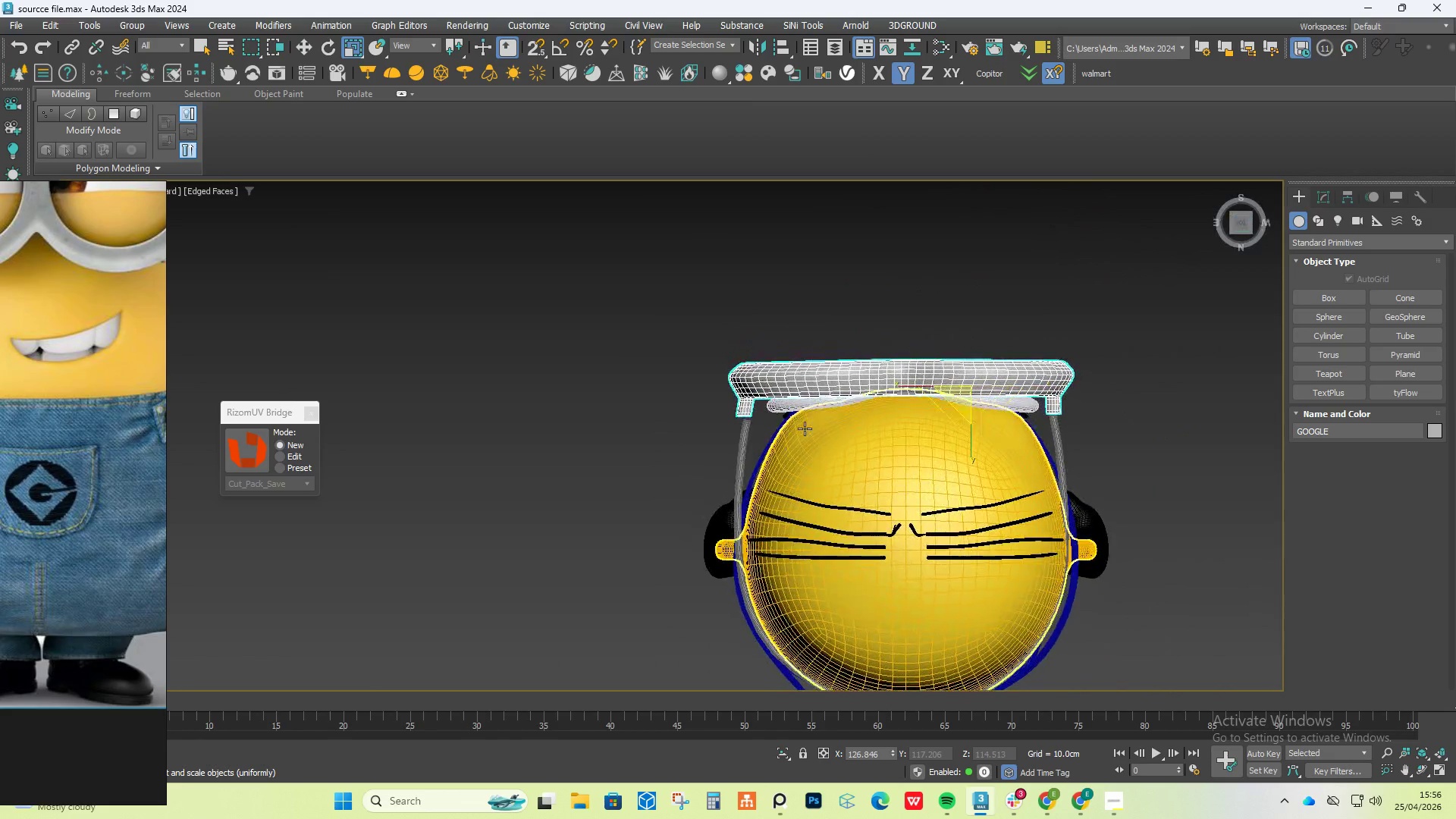 
scroll: coordinate [801, 428], scroll_direction: up, amount: 5.0
 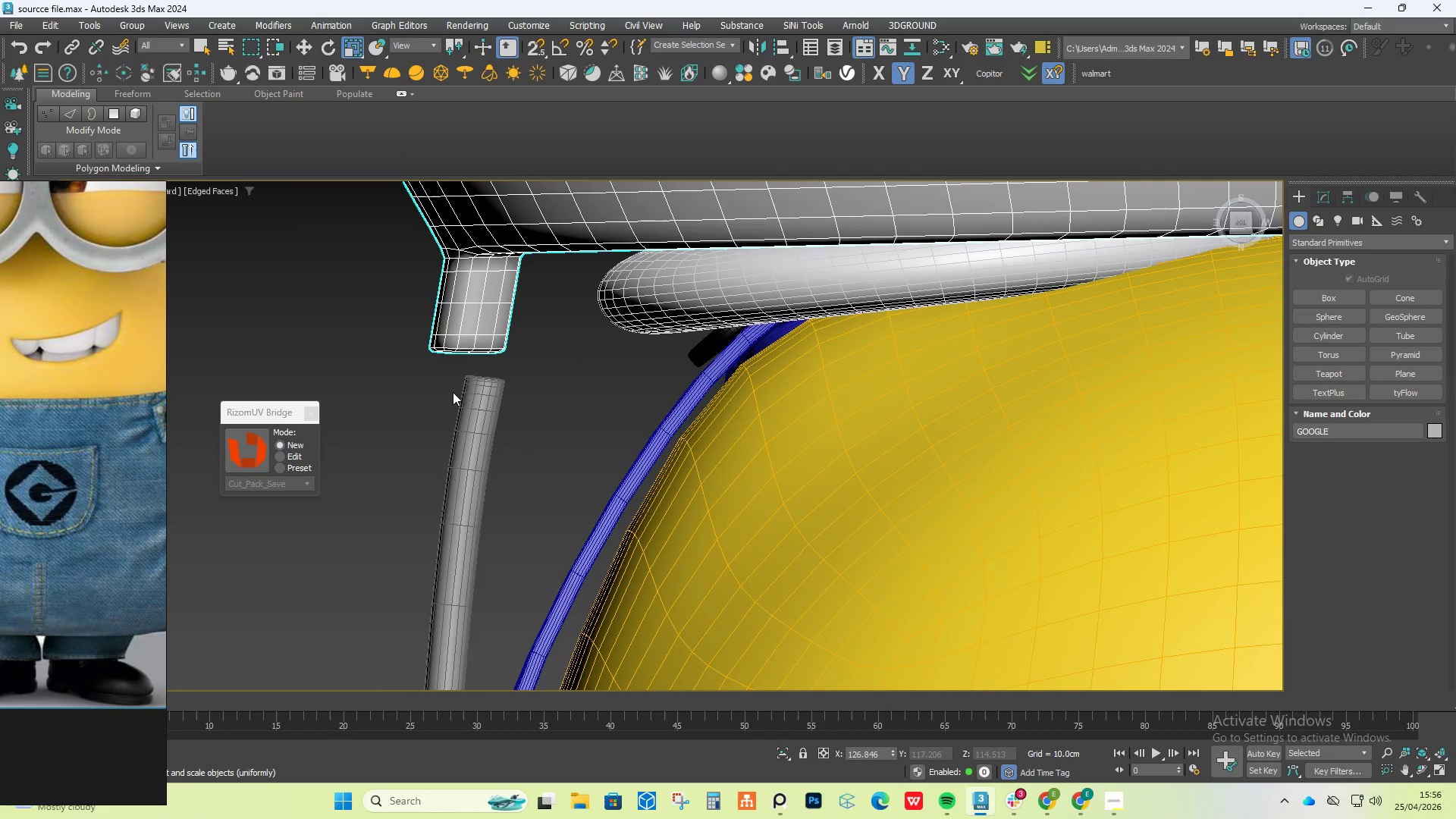 
left_click([475, 392])
 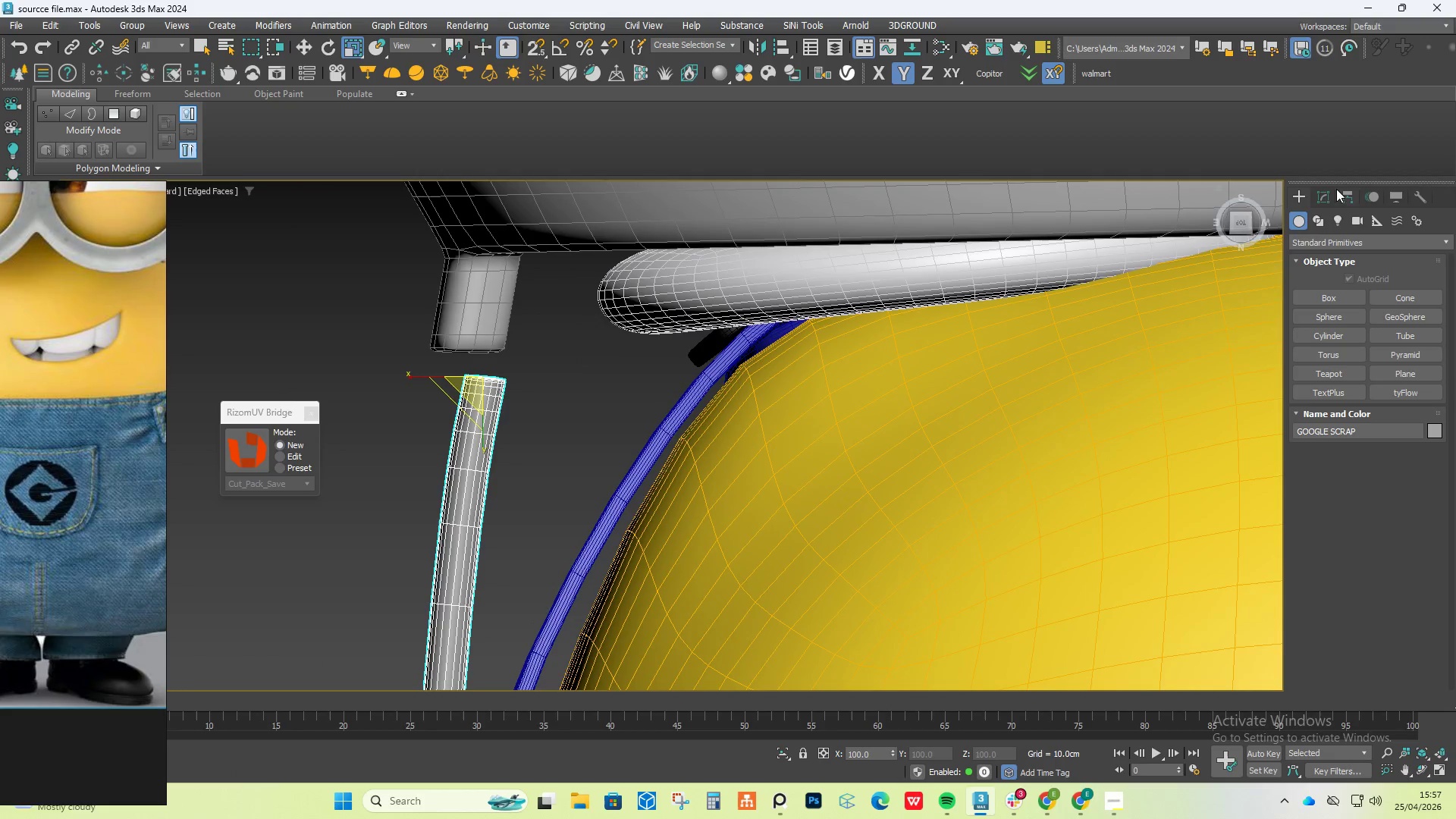 
left_click([1319, 196])
 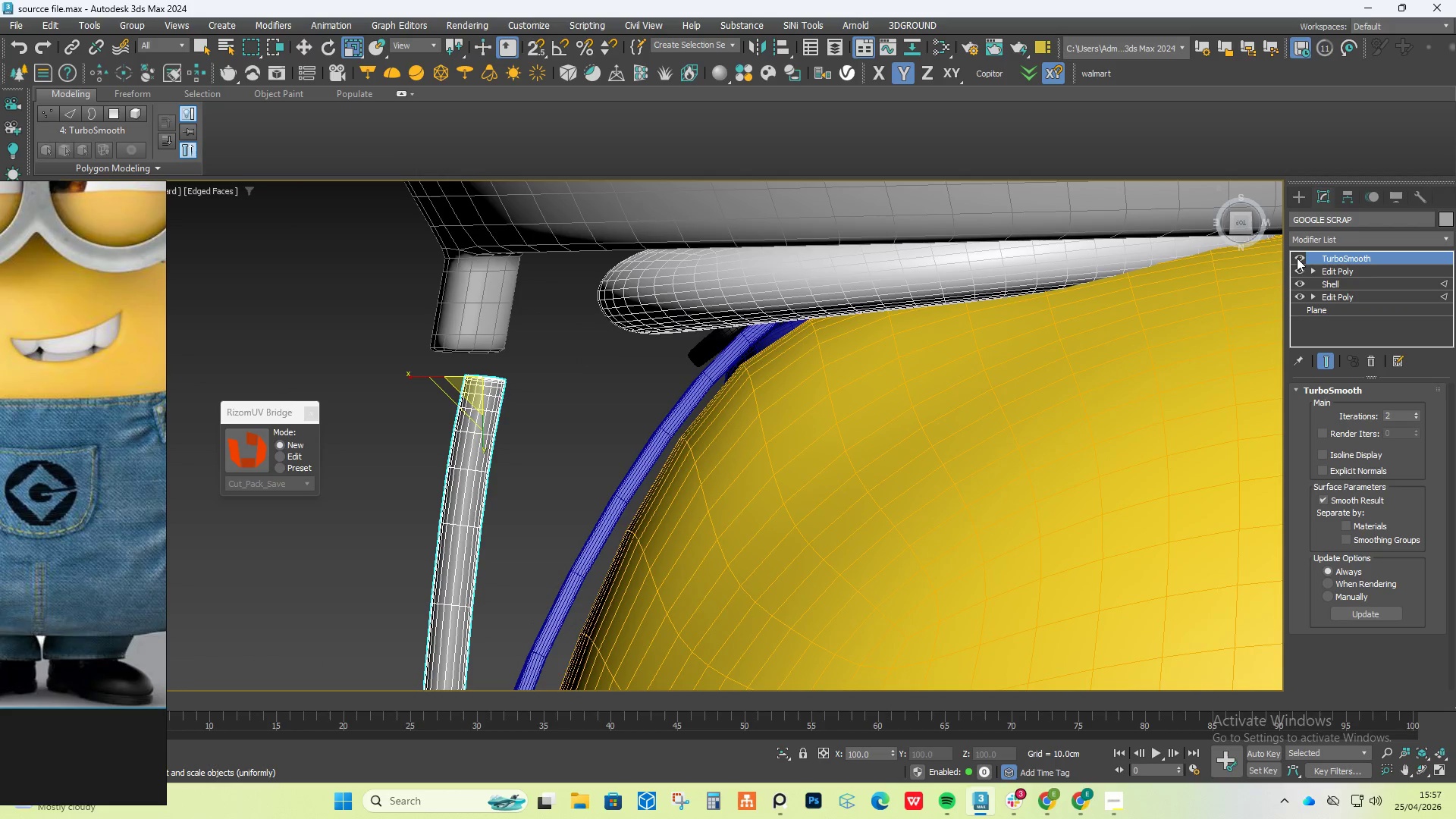 
left_click([1295, 256])
 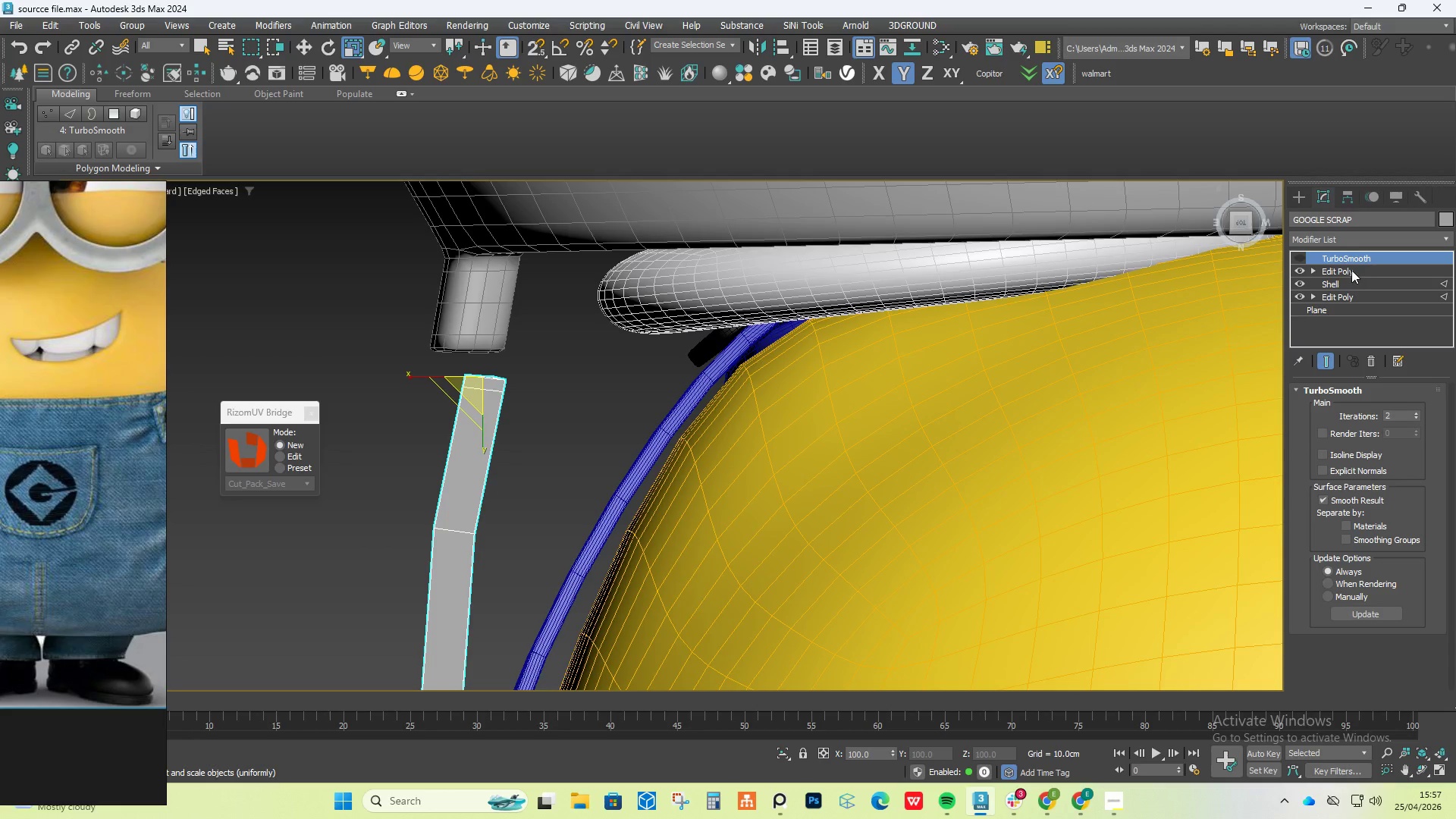 
left_click([1349, 270])
 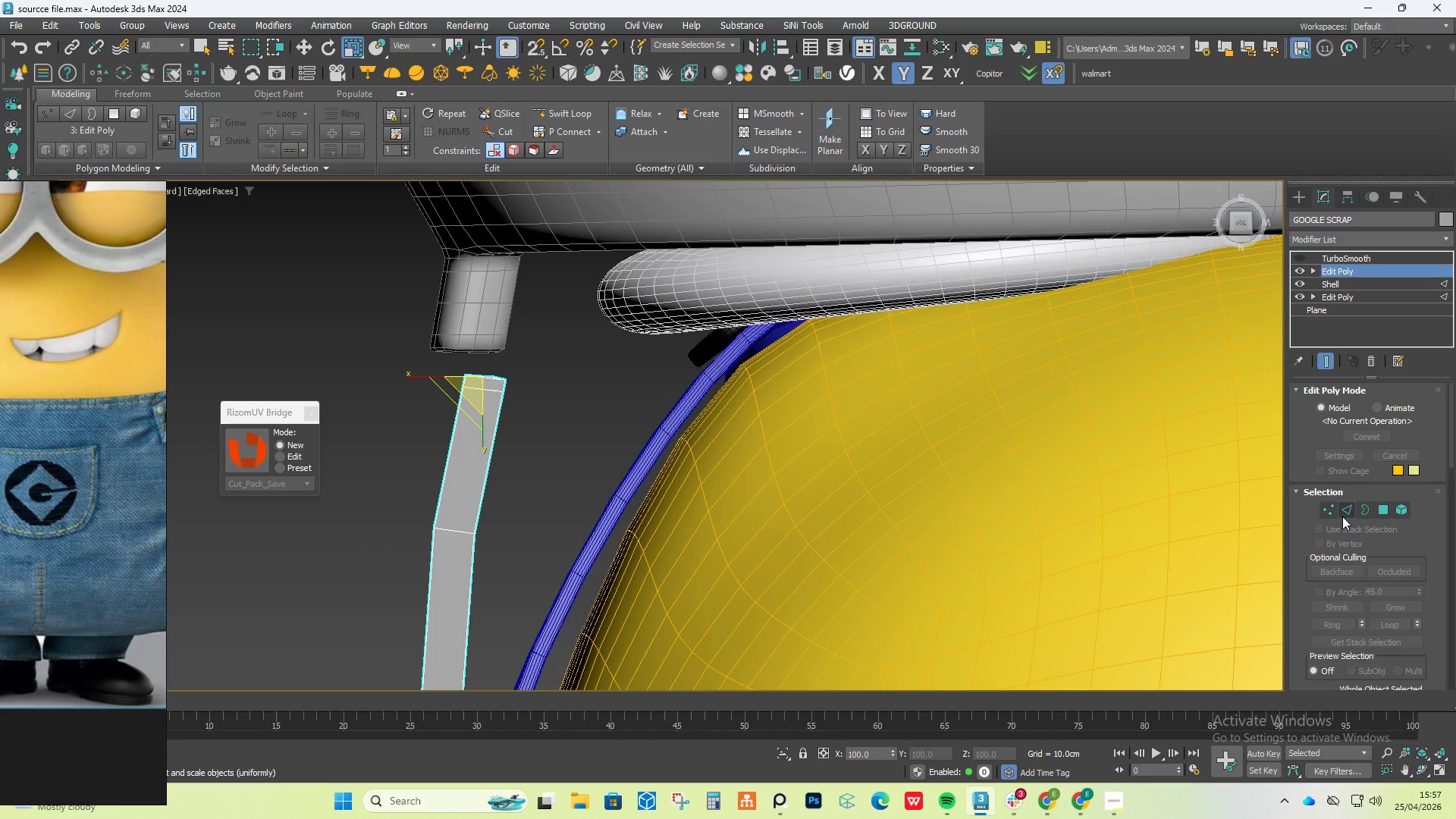 
left_click([1329, 513])
 